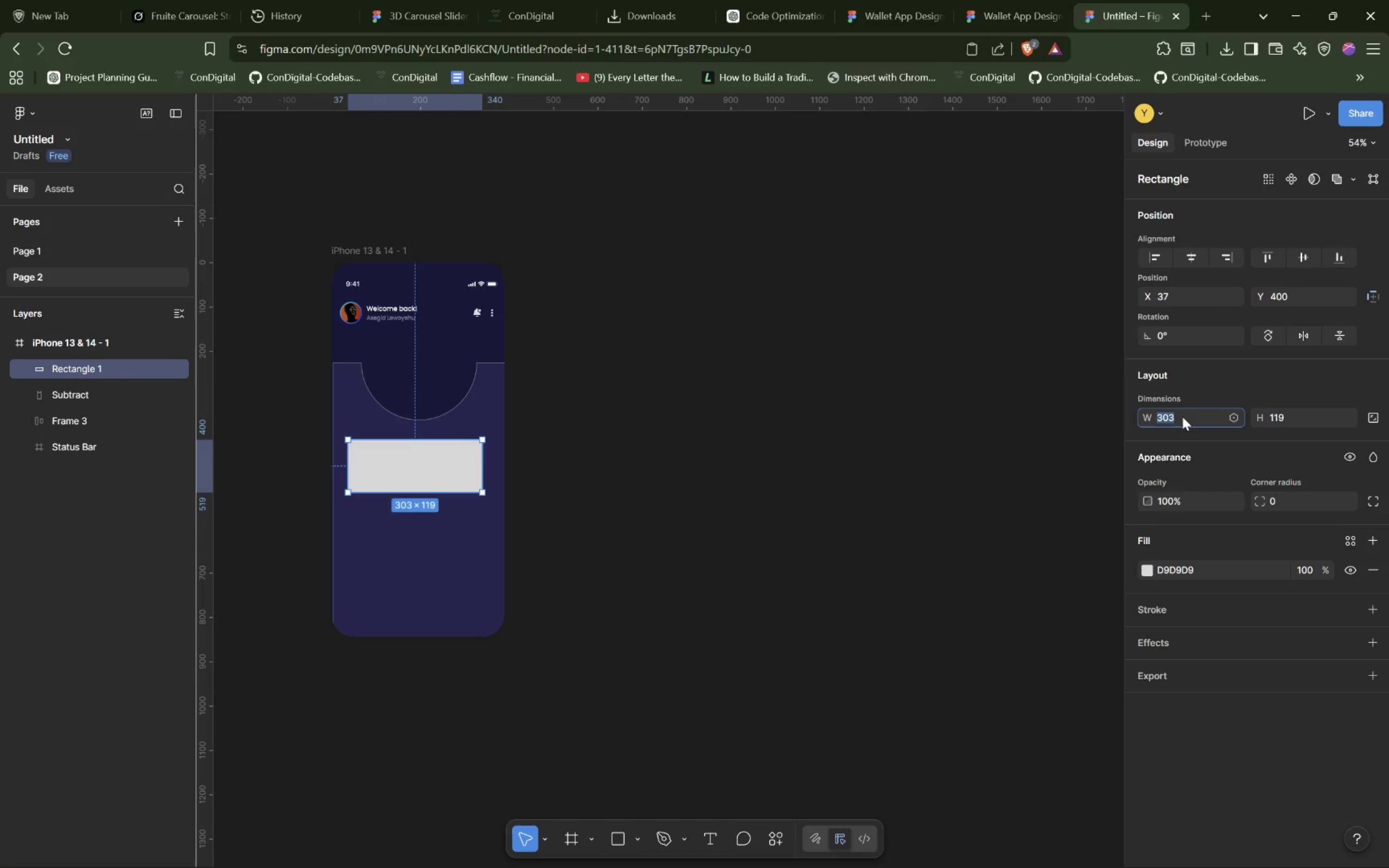 
type(350)
 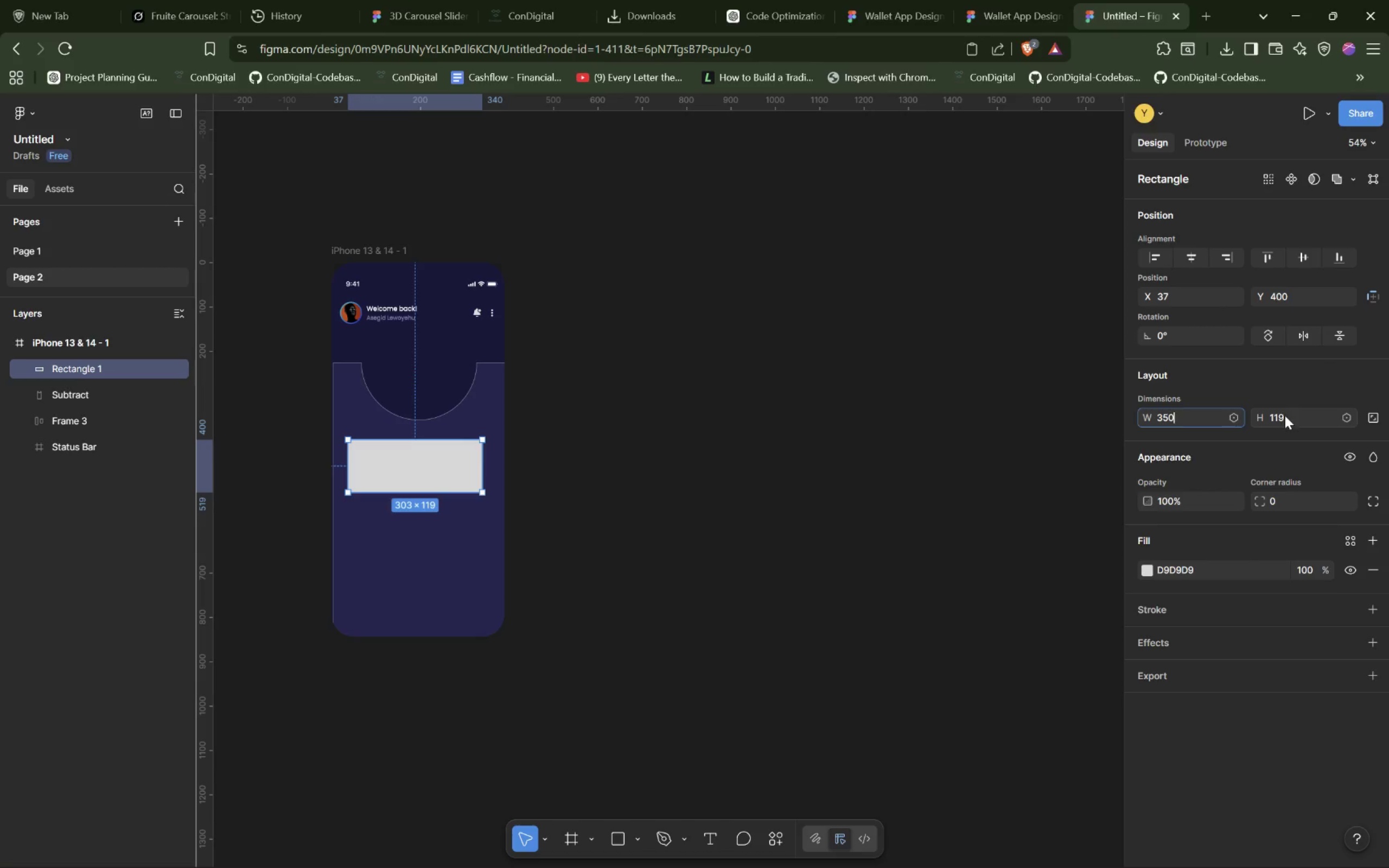 
double_click([1285, 416])
 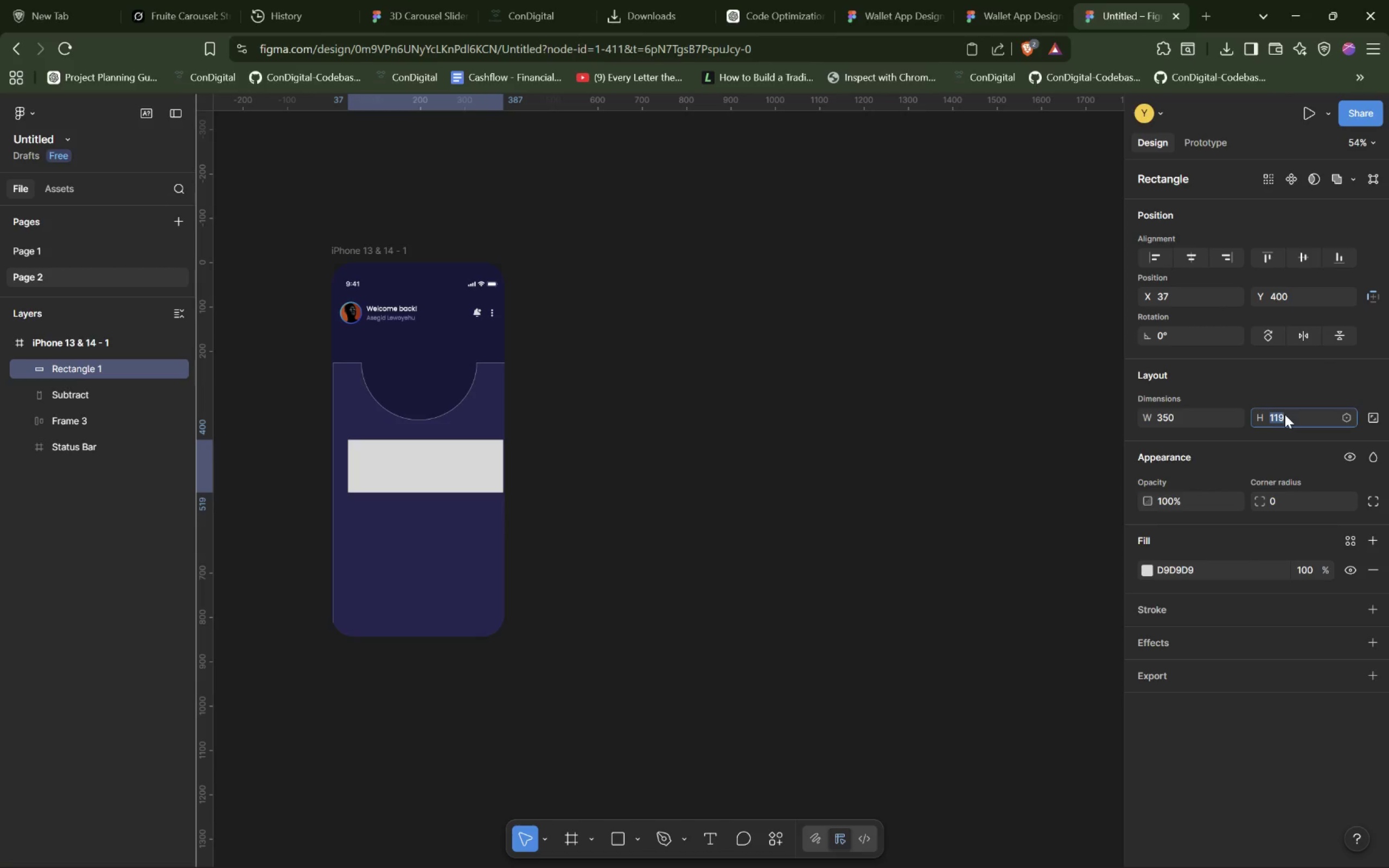 
type(80)
 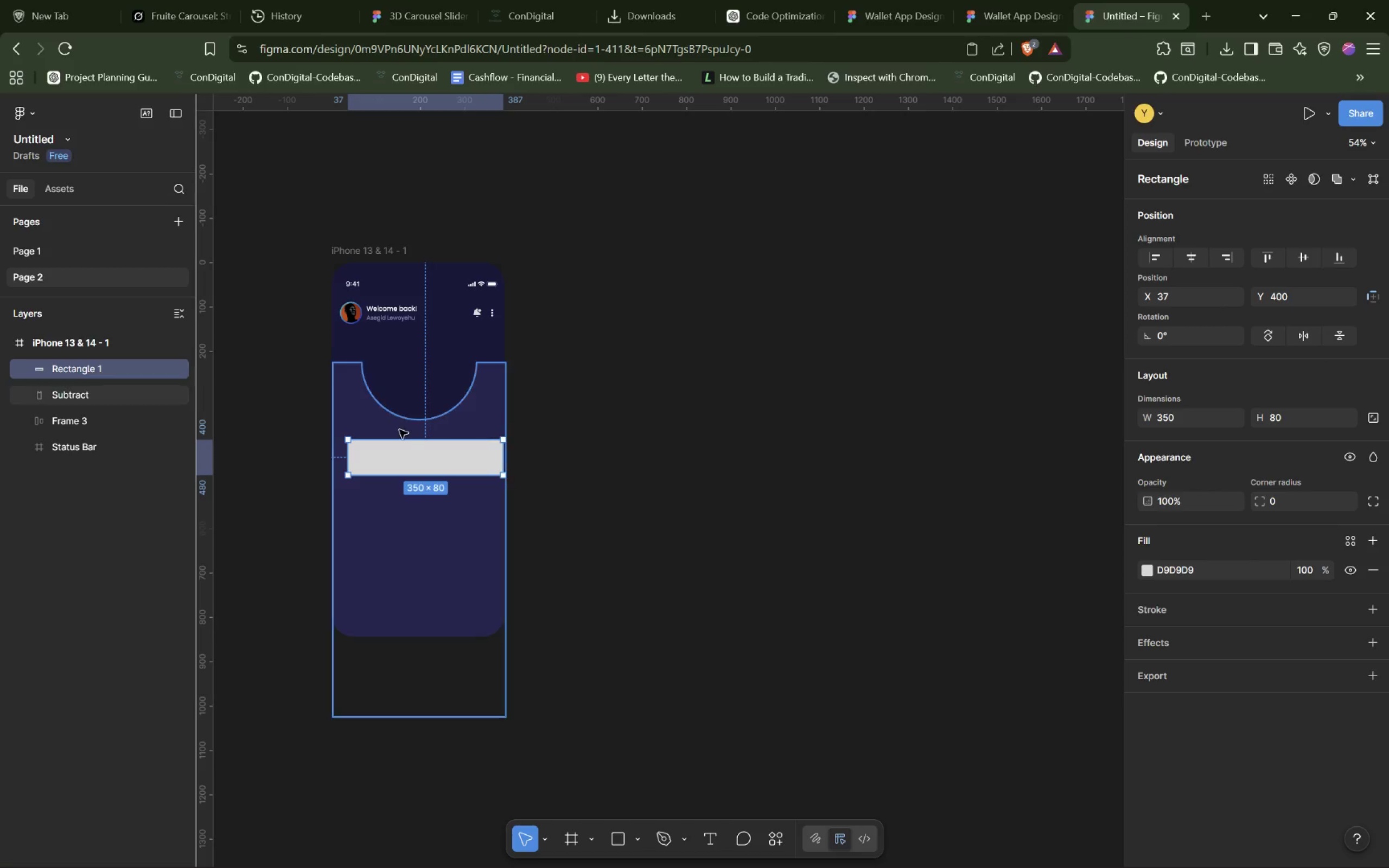 
left_click_drag(start_coordinate=[429, 459], to_coordinate=[423, 459])
 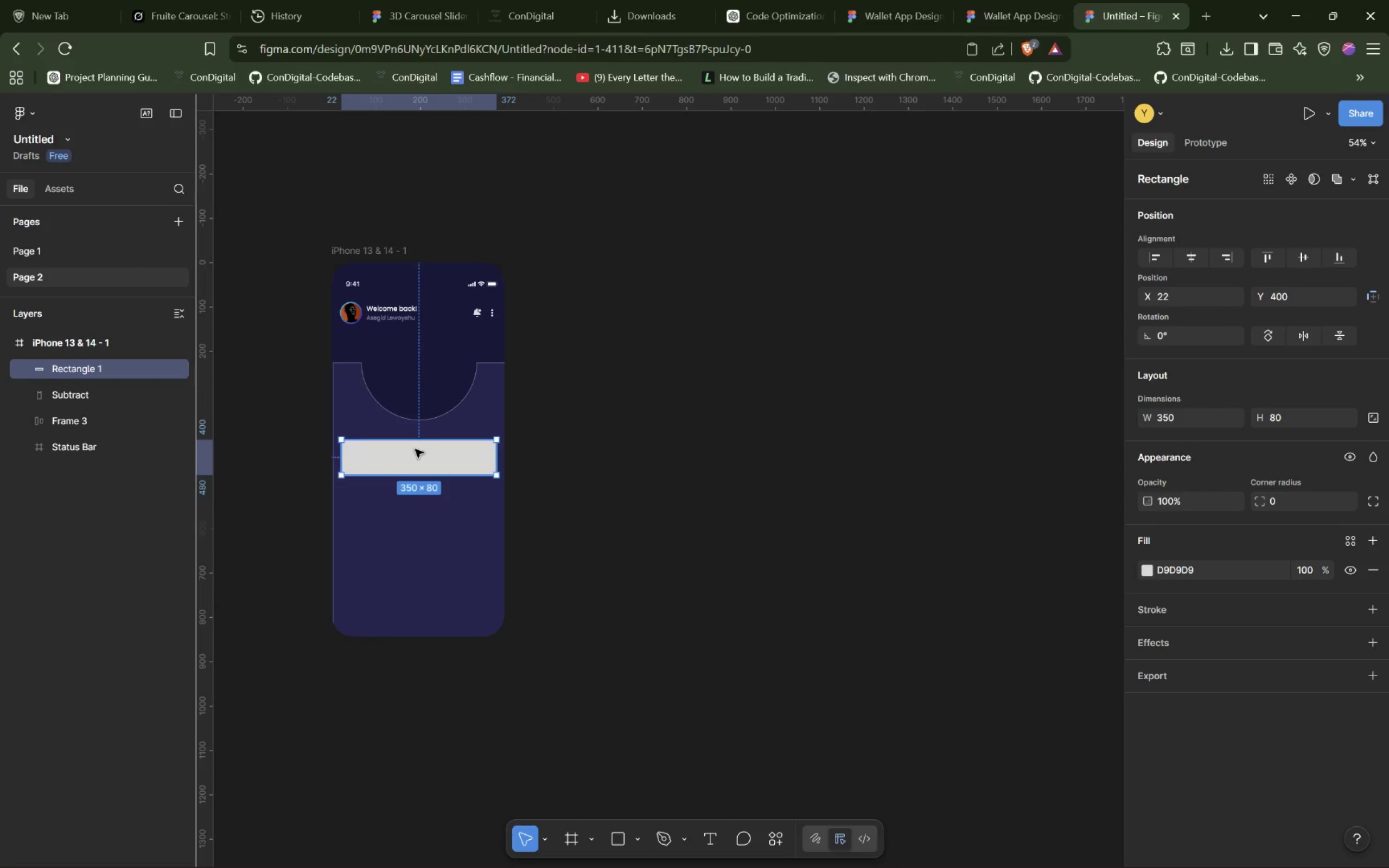 
wait(6.89)
 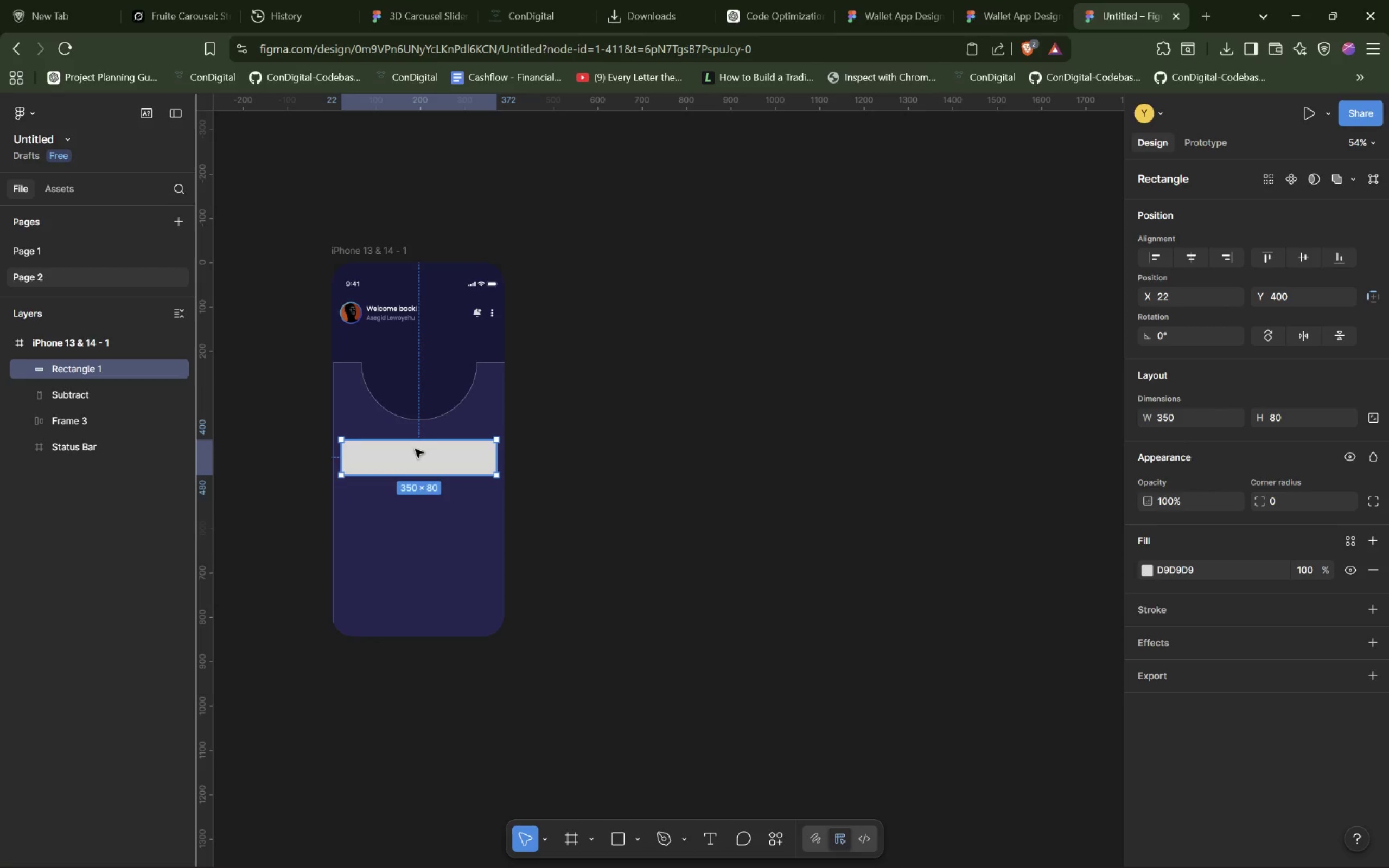 
left_click([415, 450])
 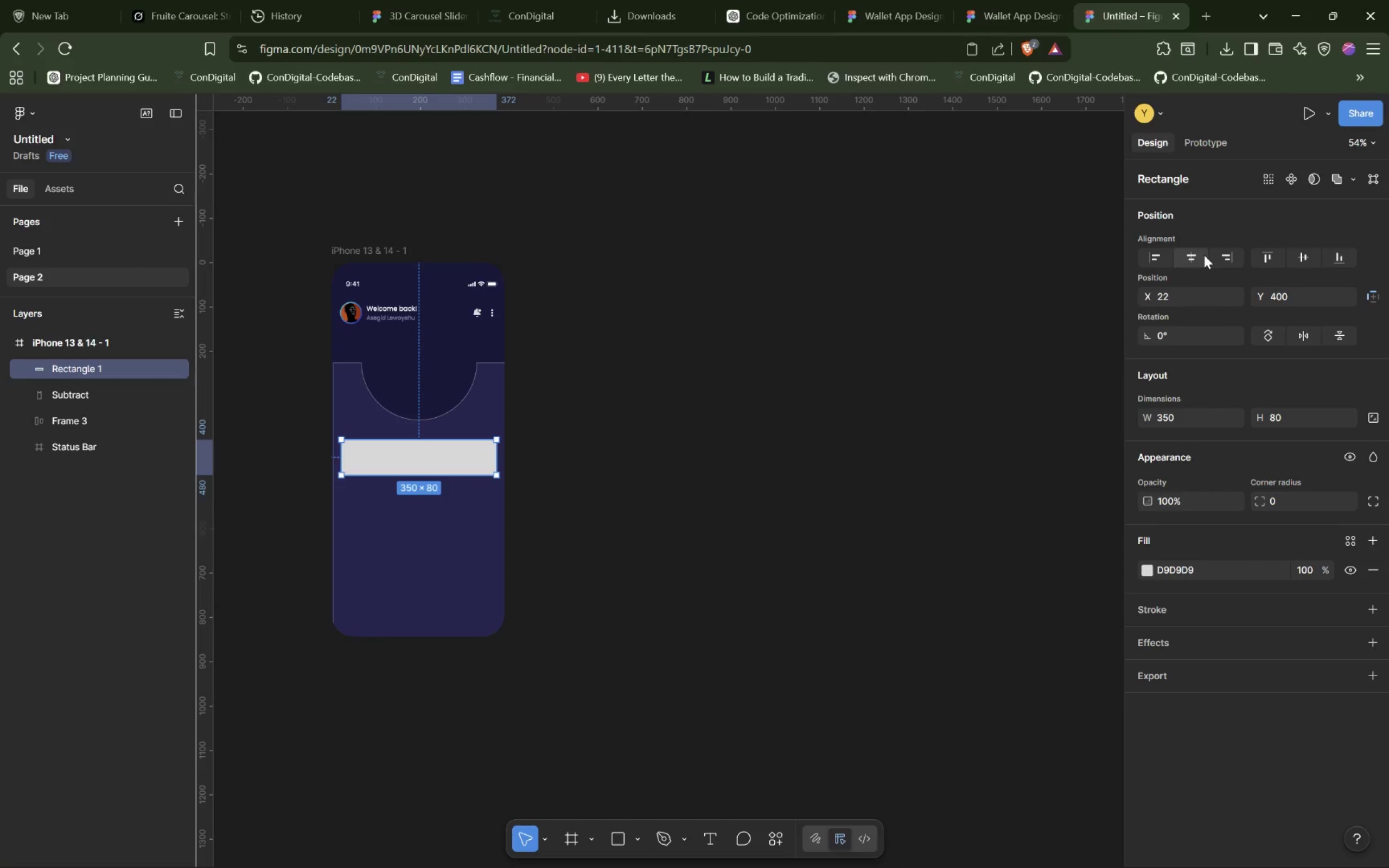 
left_click([1194, 259])
 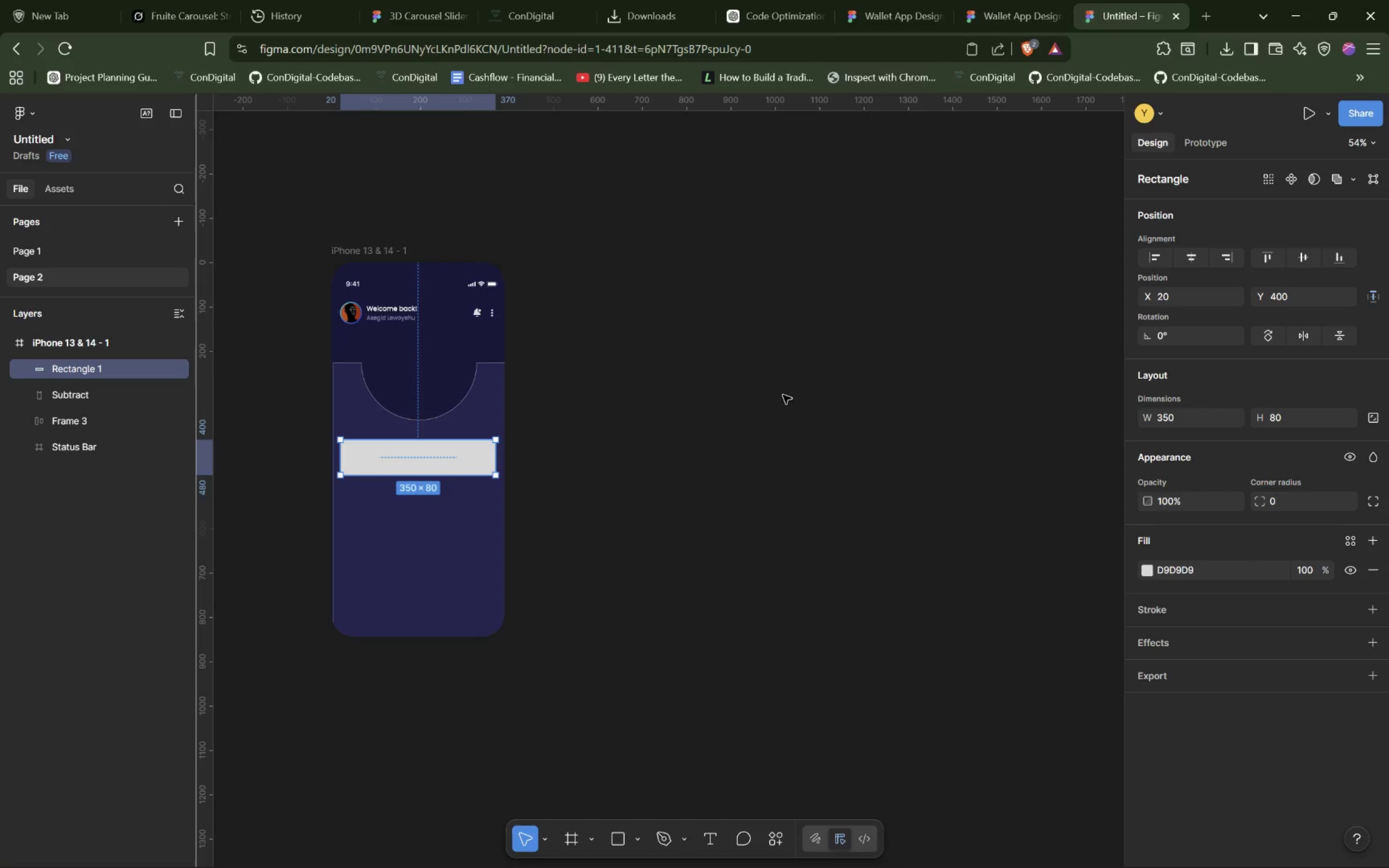 
wait(12.02)
 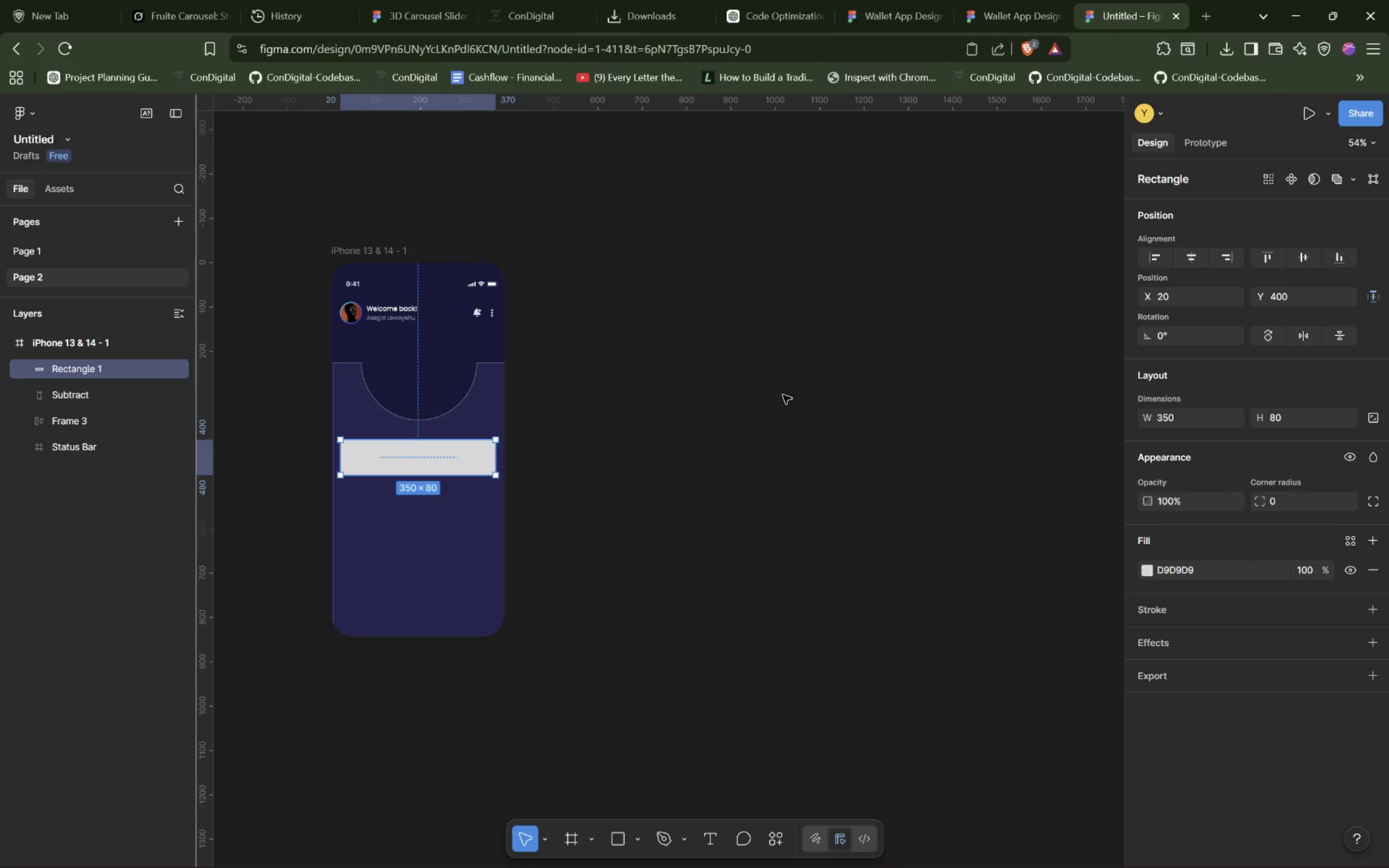 
left_click([1295, 497])
 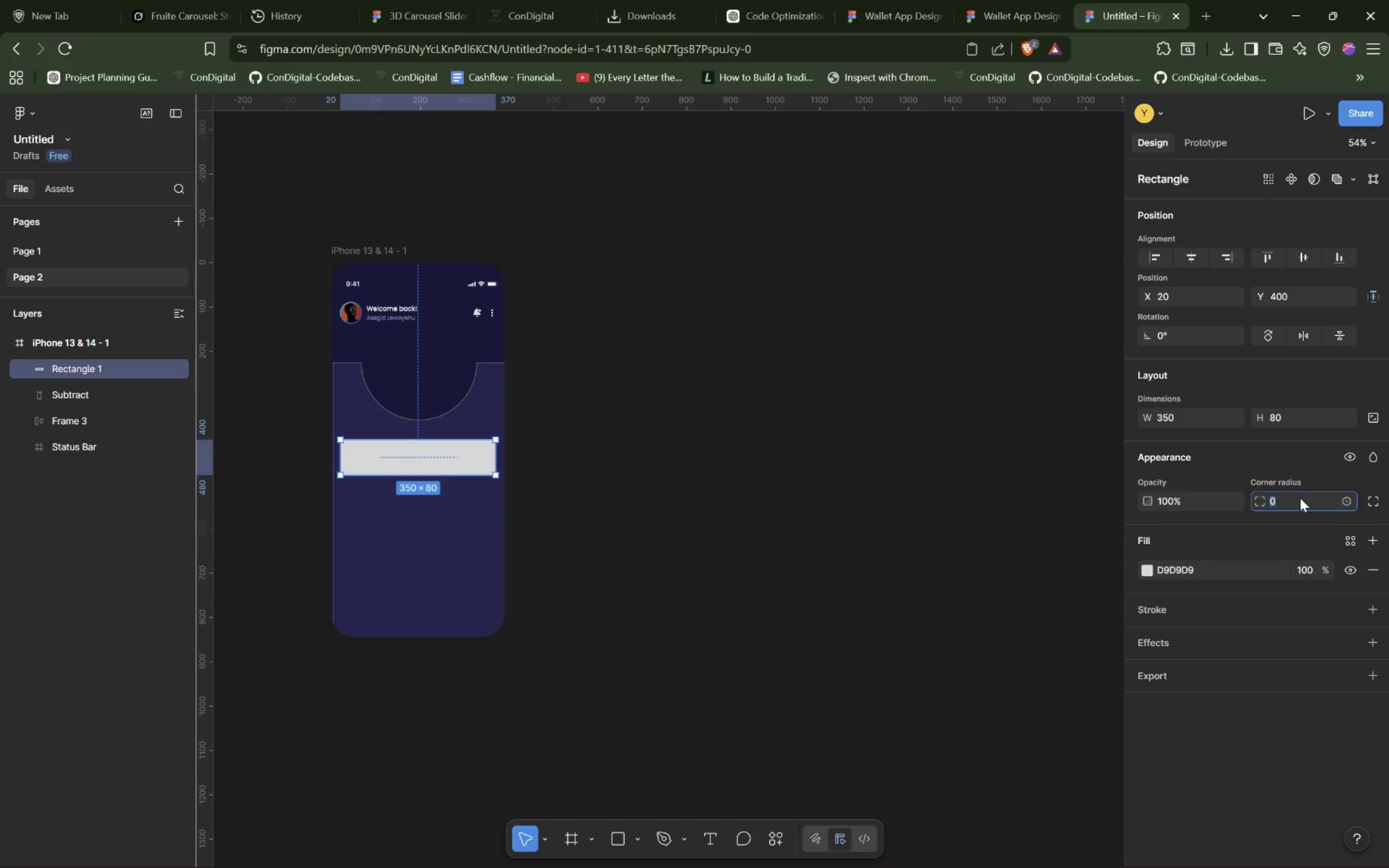 
type(50)
 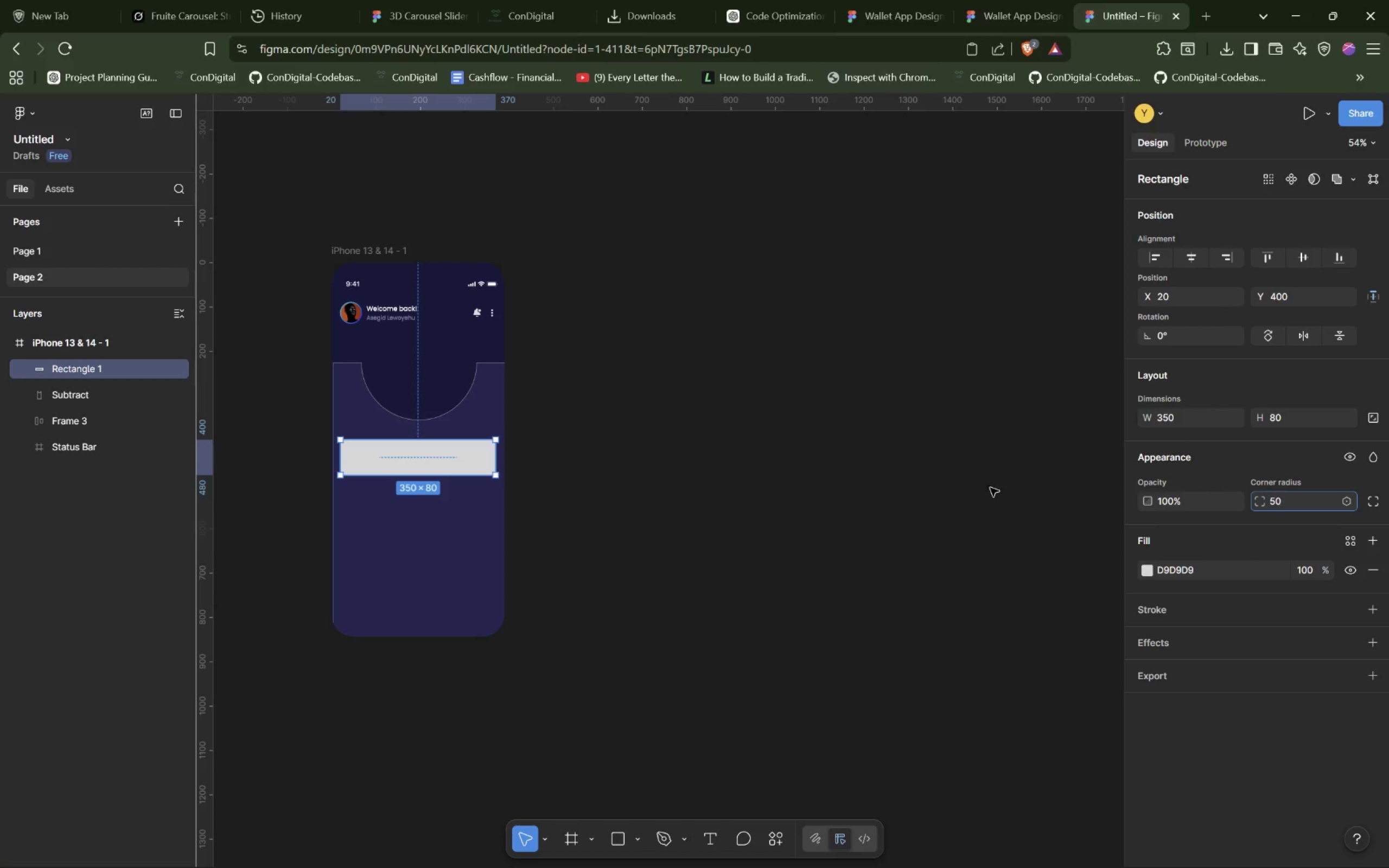 
left_click([886, 470])
 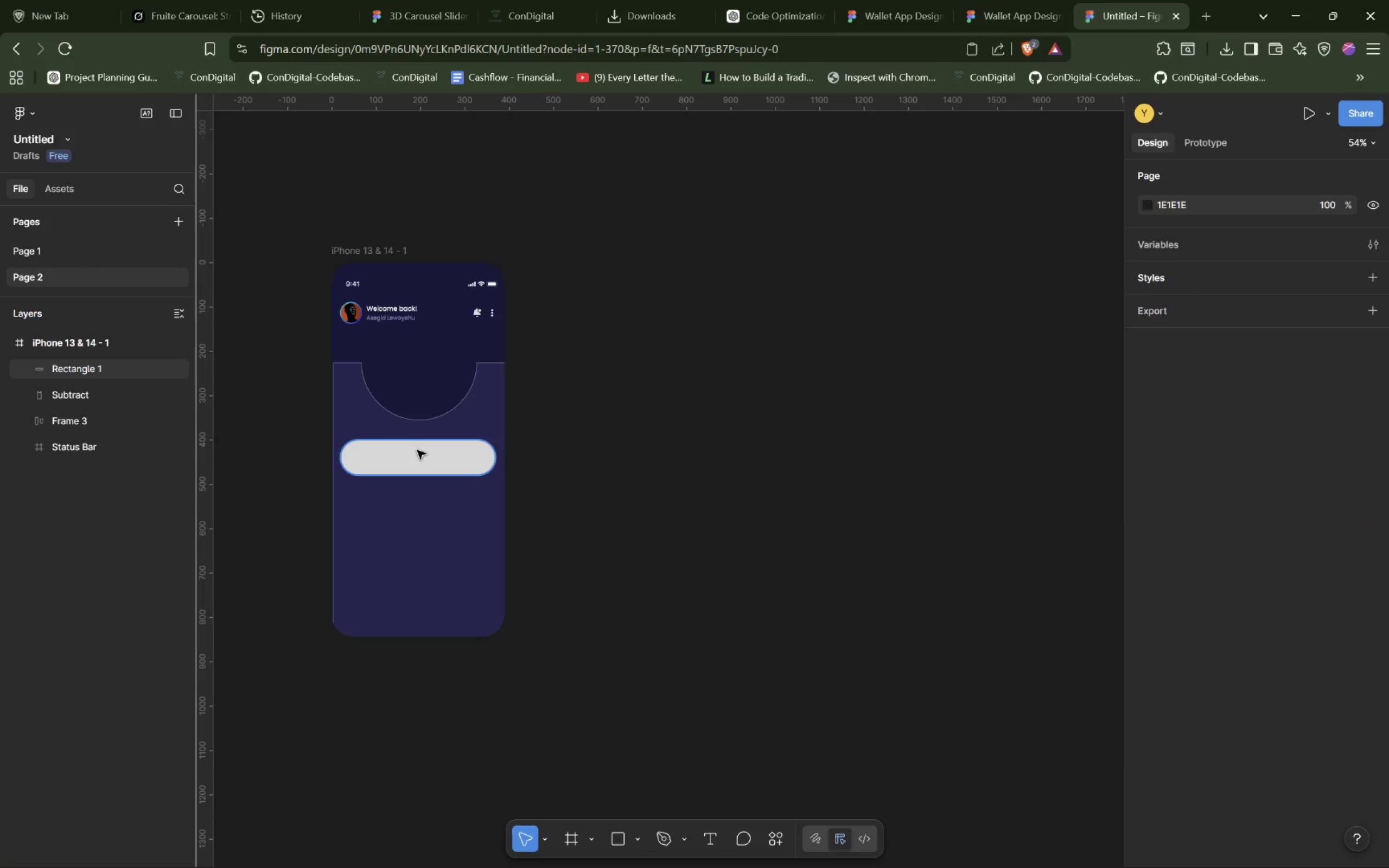 
scroll: coordinate [413, 461], scroll_direction: down, amount: 3.0
 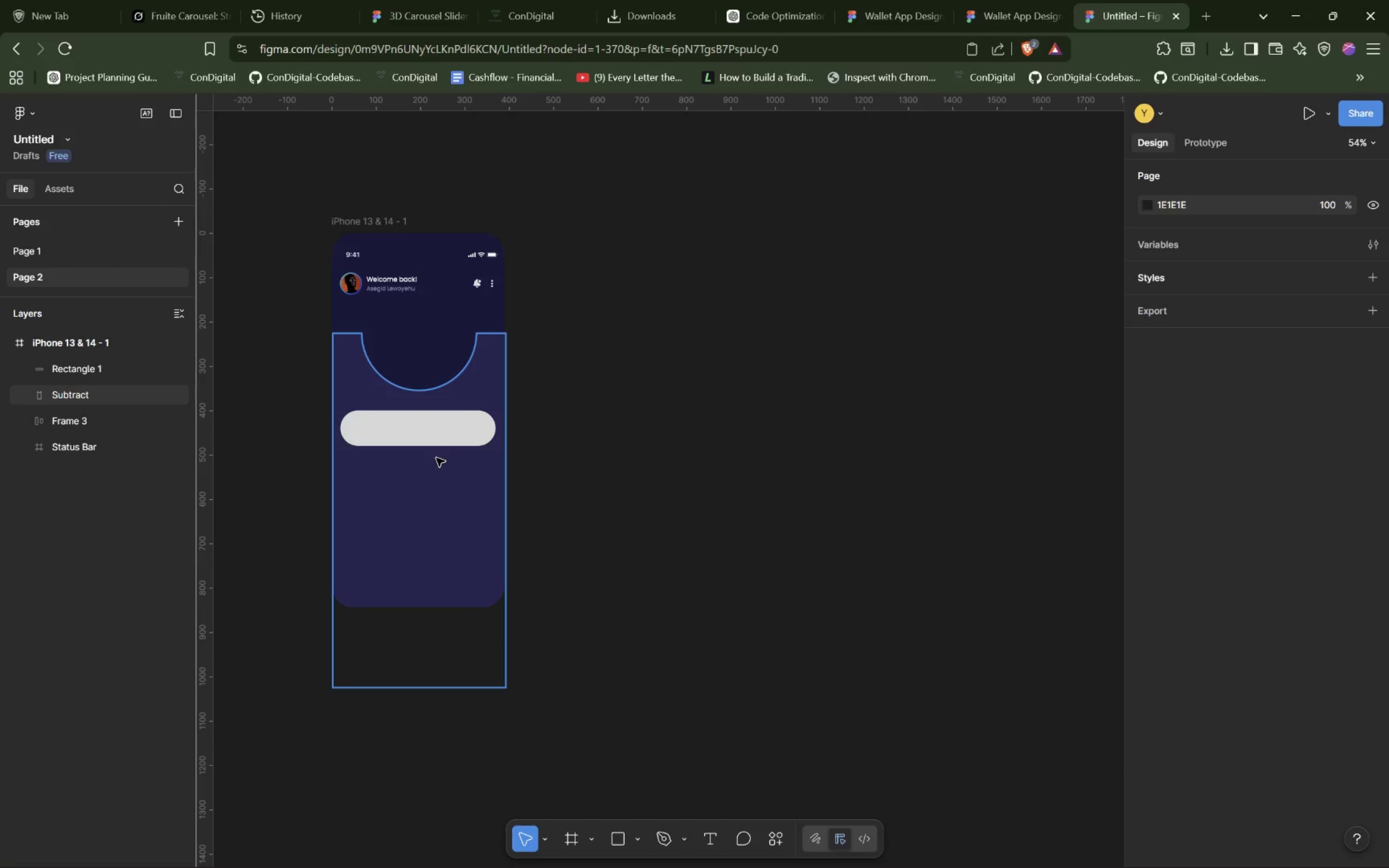 
hold_key(key=ShiftLeft, duration=1.5)
scroll: coordinate [436, 458], scroll_direction: up, amount: 1.0
 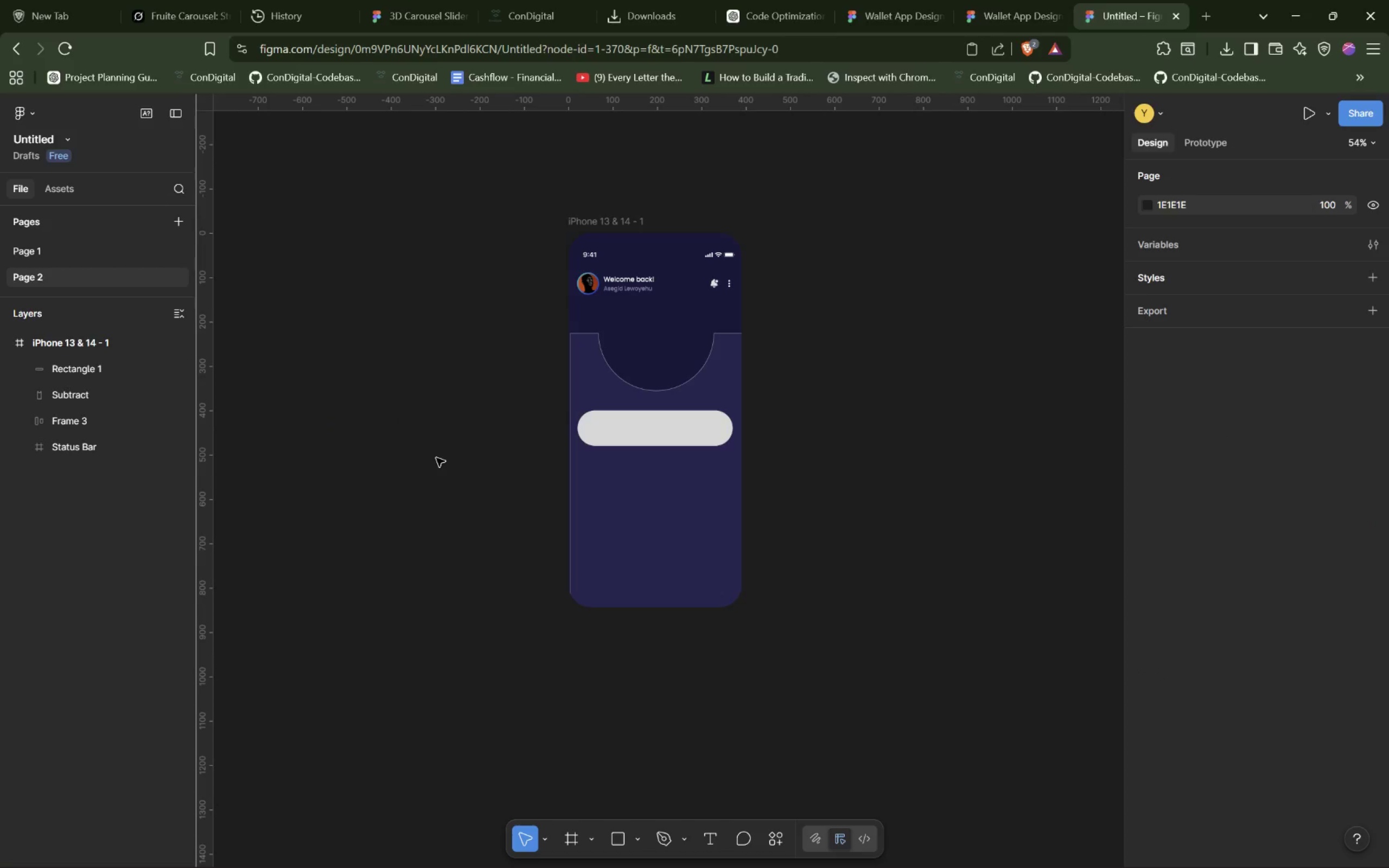 
hold_key(key=ShiftLeft, duration=1.47)
scroll: coordinate [436, 458], scroll_direction: down, amount: 3.0
 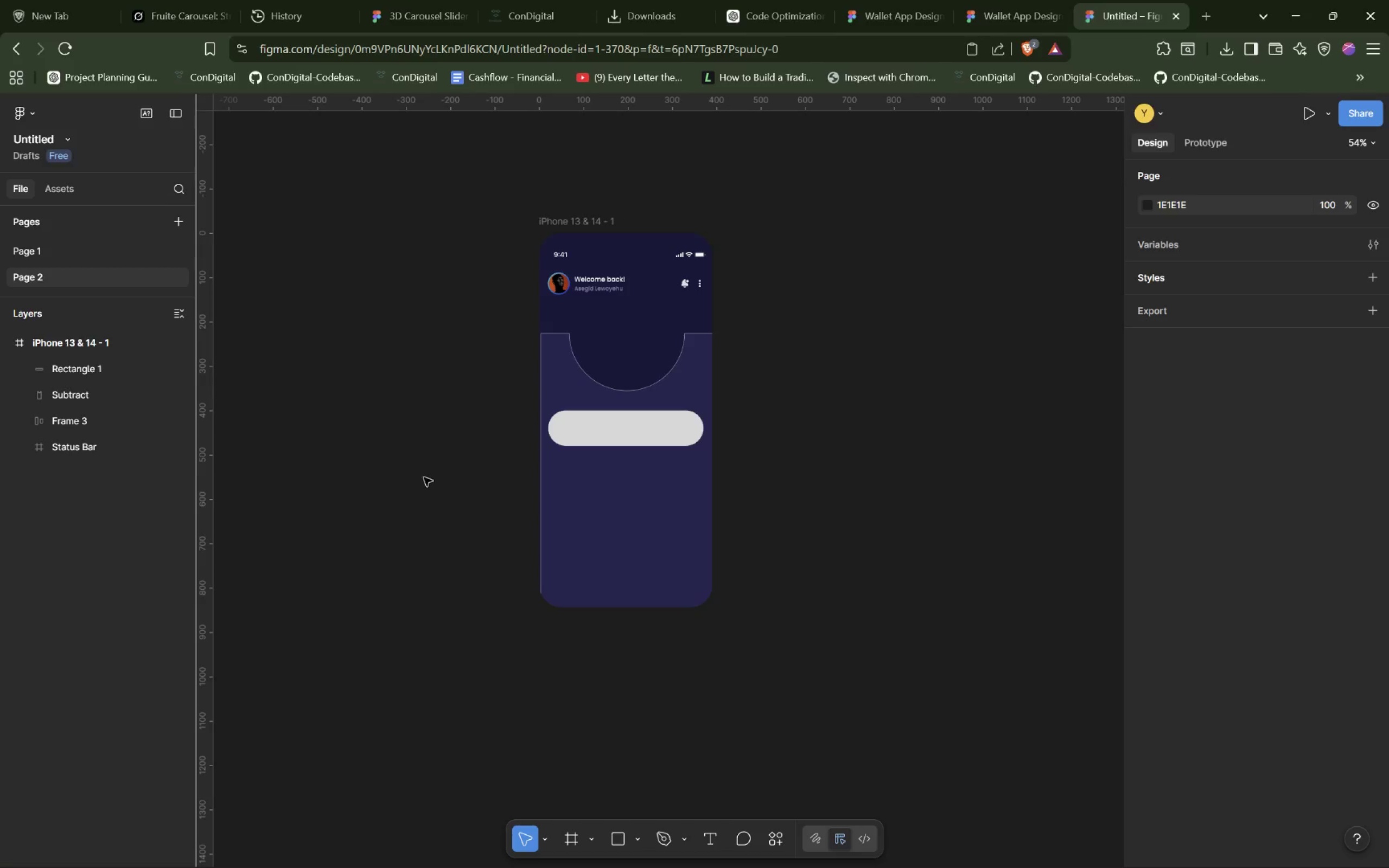 
left_click([623, 432])
 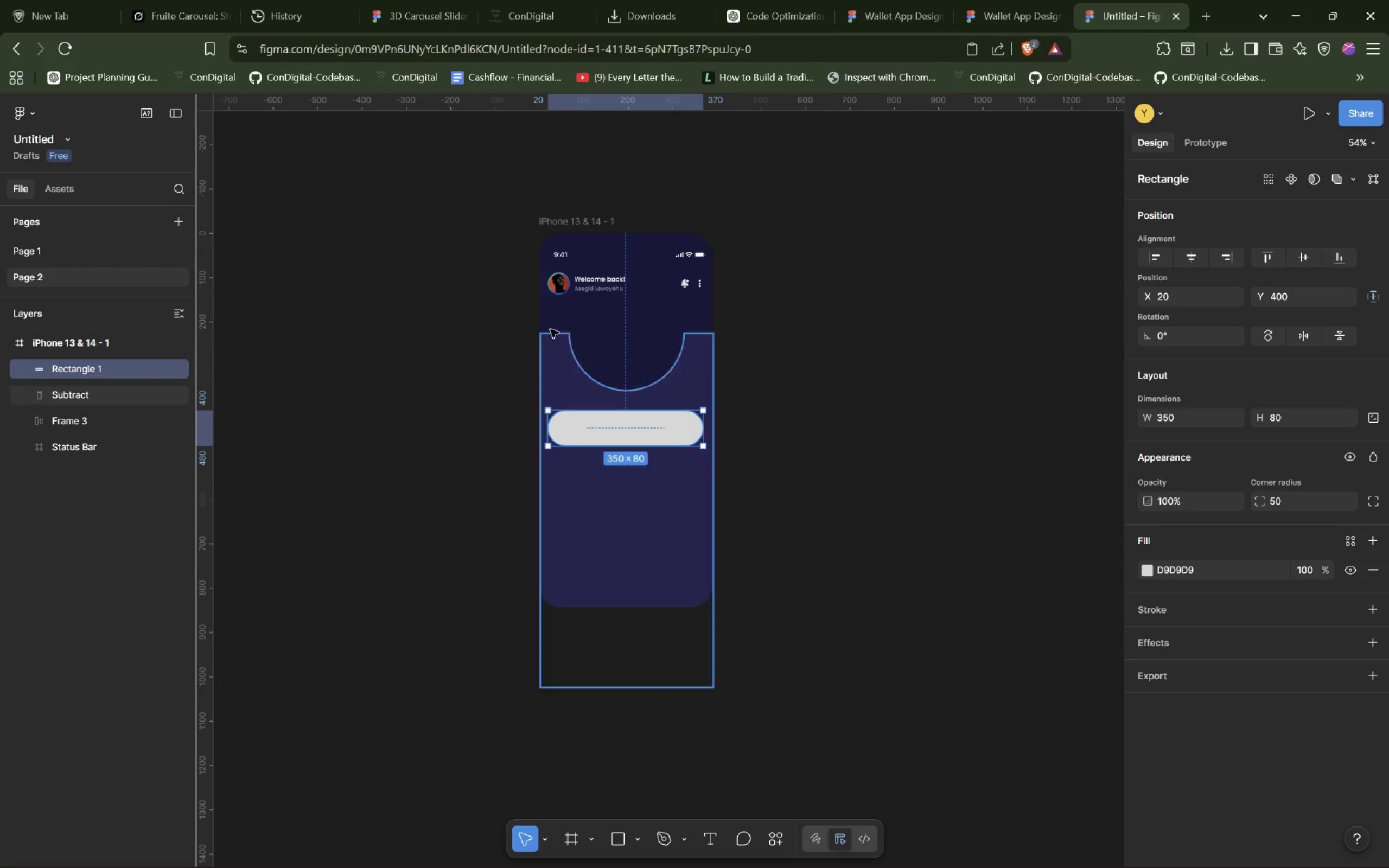 
left_click([646, 331])
 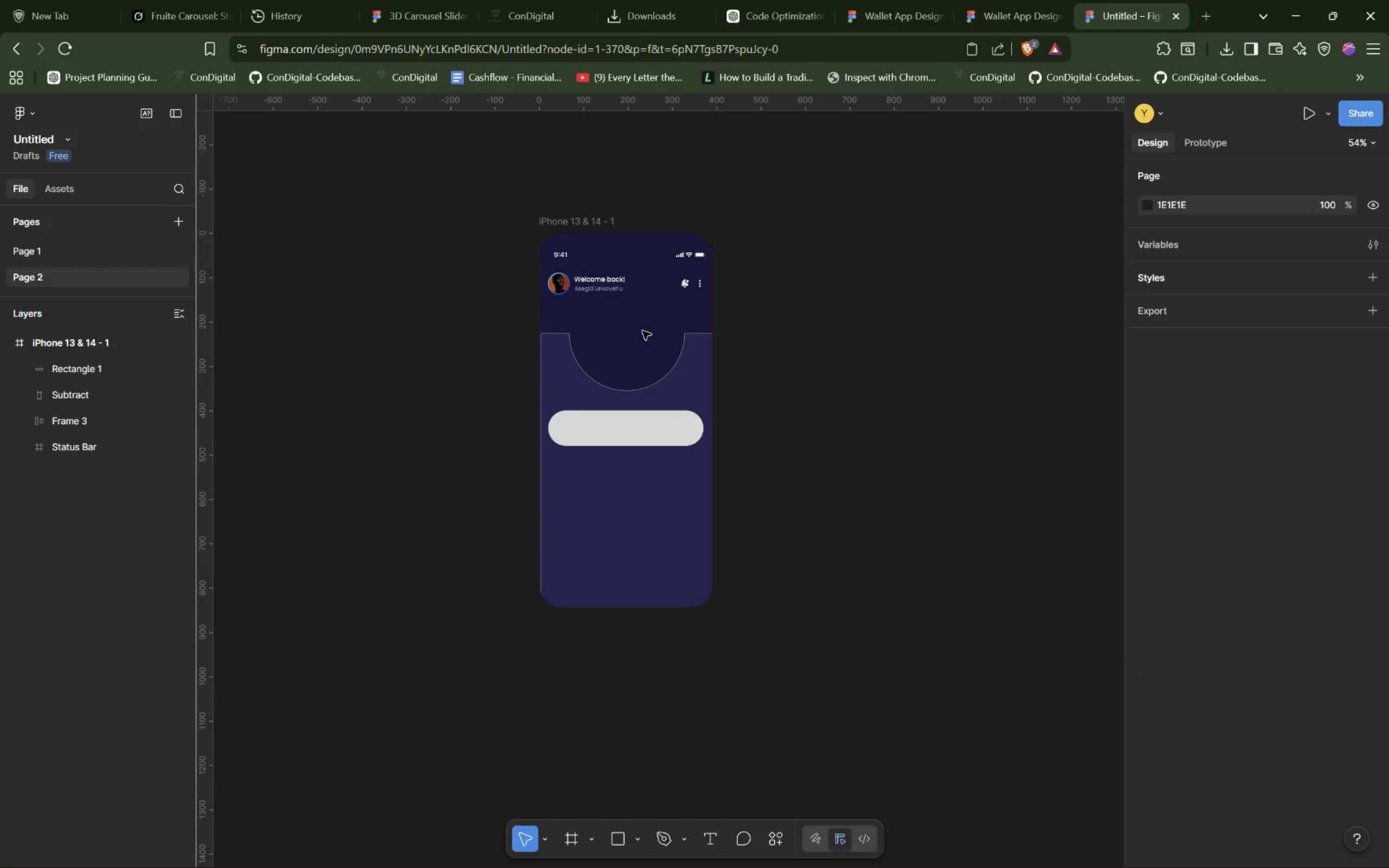 
double_click([642, 331])
 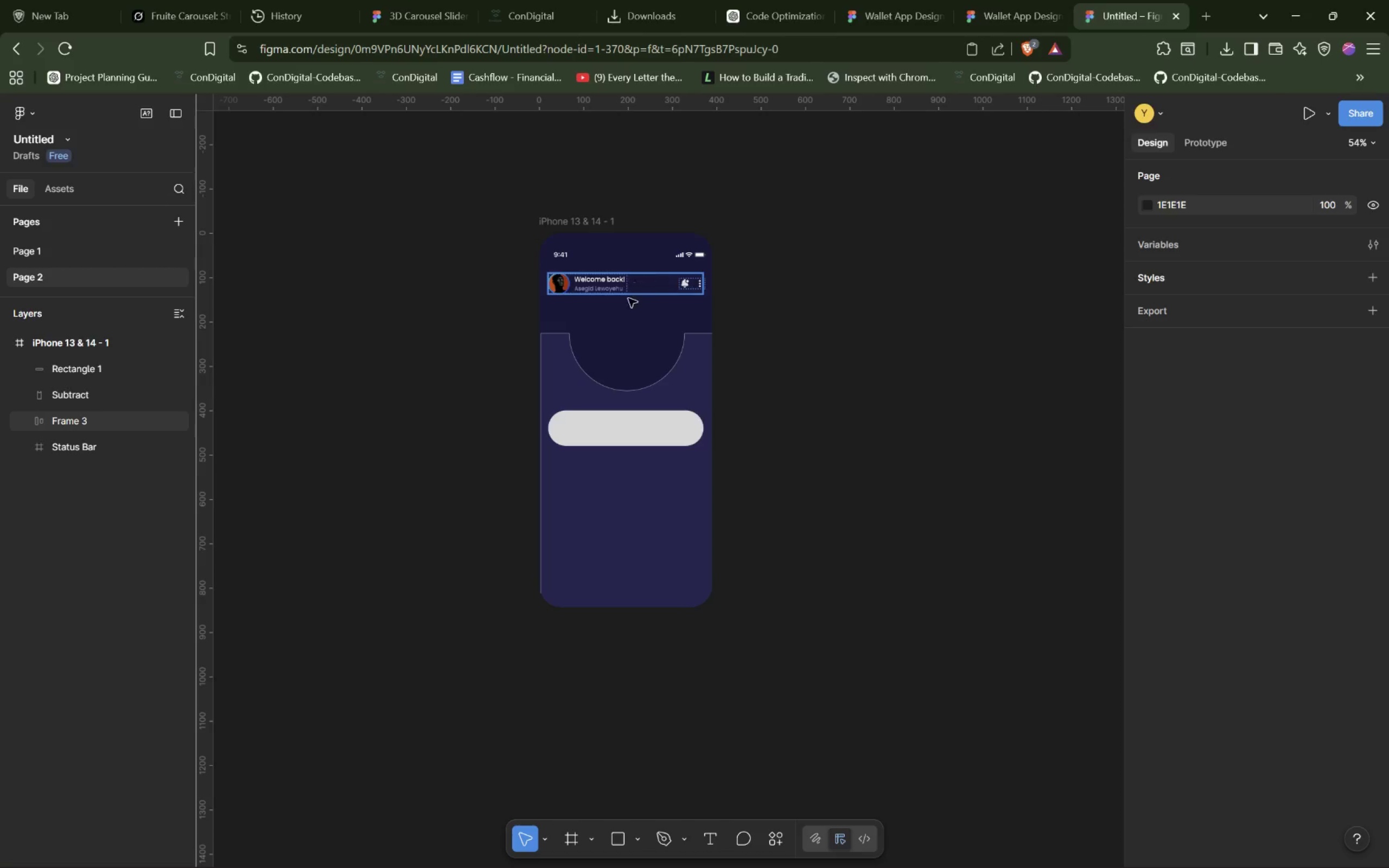 
double_click([557, 318])
 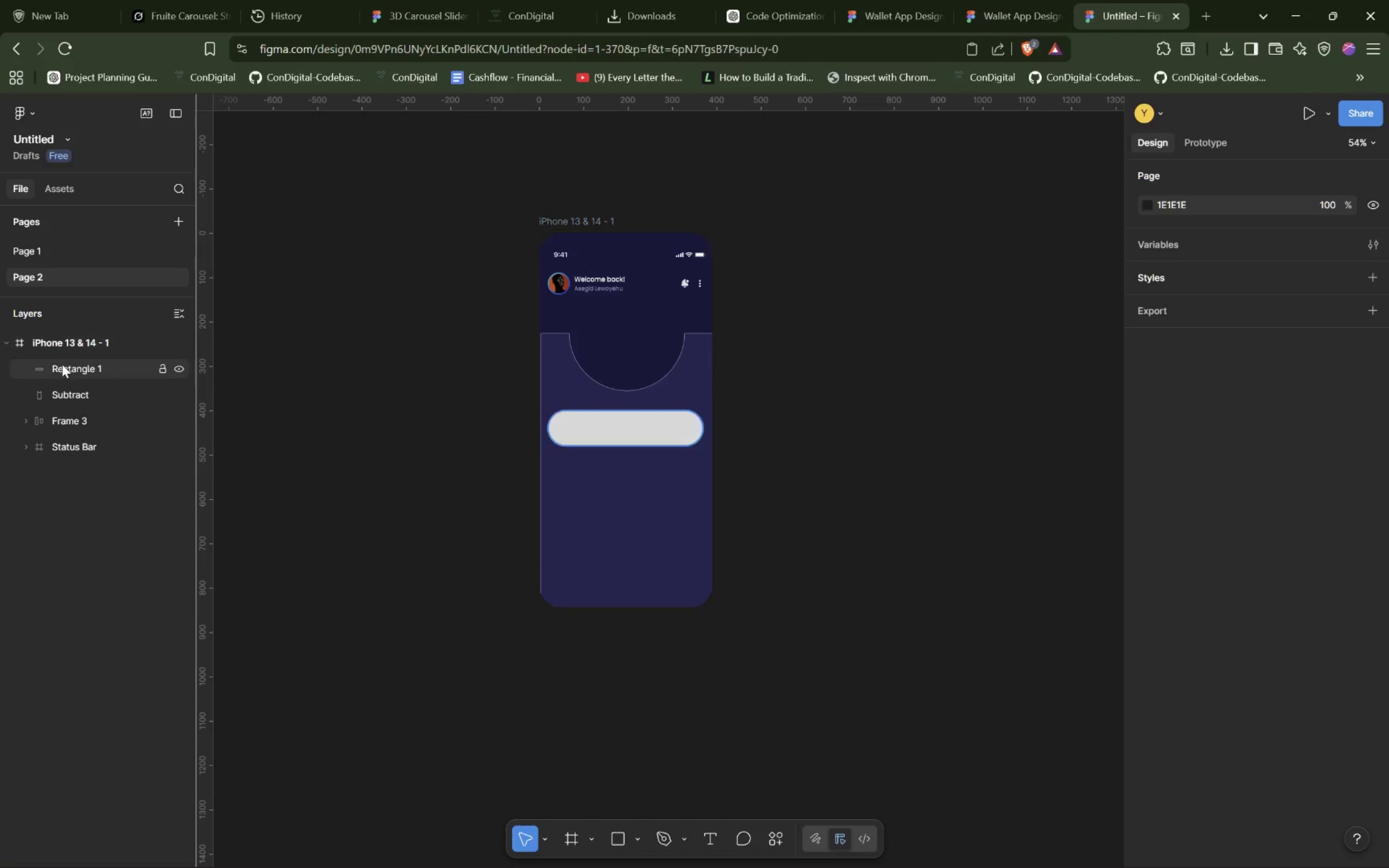 
left_click([76, 346])
 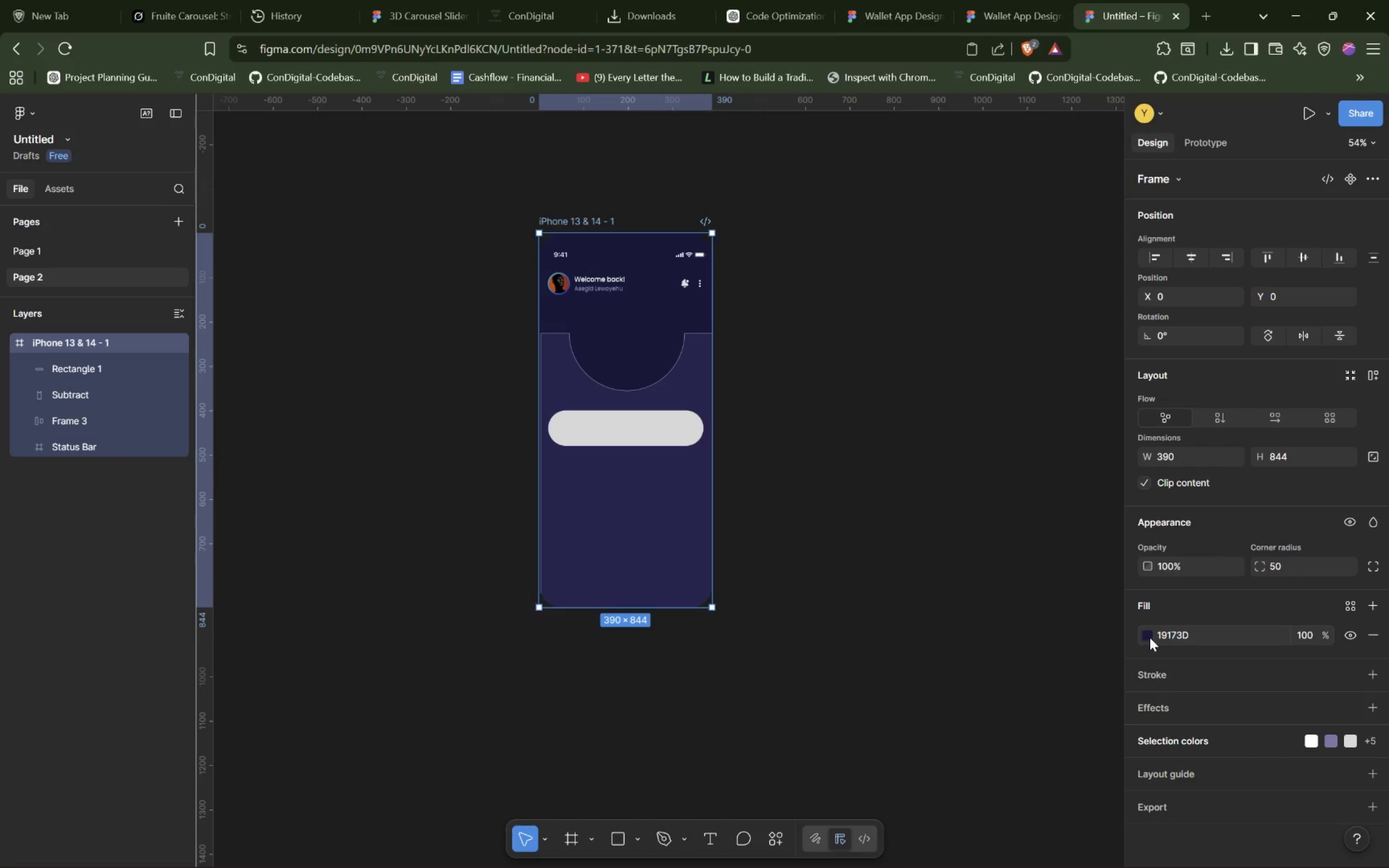 
left_click([1150, 637])
 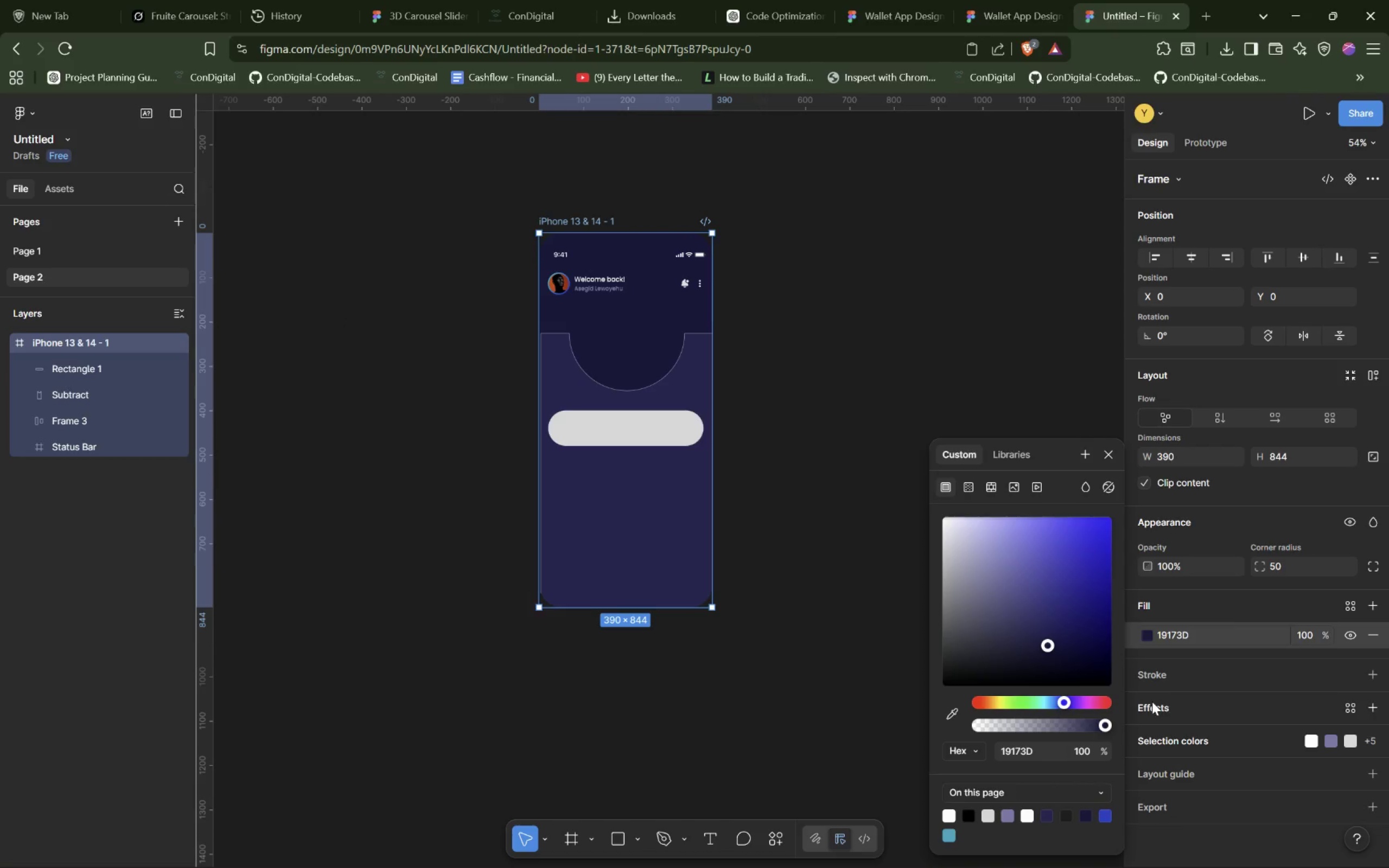 
double_click([1182, 630])
 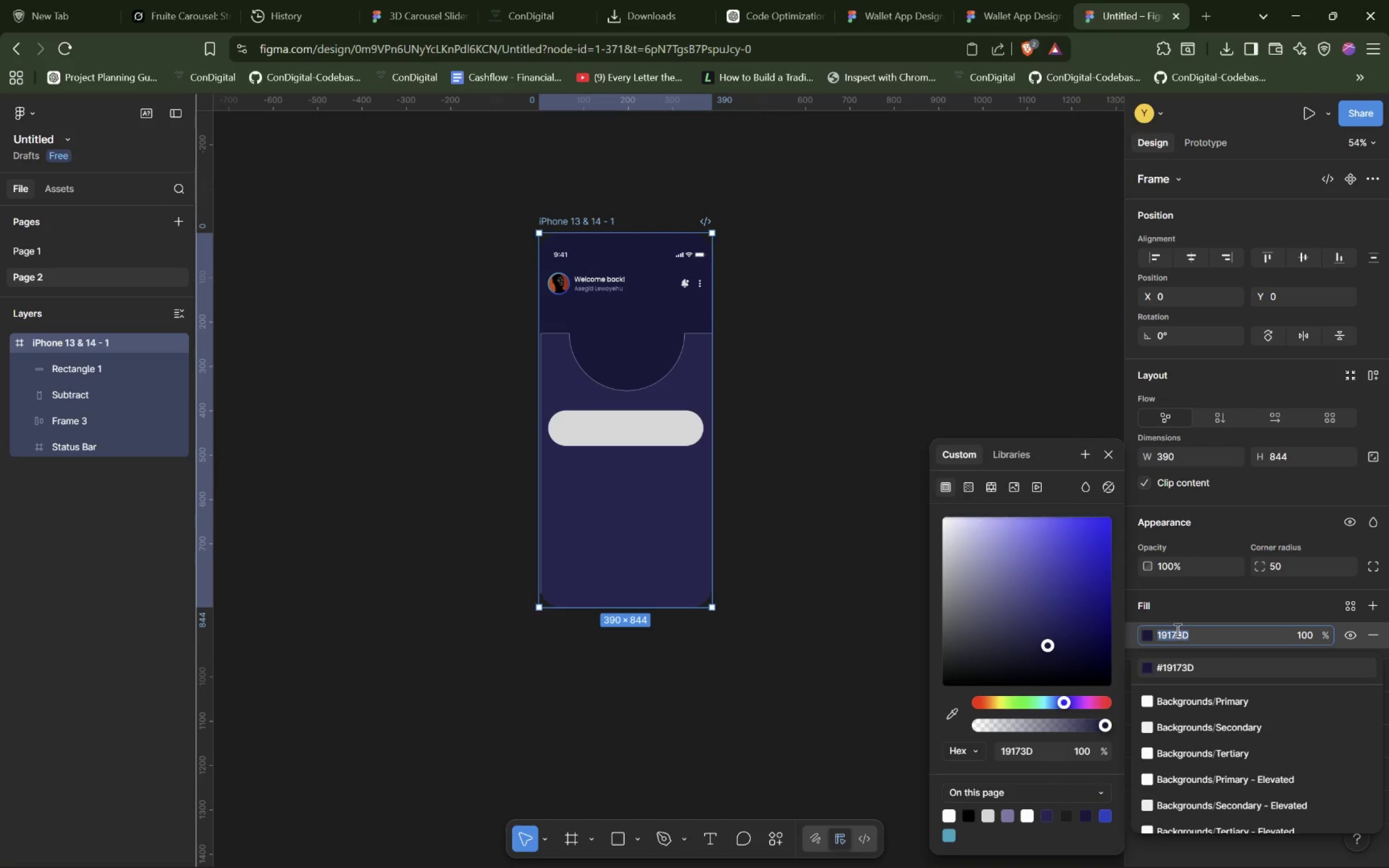 
key(Control+C)
 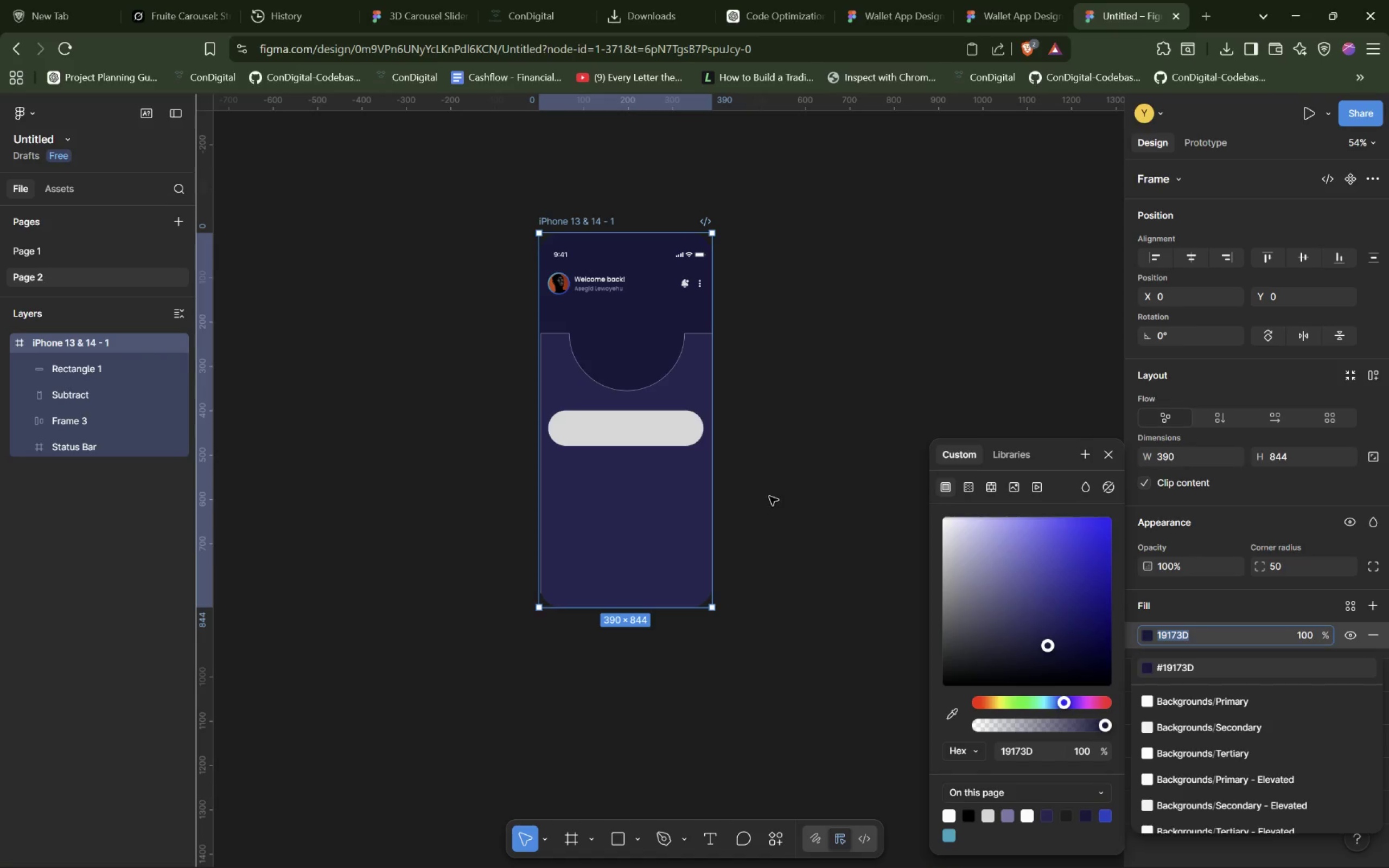 
left_click([802, 487])
 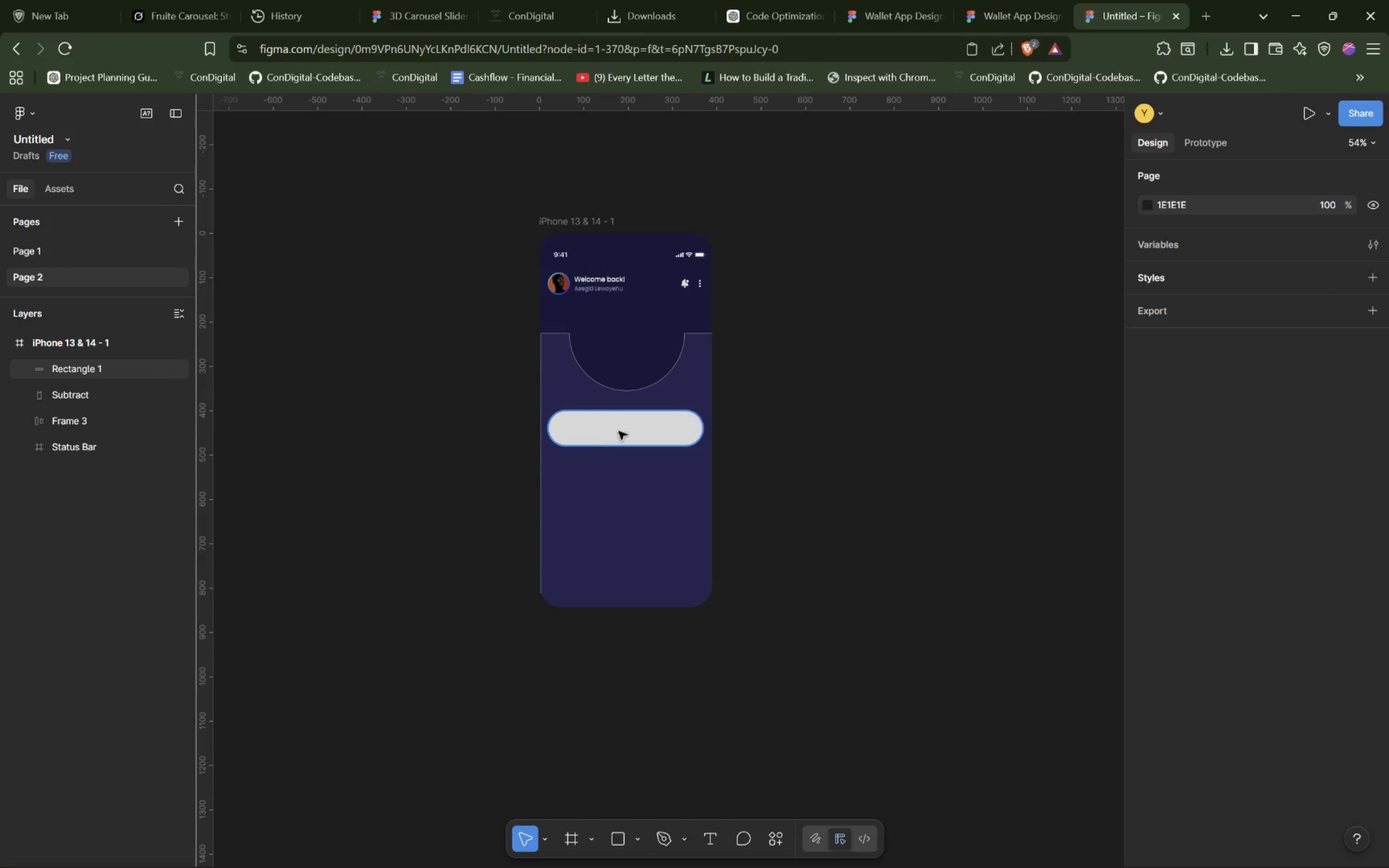 
double_click([619, 431])
 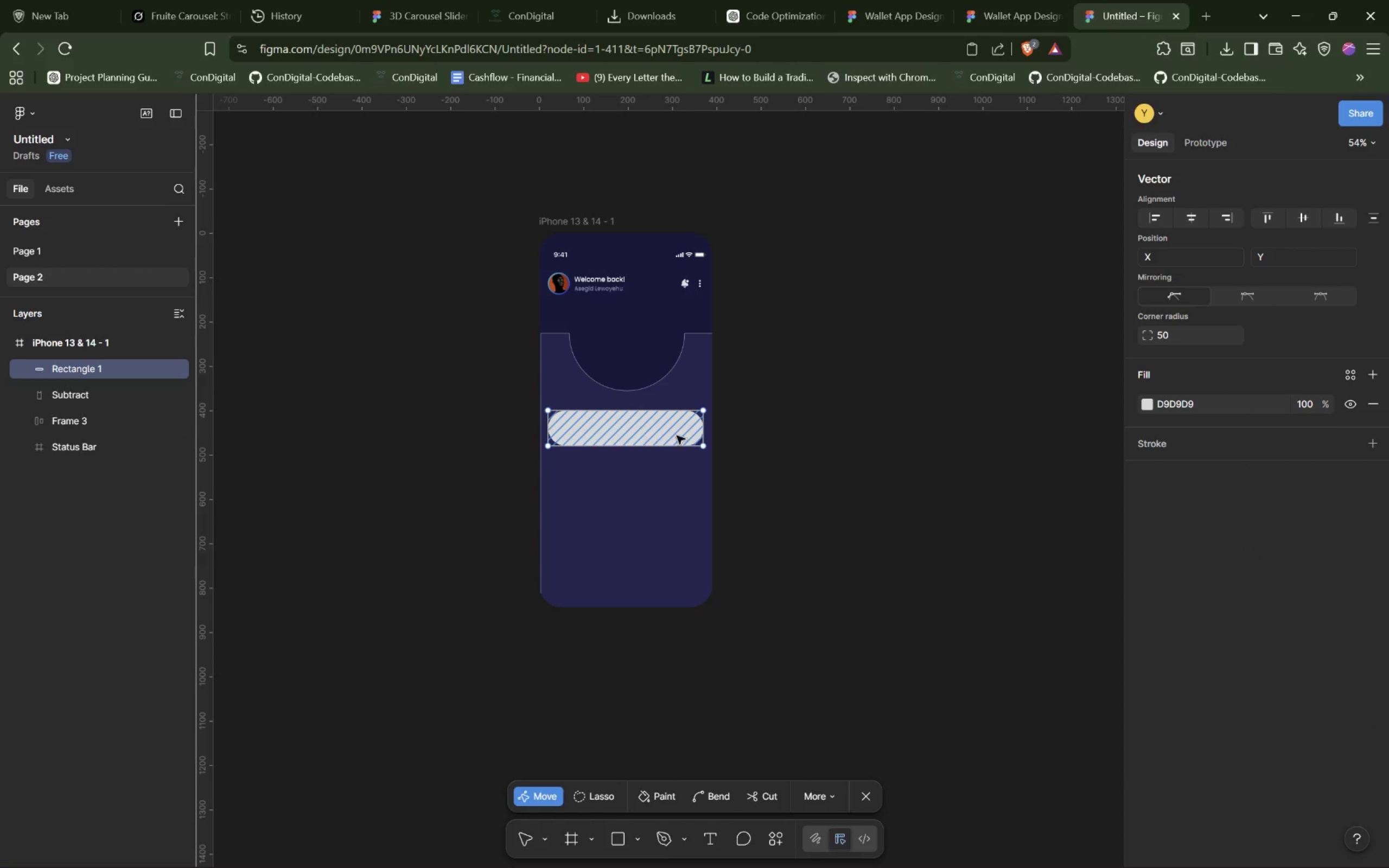 
left_click([676, 438])
 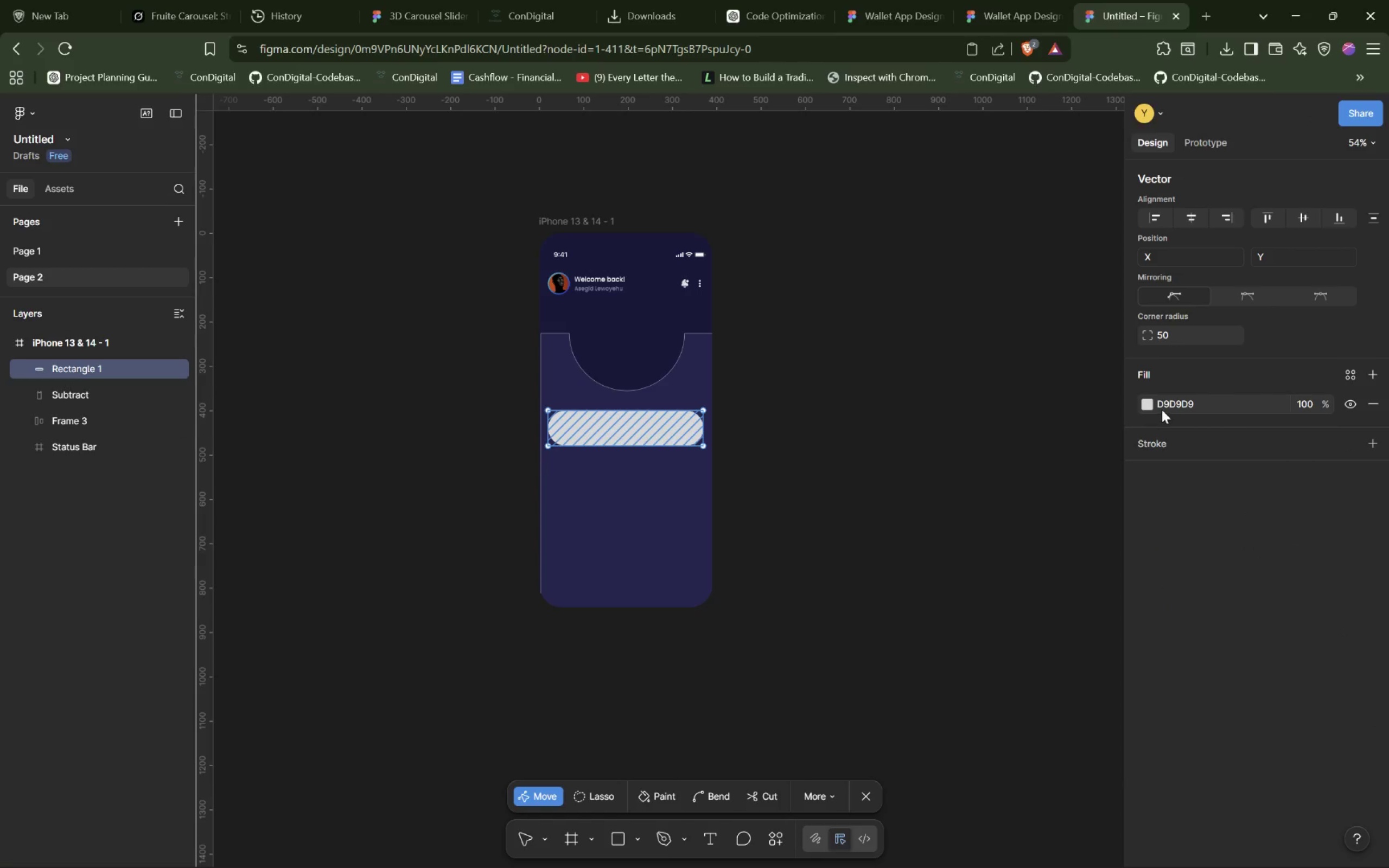 
double_click([1171, 405])
 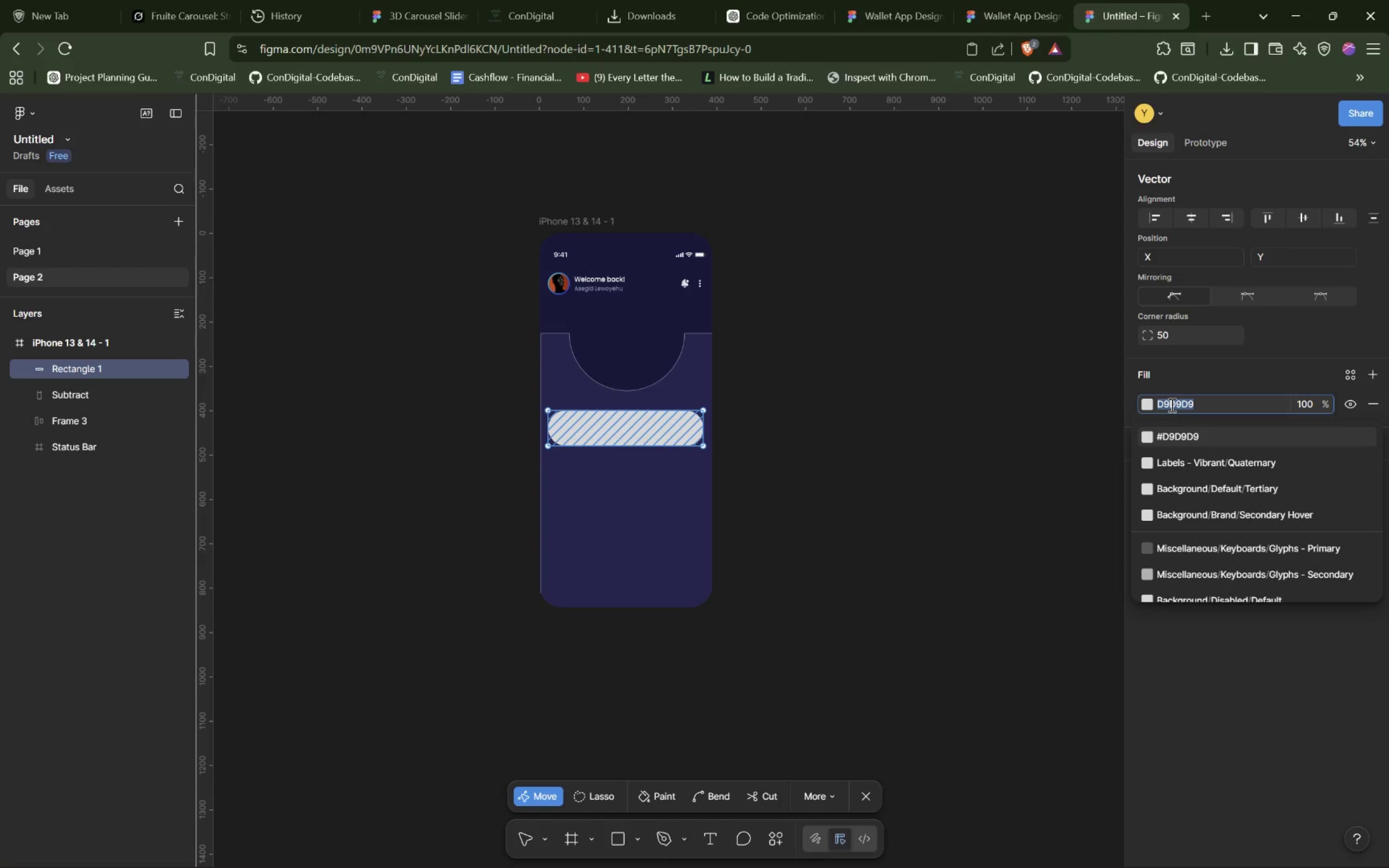 
key(Control+V)
 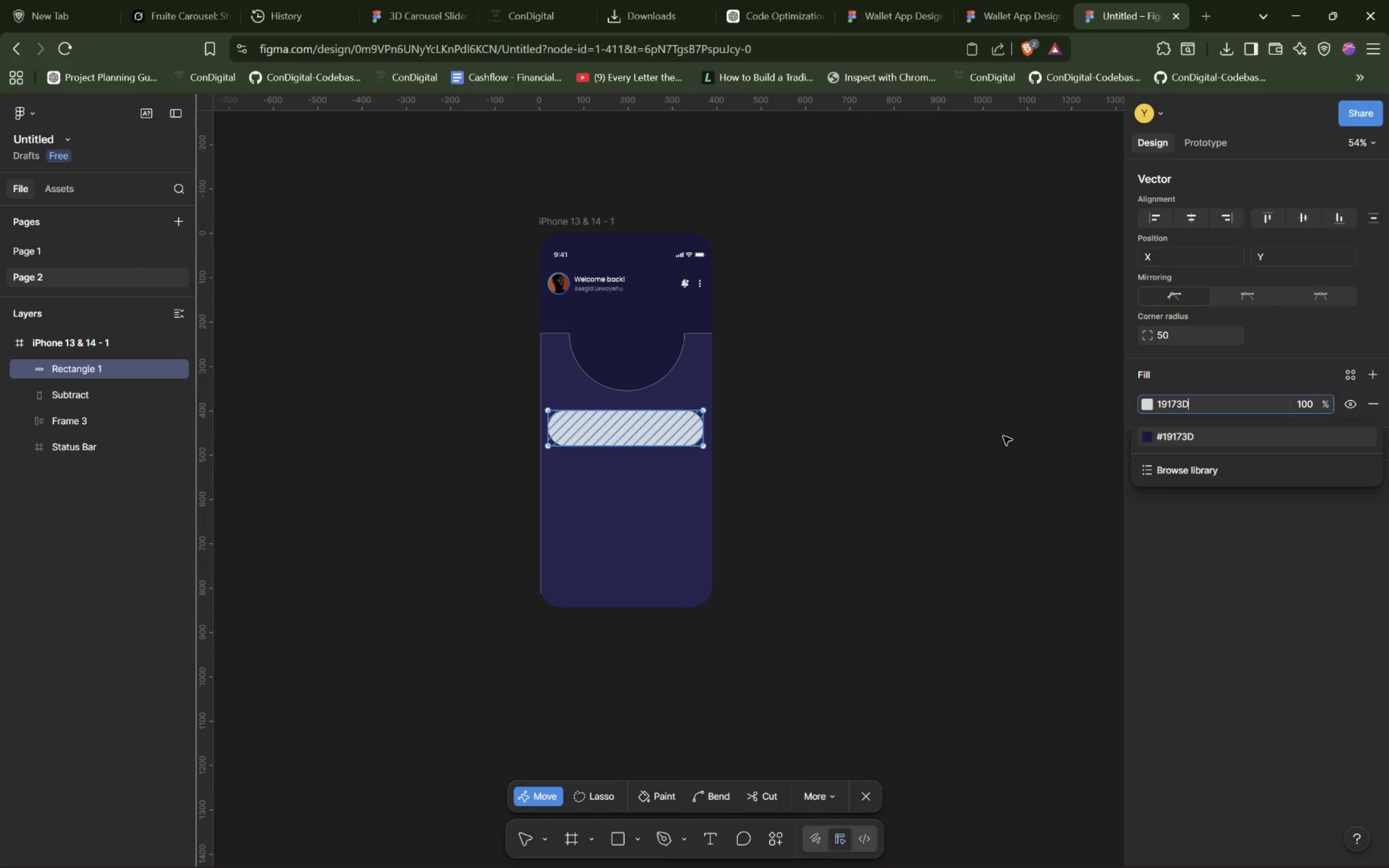 
key(Enter)
 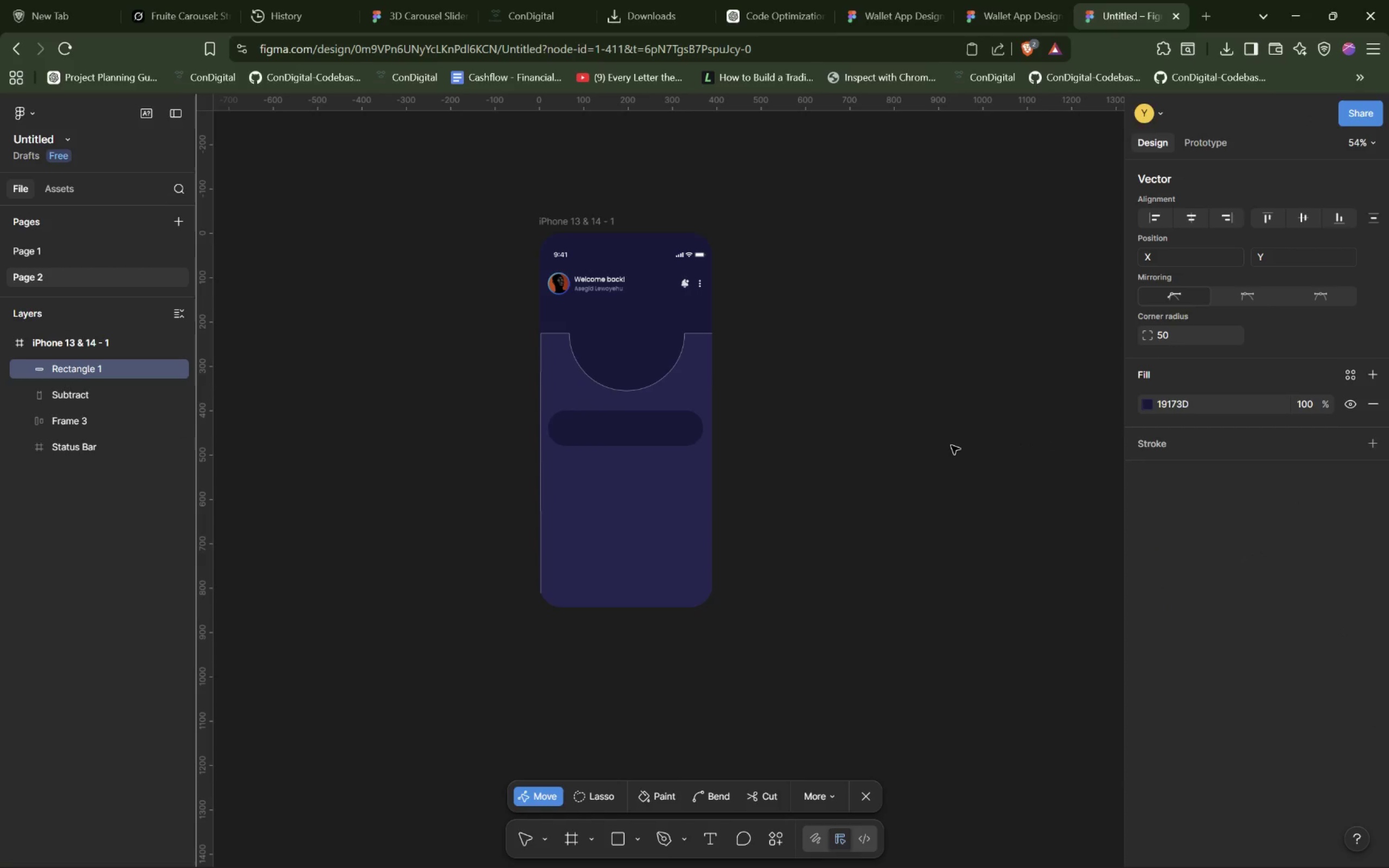 
left_click([947, 444])
 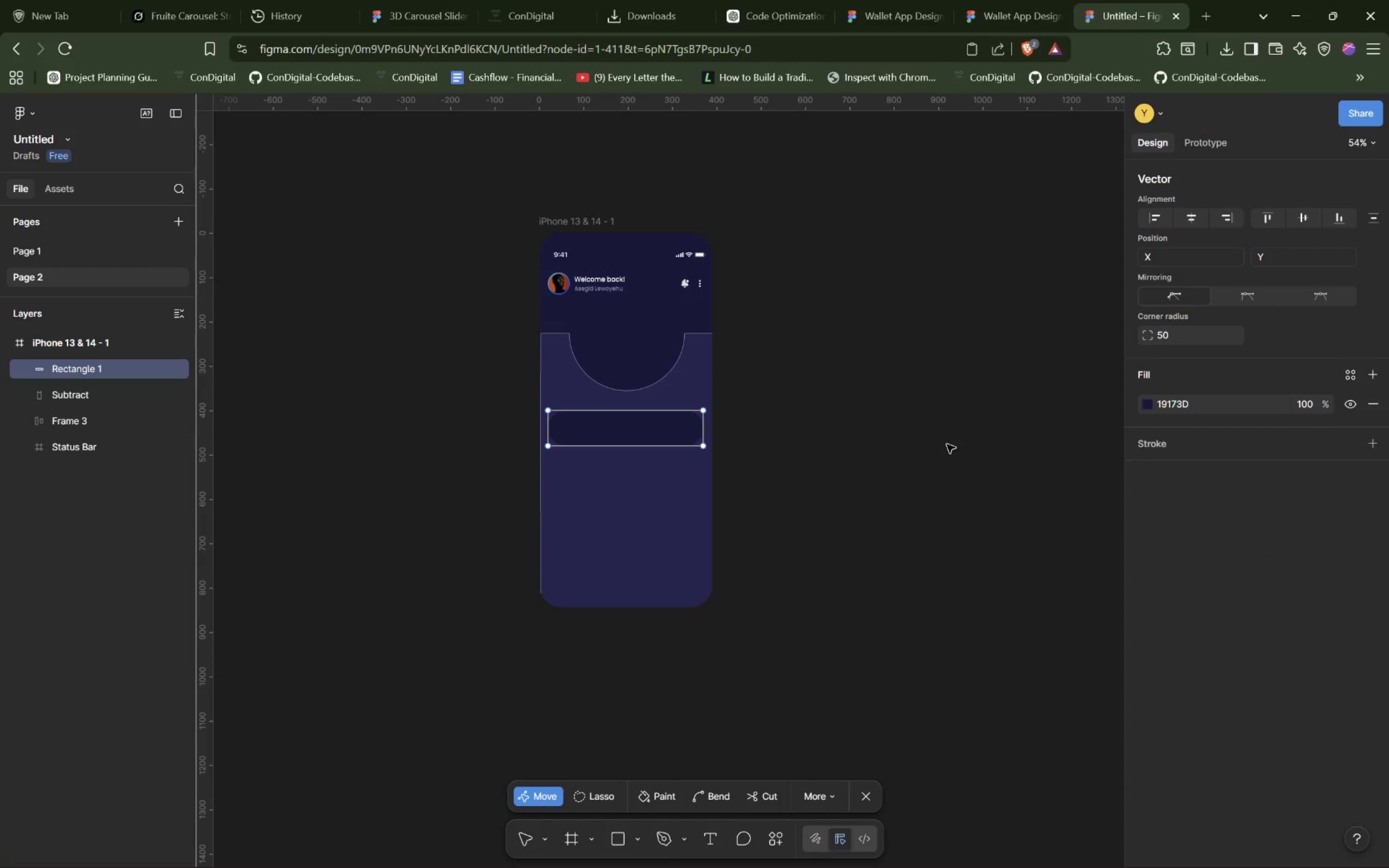 
left_click([946, 444])
 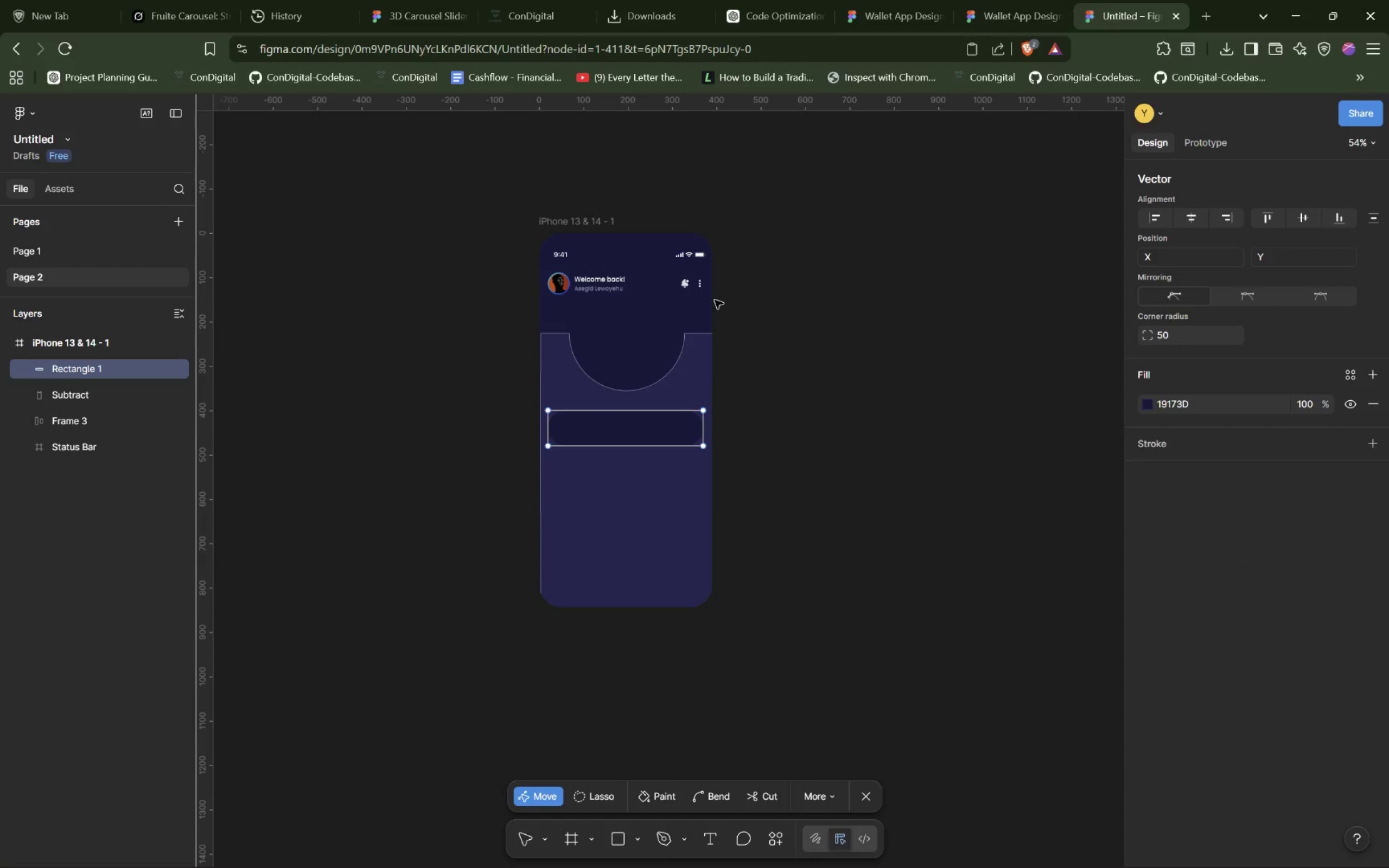 
left_click([604, 339])
 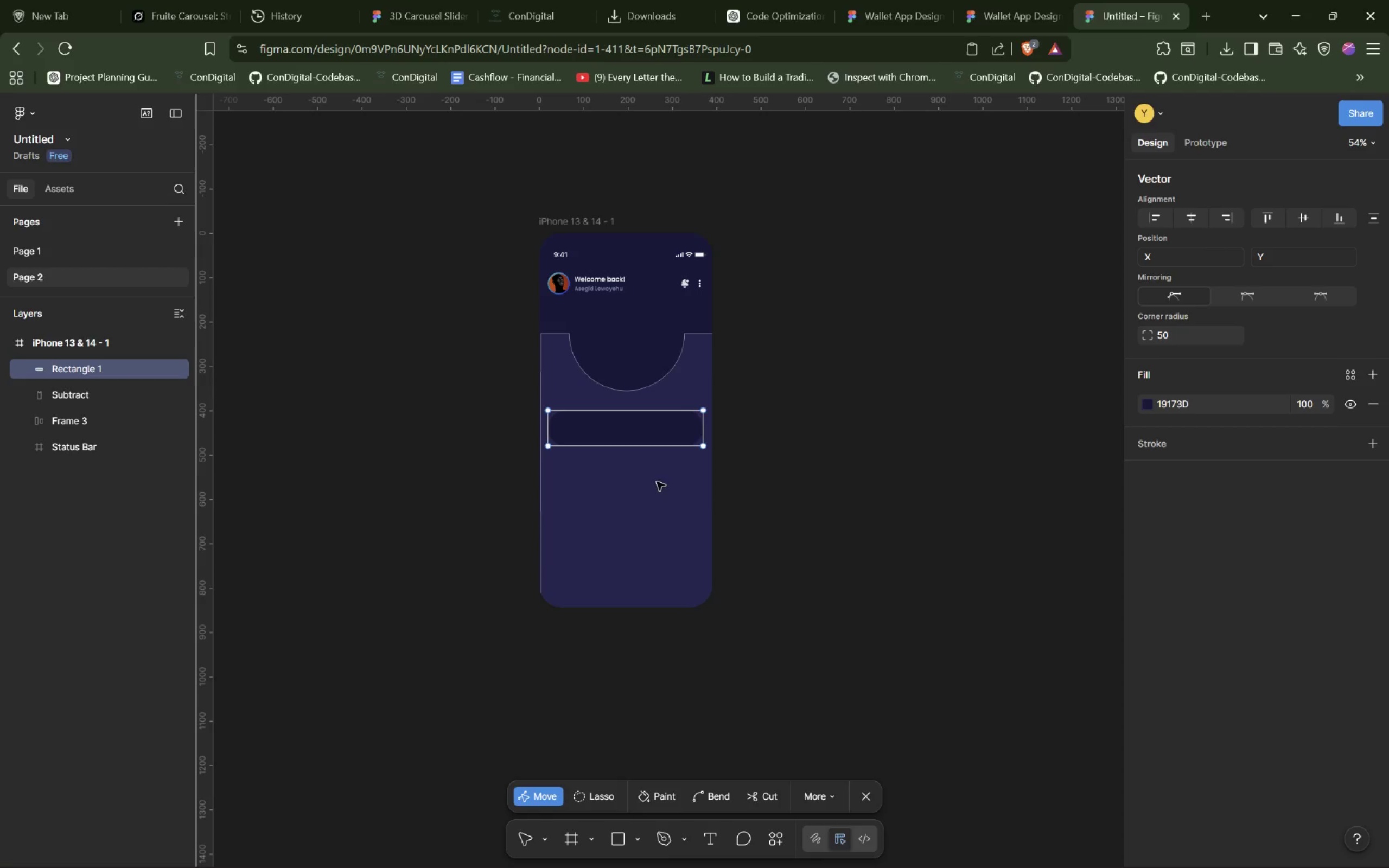 
double_click([657, 512])
 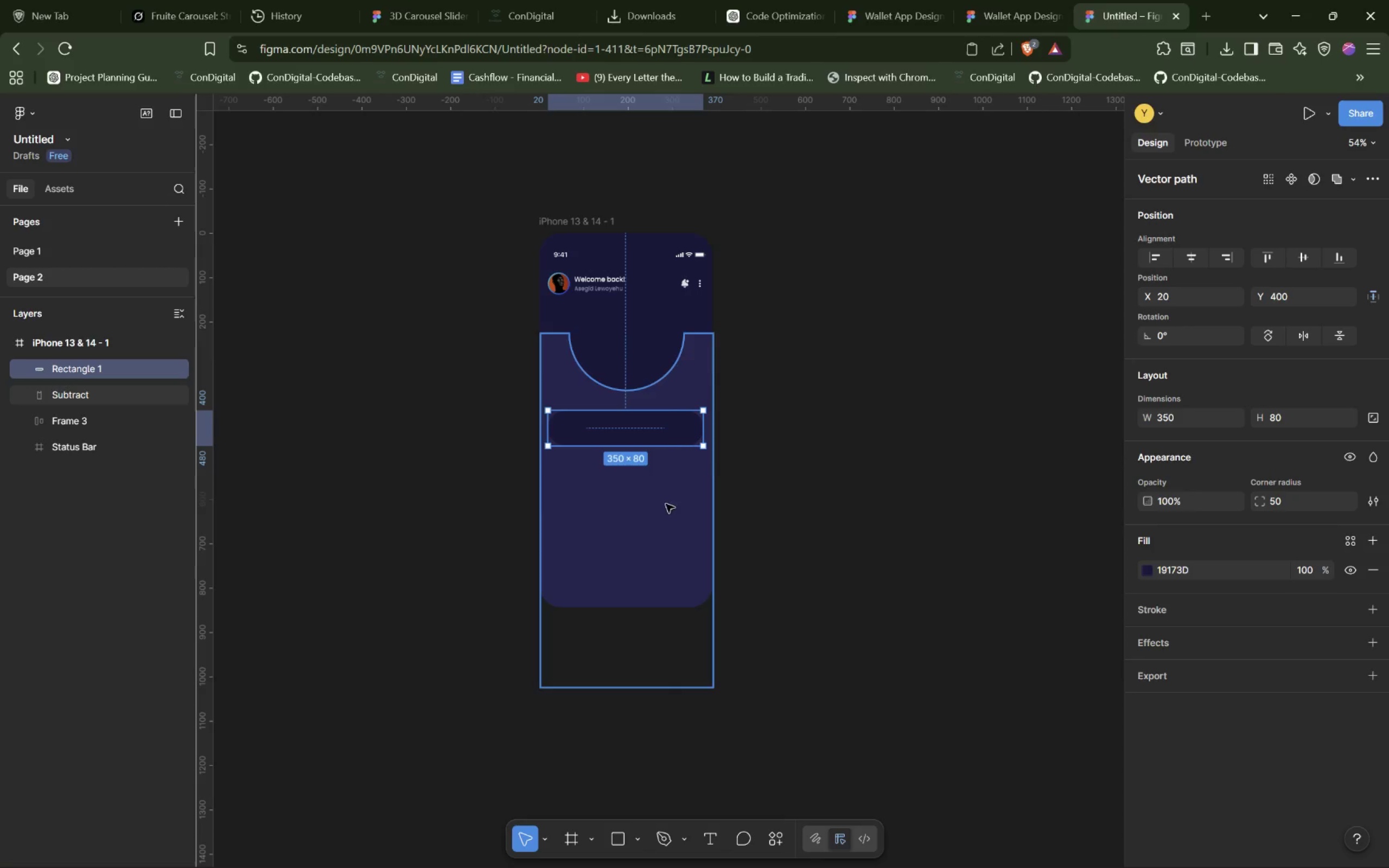 
left_click([785, 450])
 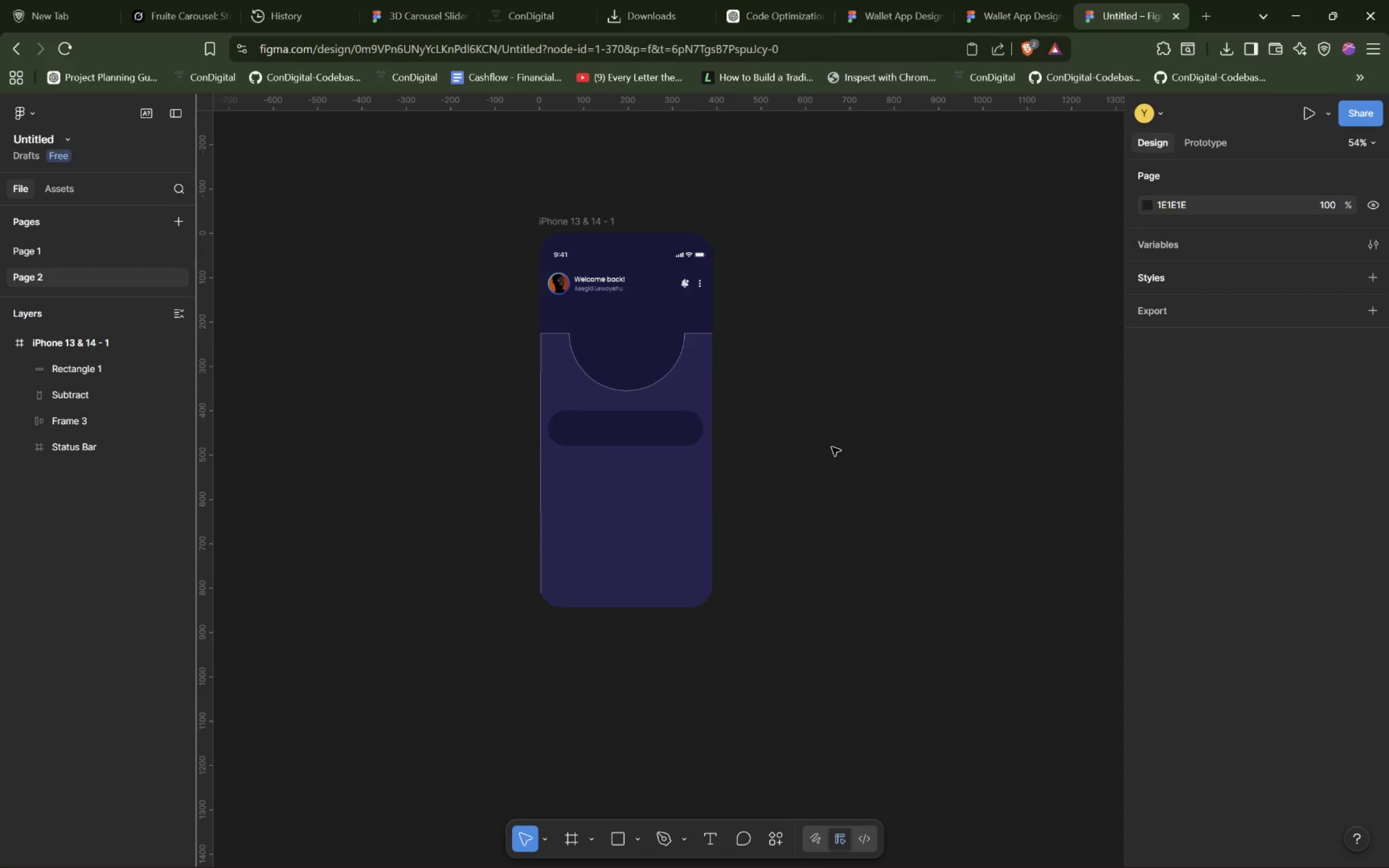 
wait(6.19)
 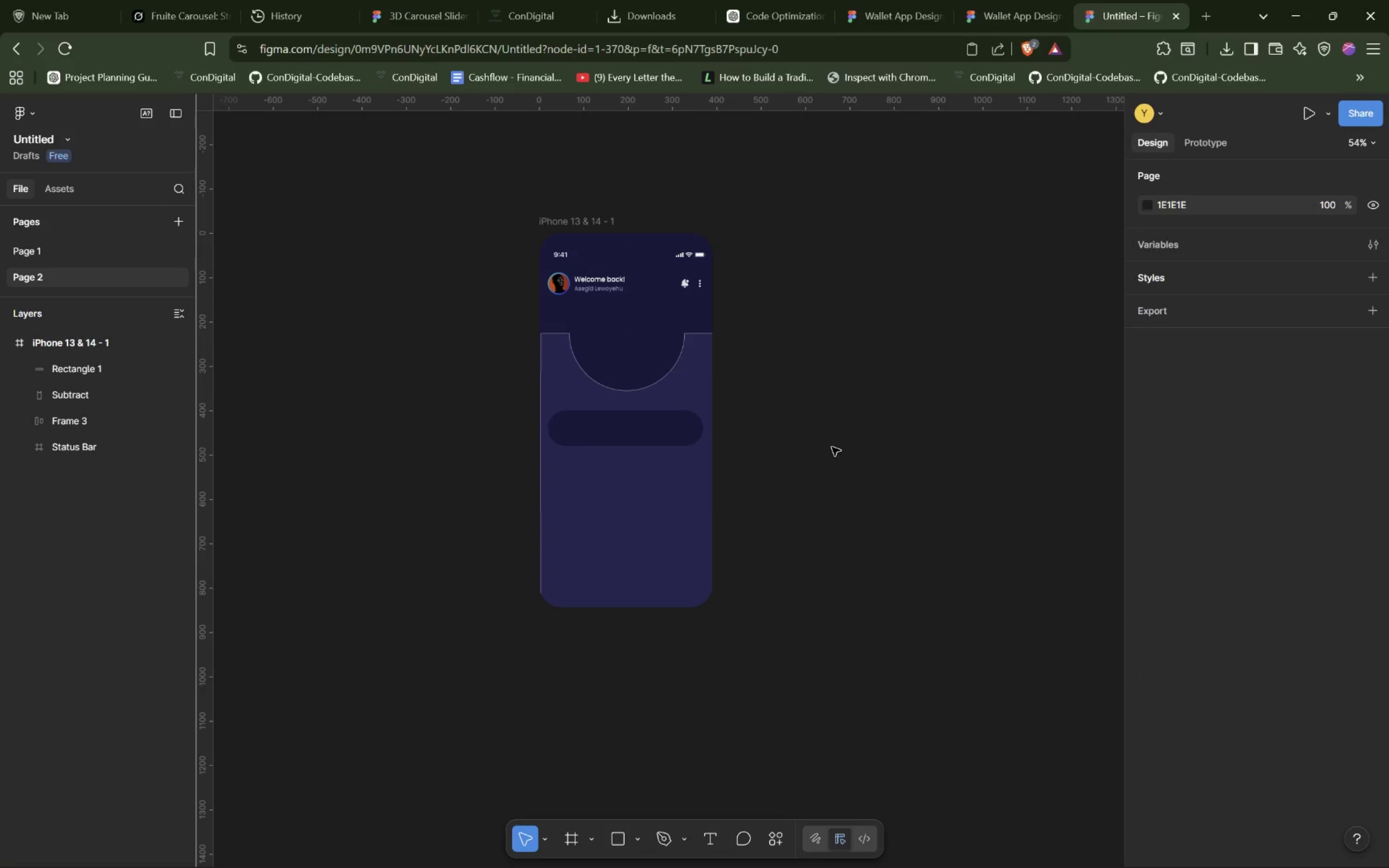 
left_click([626, 425])
 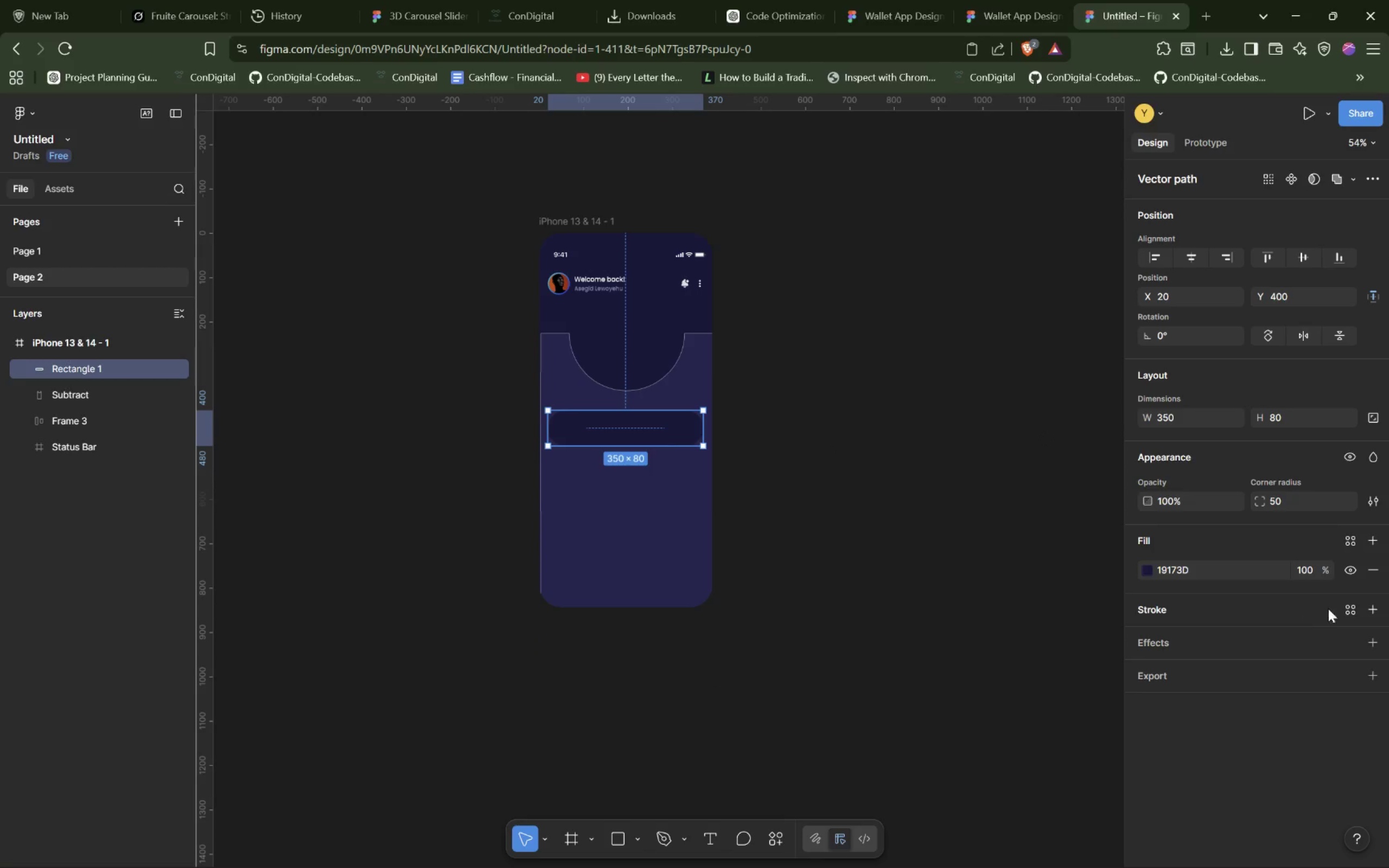 
left_click([1377, 609])
 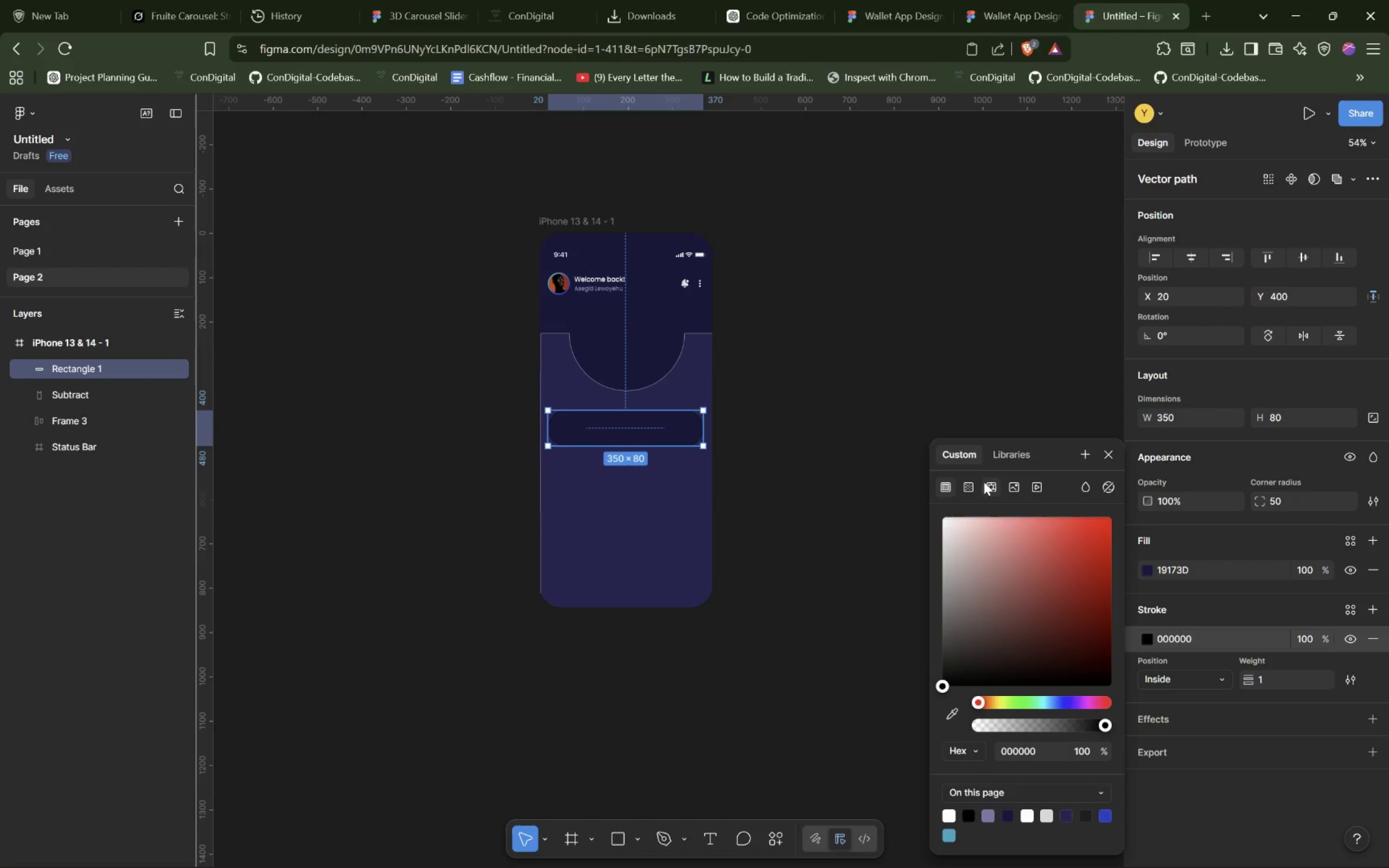 
left_click([970, 487])
 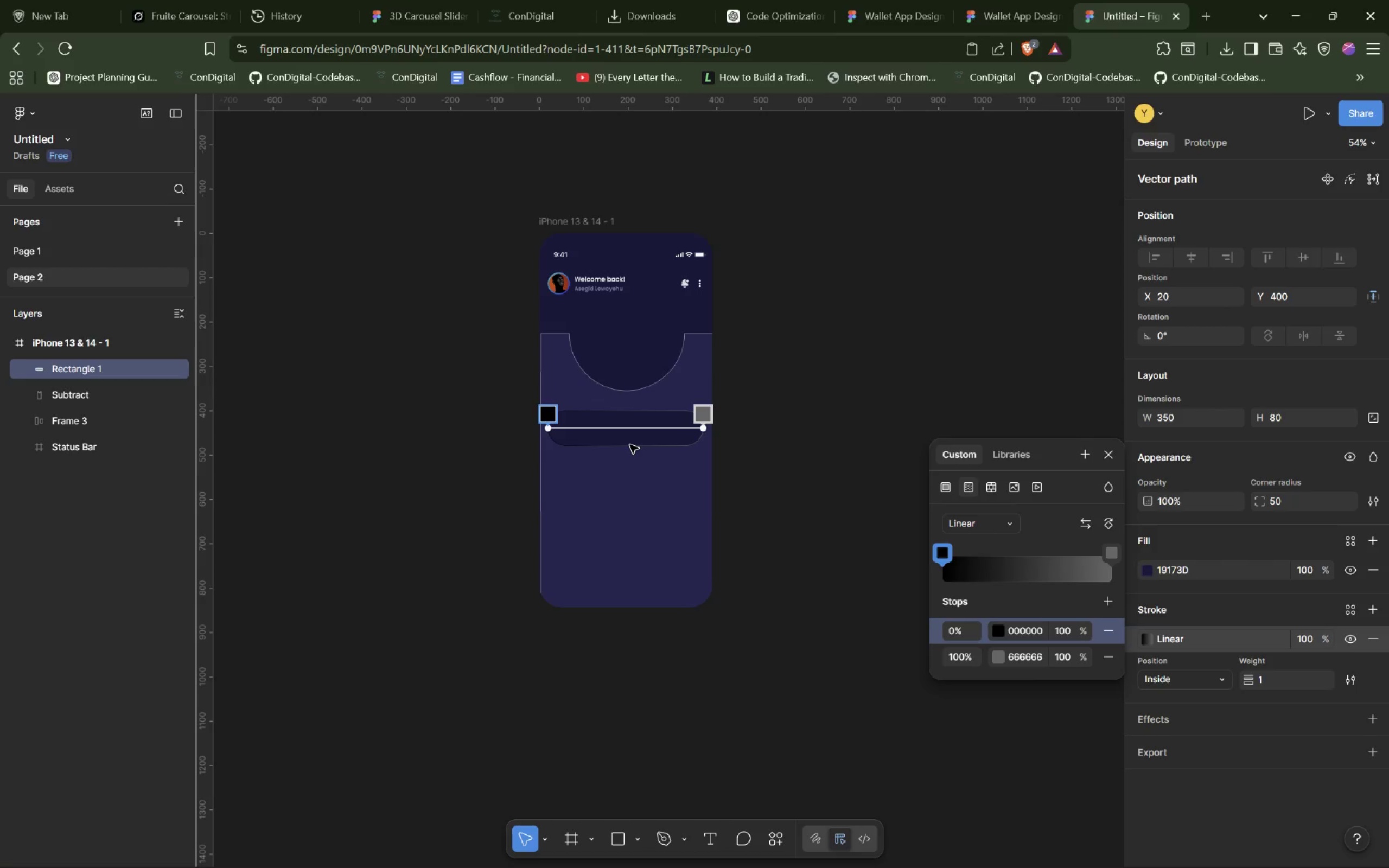 
wait(18.25)
 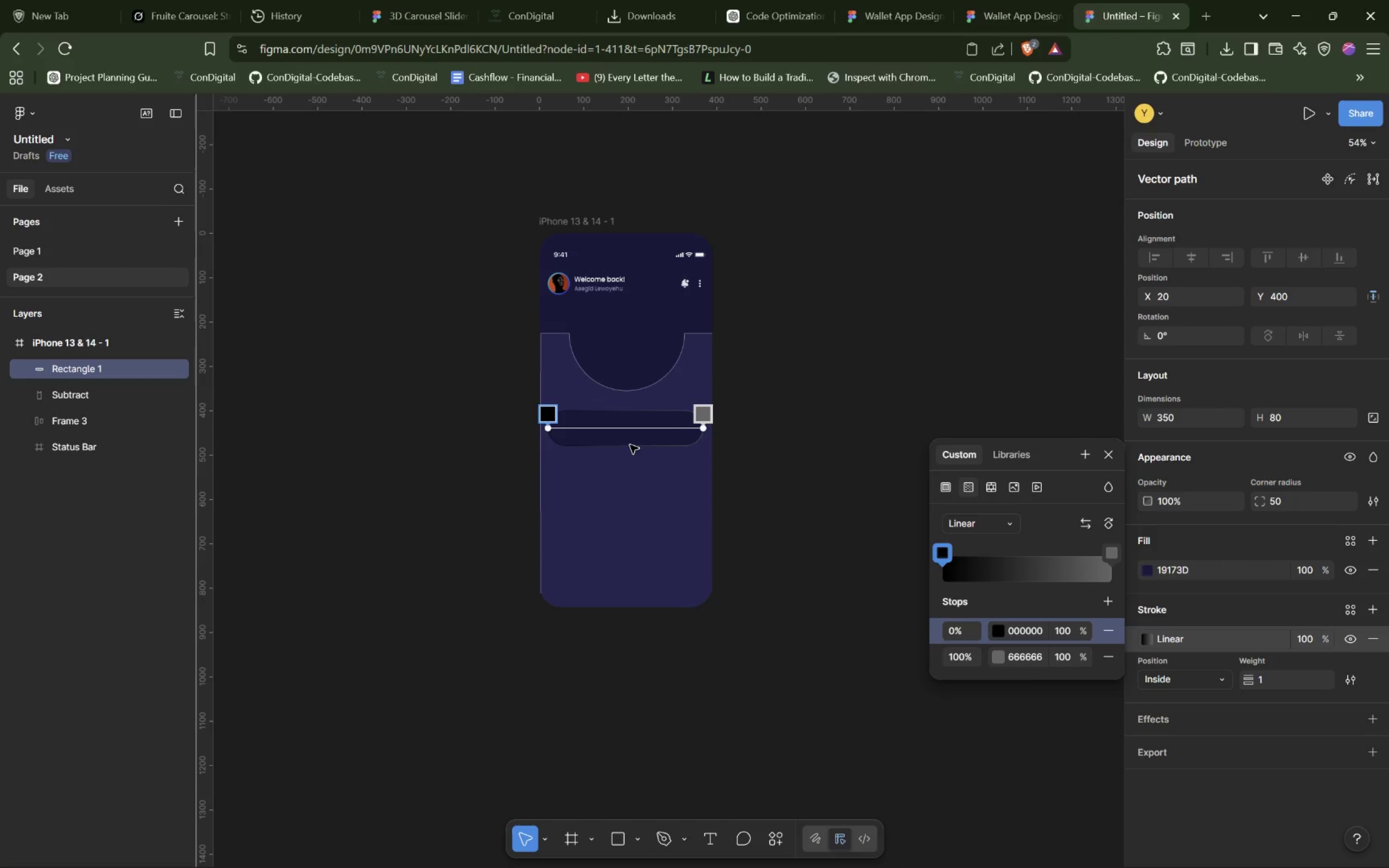 
left_click_drag(start_coordinate=[705, 429], to_coordinate=[627, 445])
 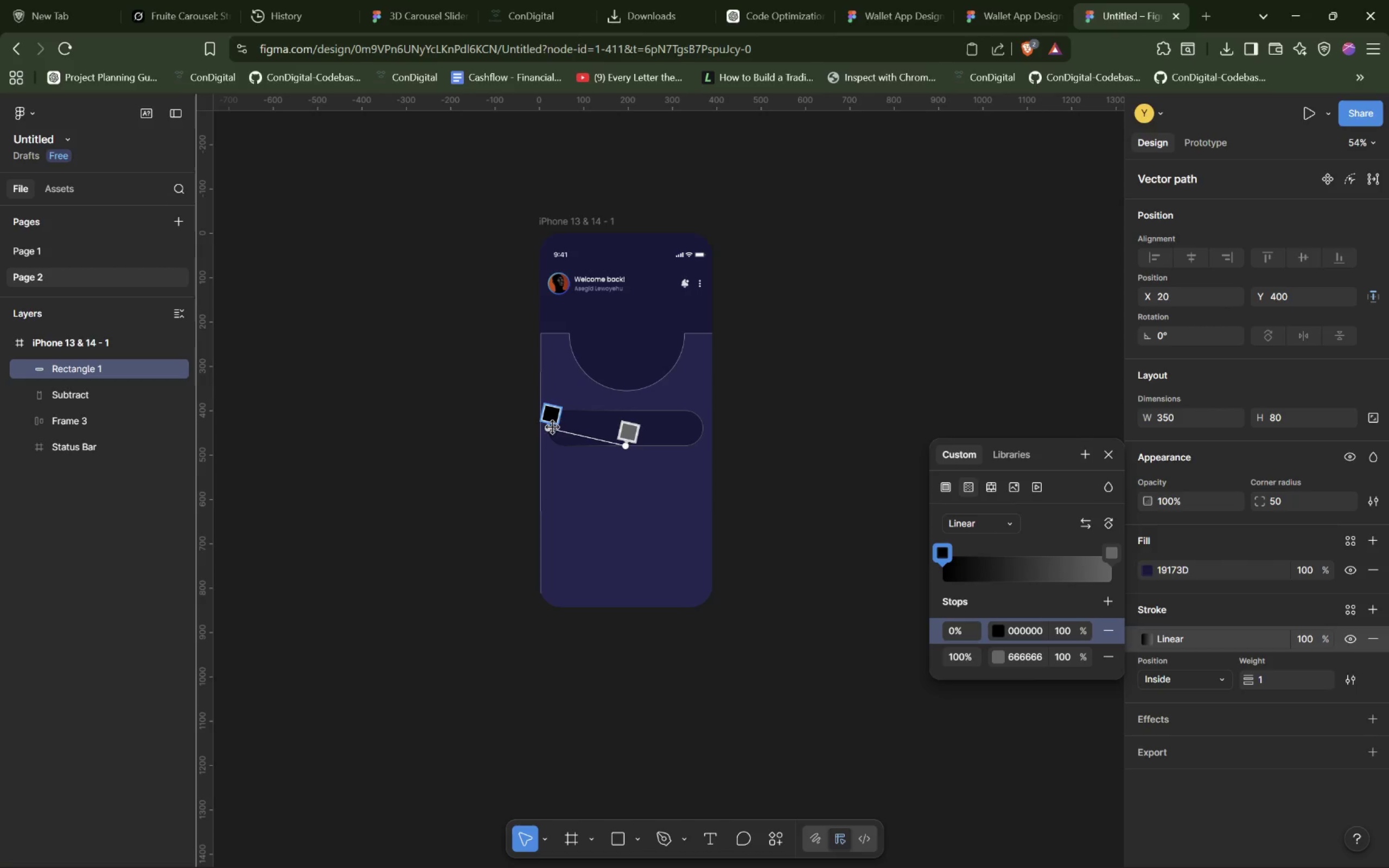 
left_click_drag(start_coordinate=[550, 426], to_coordinate=[626, 407])
 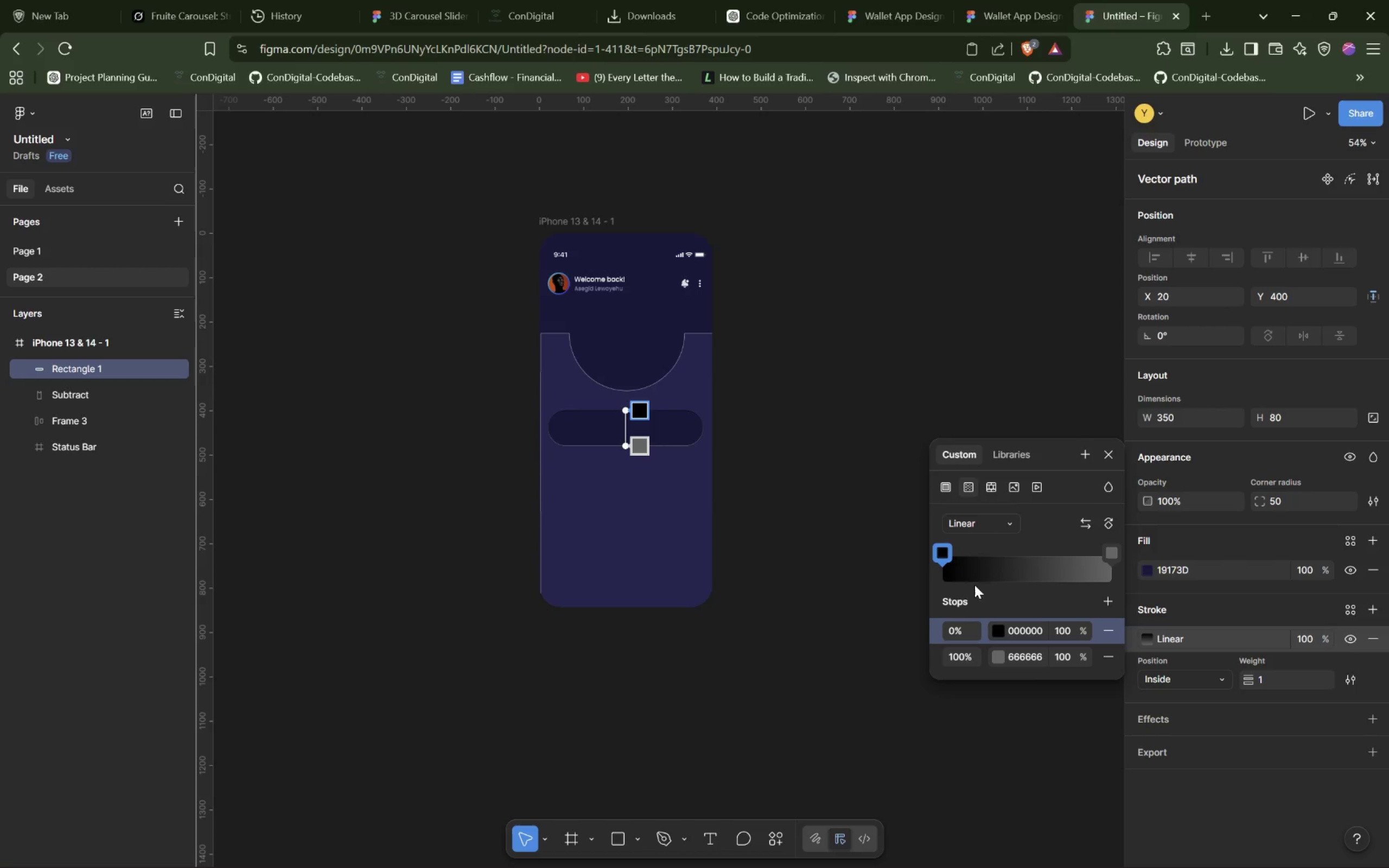 
double_click([1021, 631])
 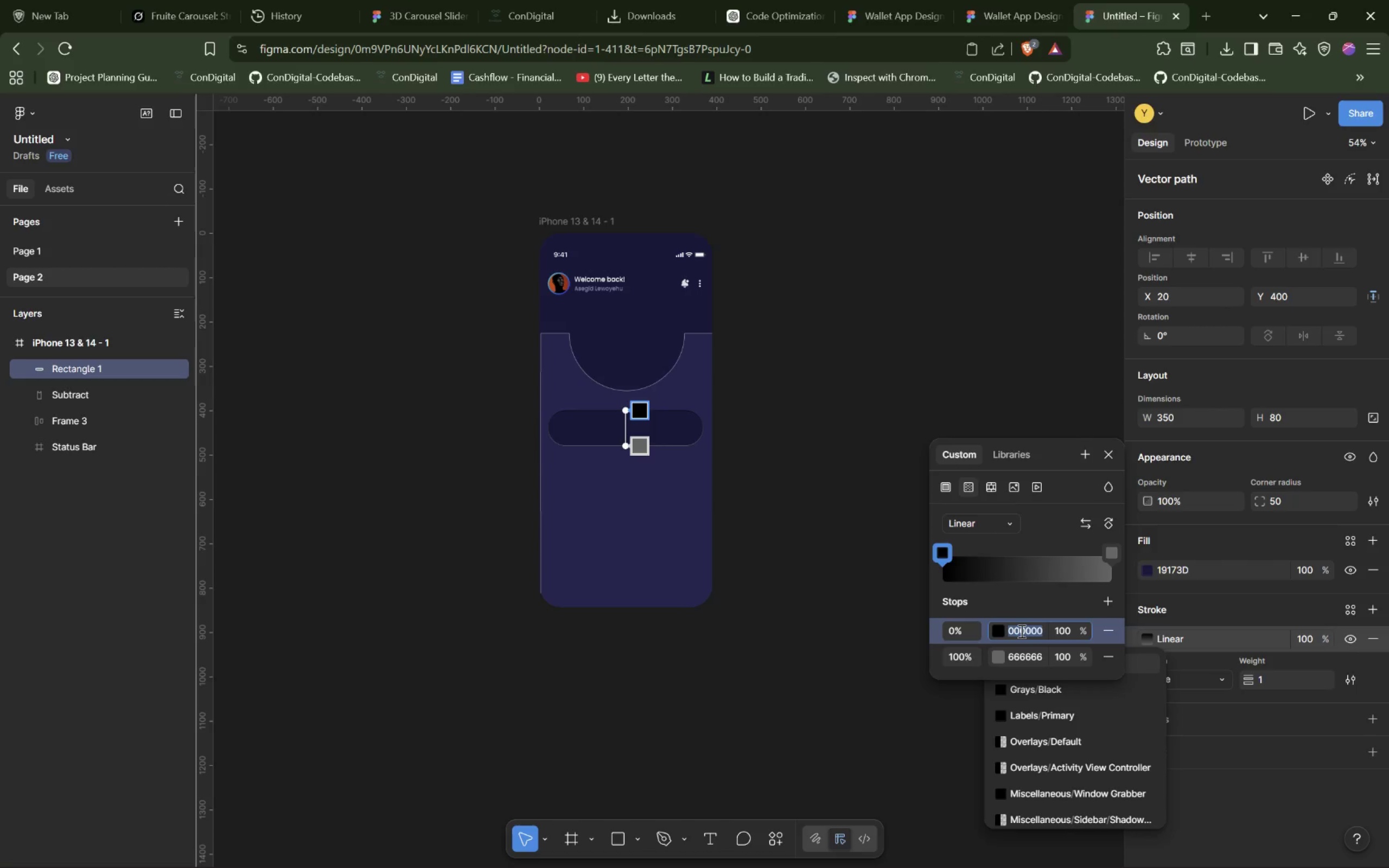 
type(FFFFF)
 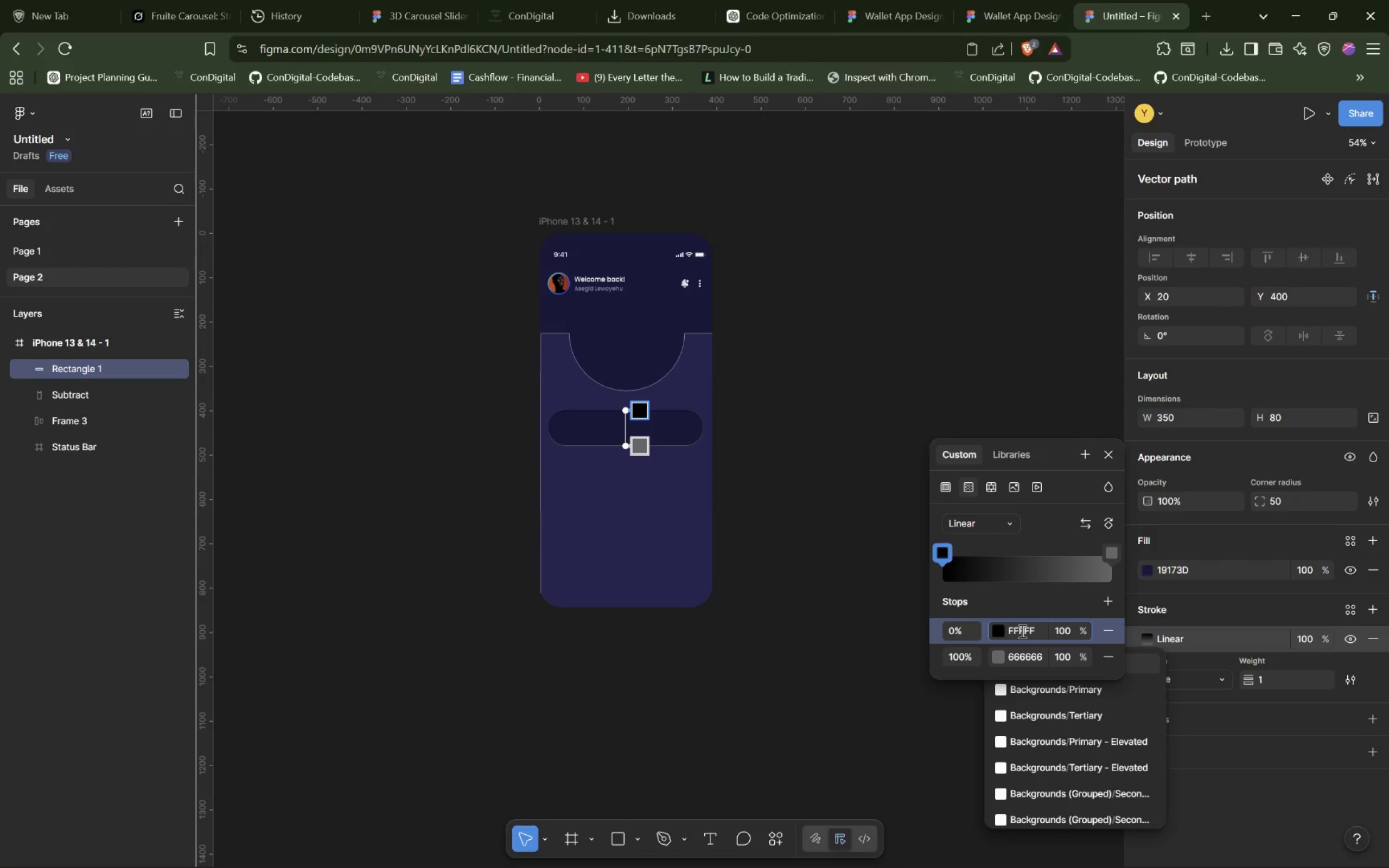 
wait(13.22)
 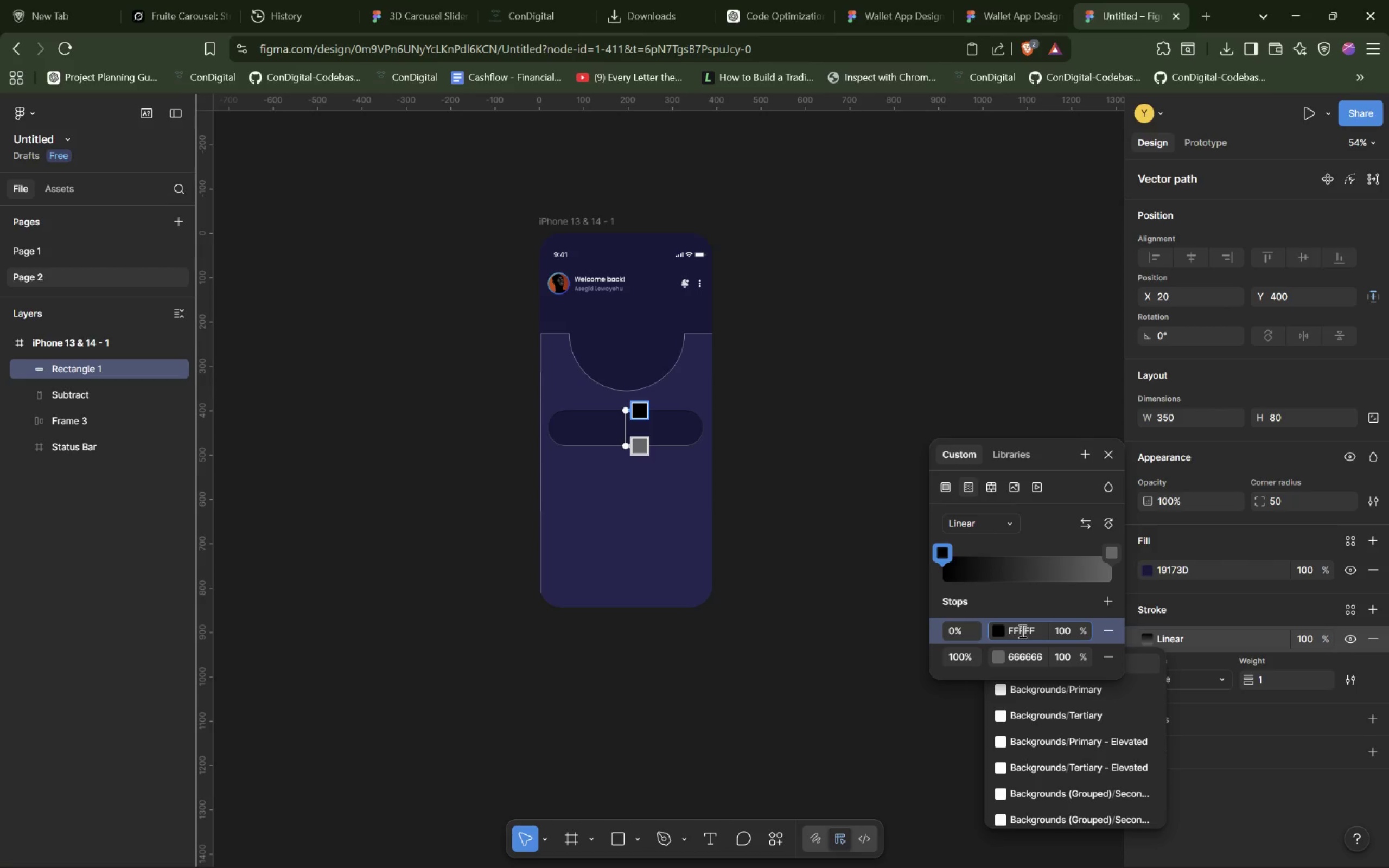 
double_click([1028, 658])
 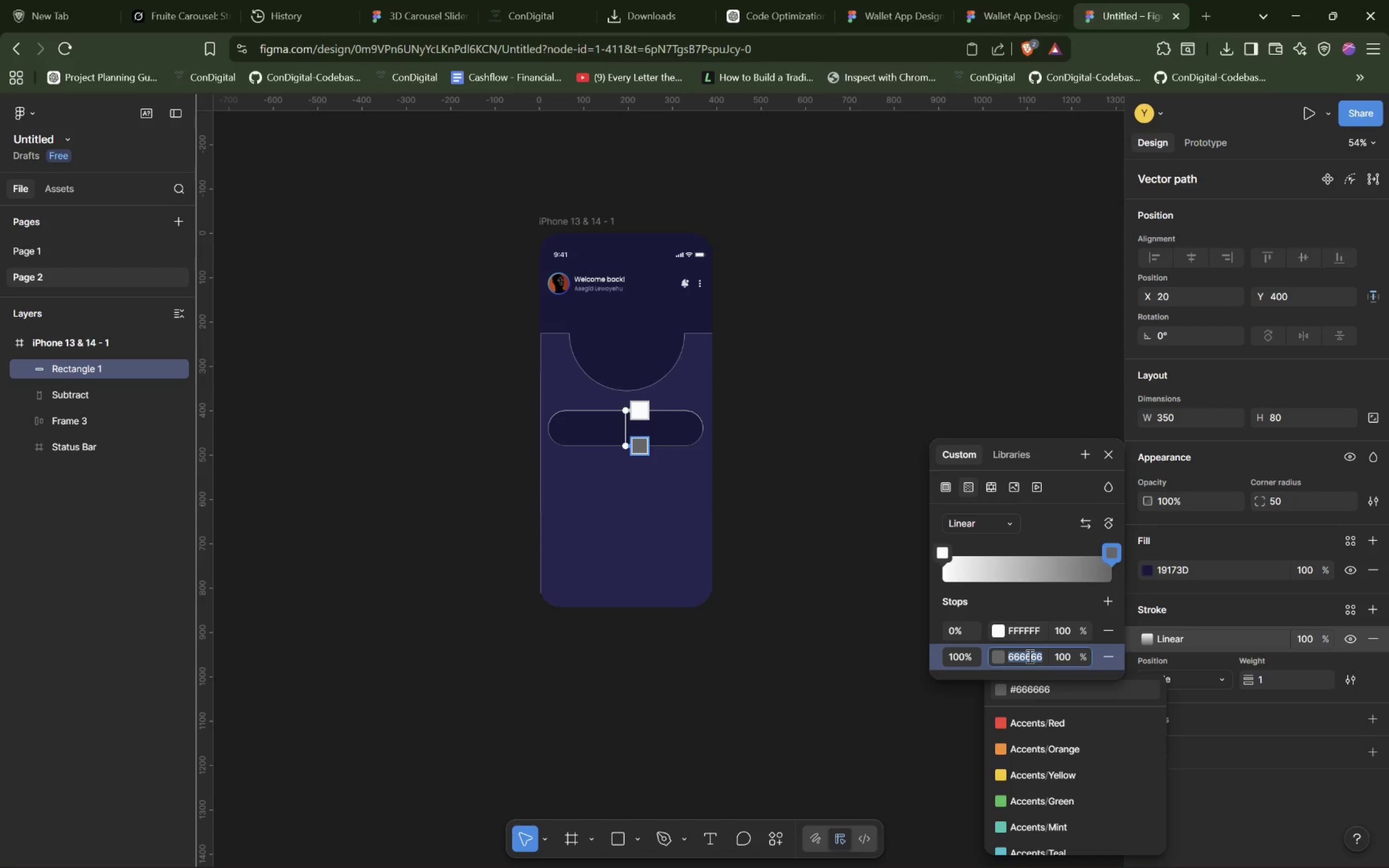 
type(FFFFFF)
 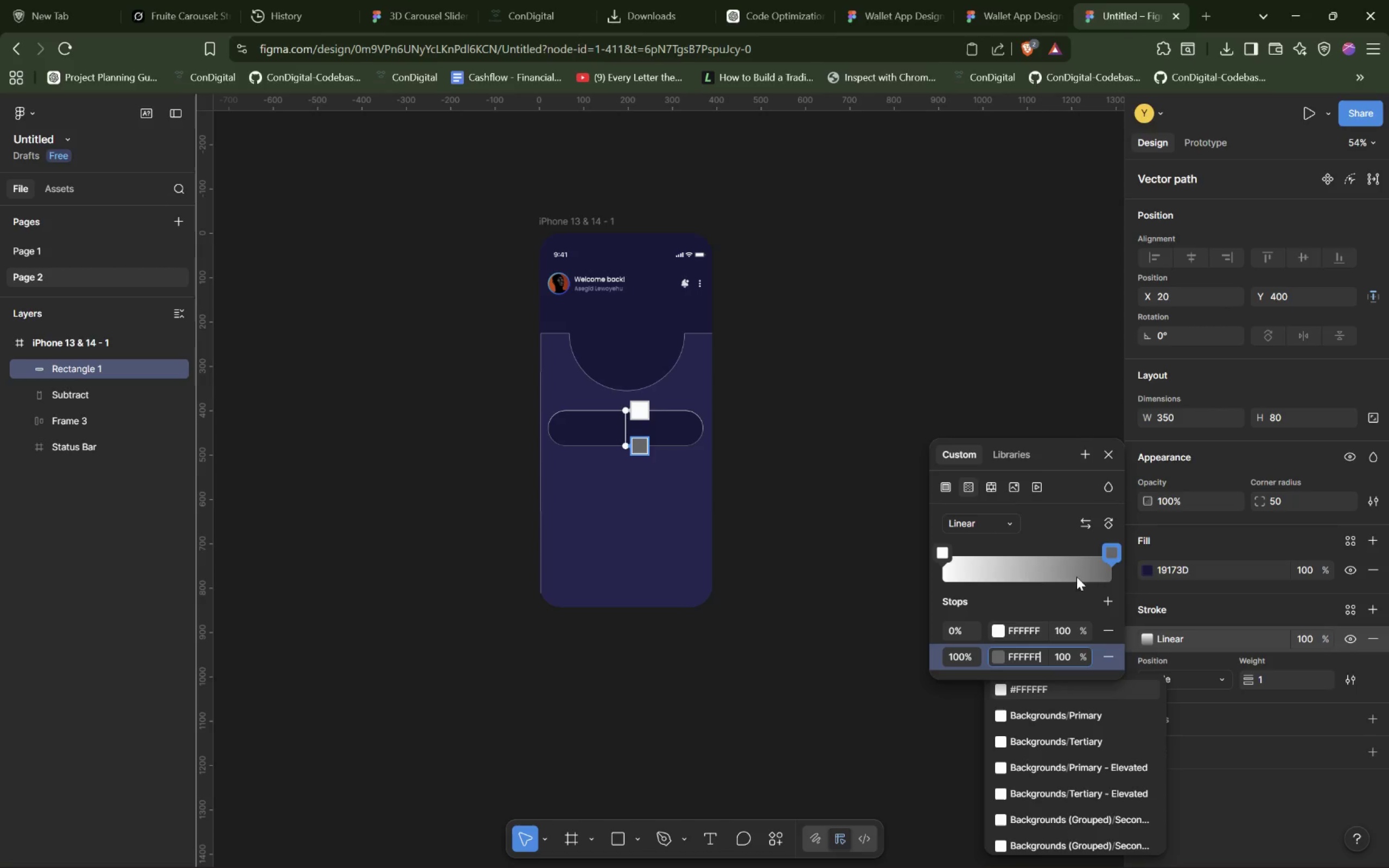 
left_click([1046, 535])
 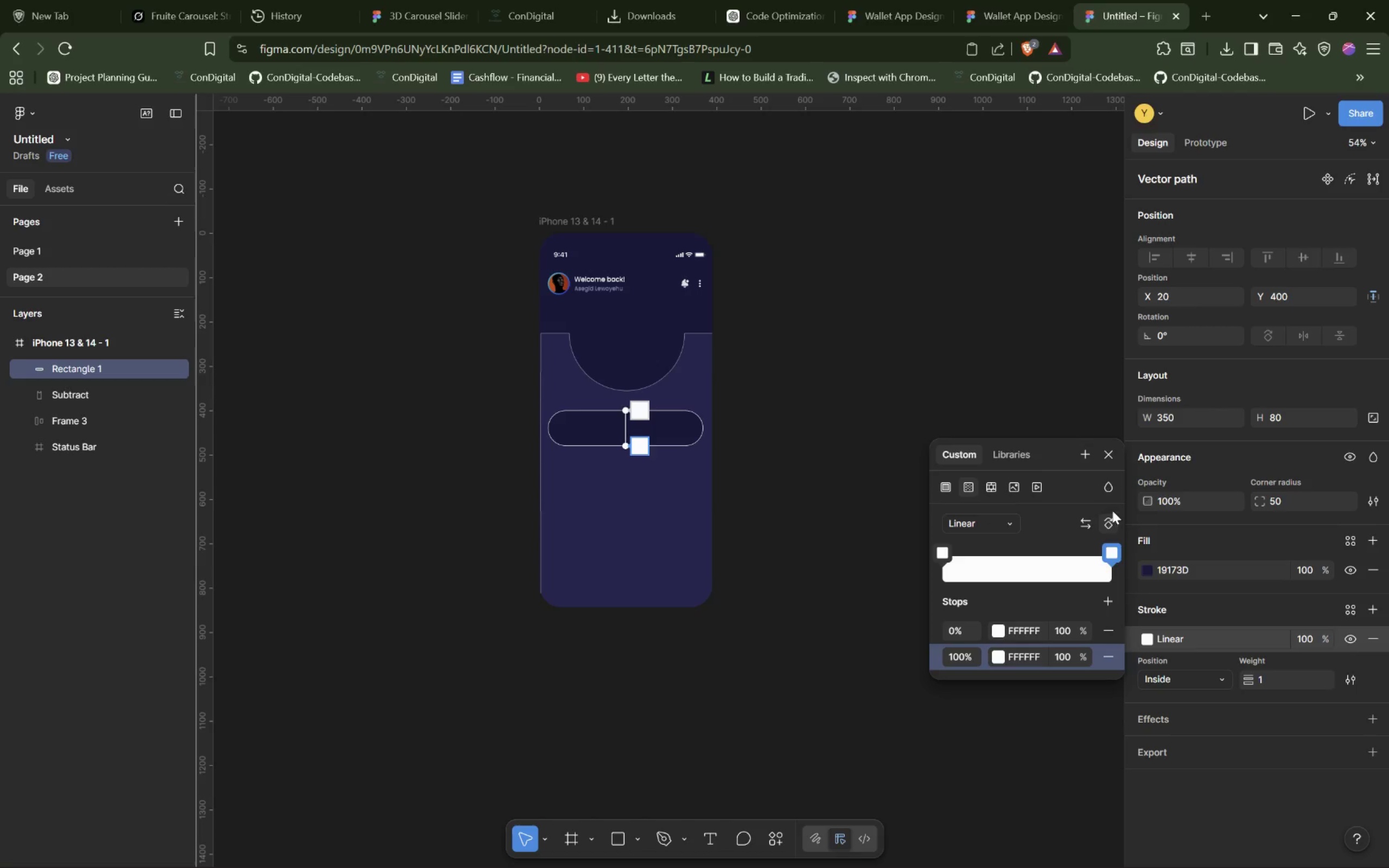 
left_click([1110, 486])
 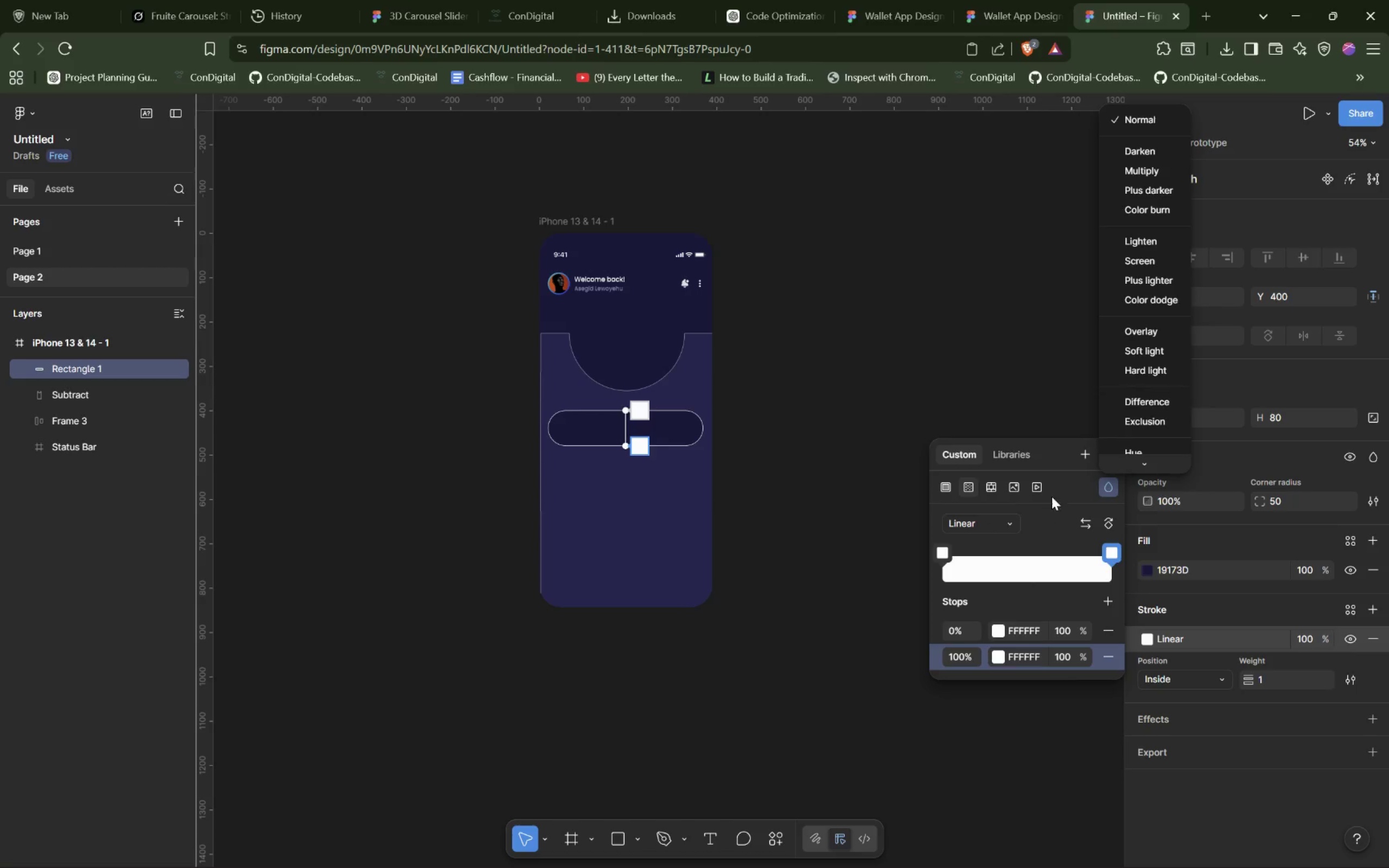 
scroll: coordinate [1143, 314], scroll_direction: down, amount: 6.0
 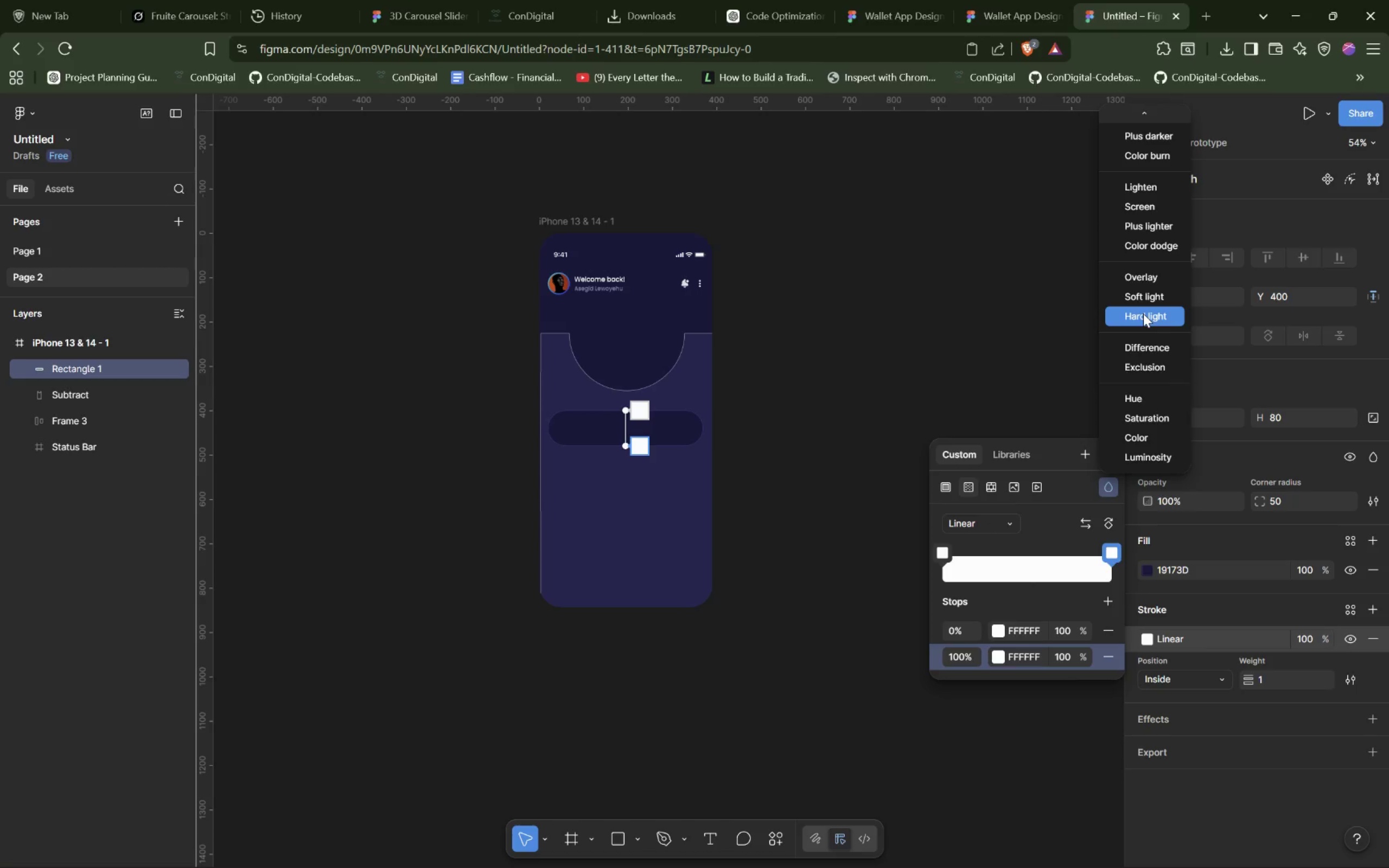 
scroll: coordinate [1143, 314], scroll_direction: up, amount: 7.0
 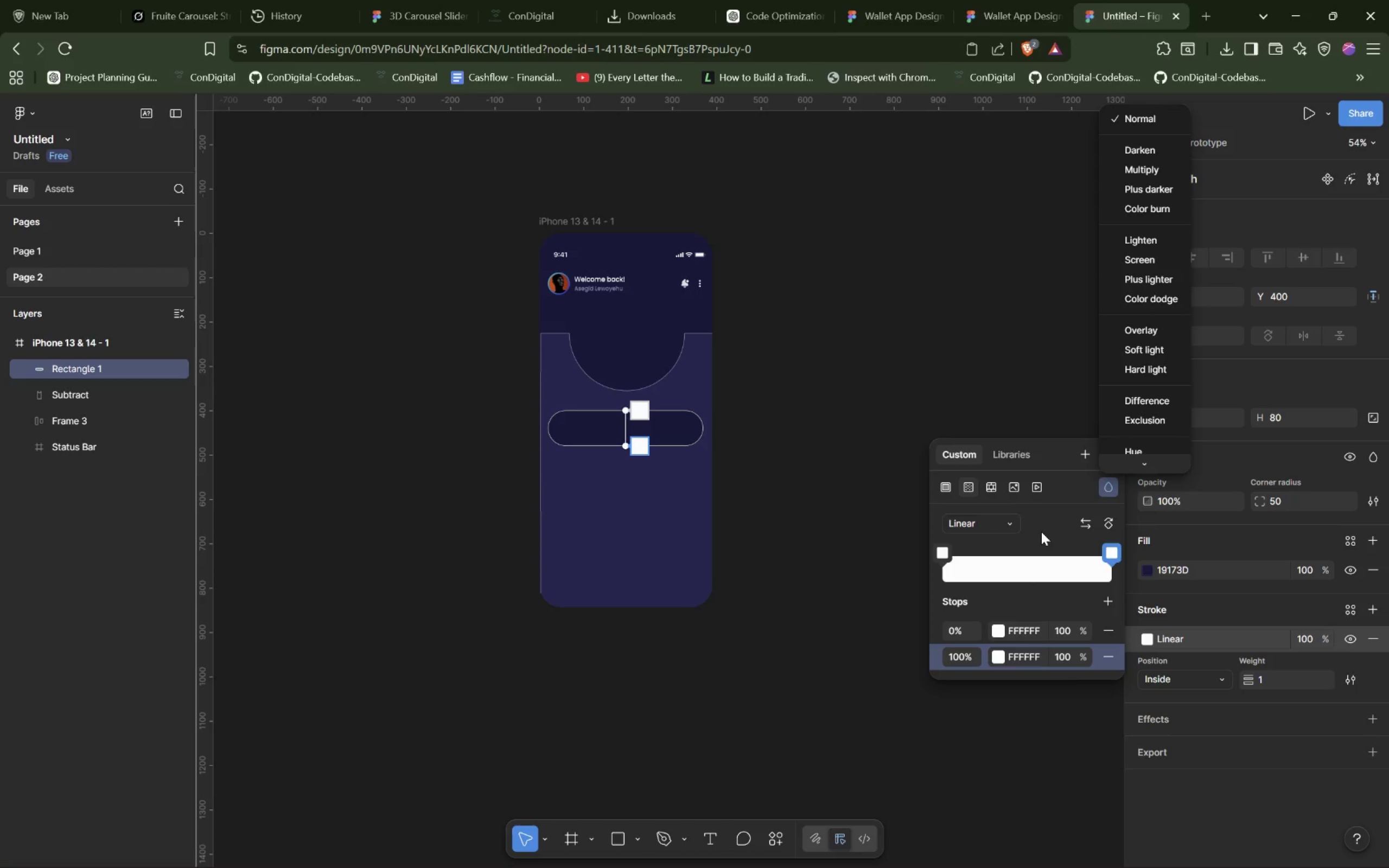 
left_click([1048, 521])
 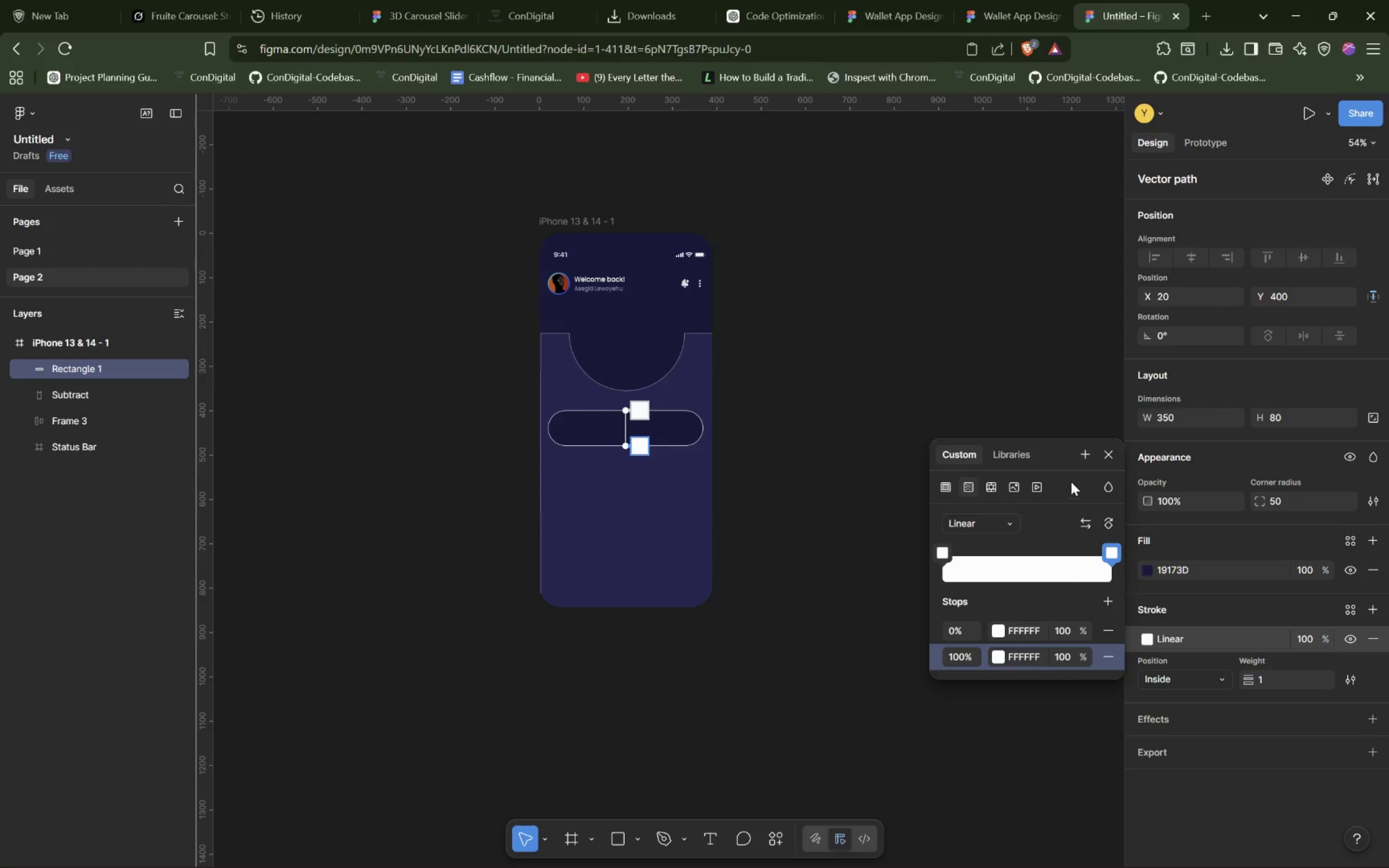 
wait(10.31)
 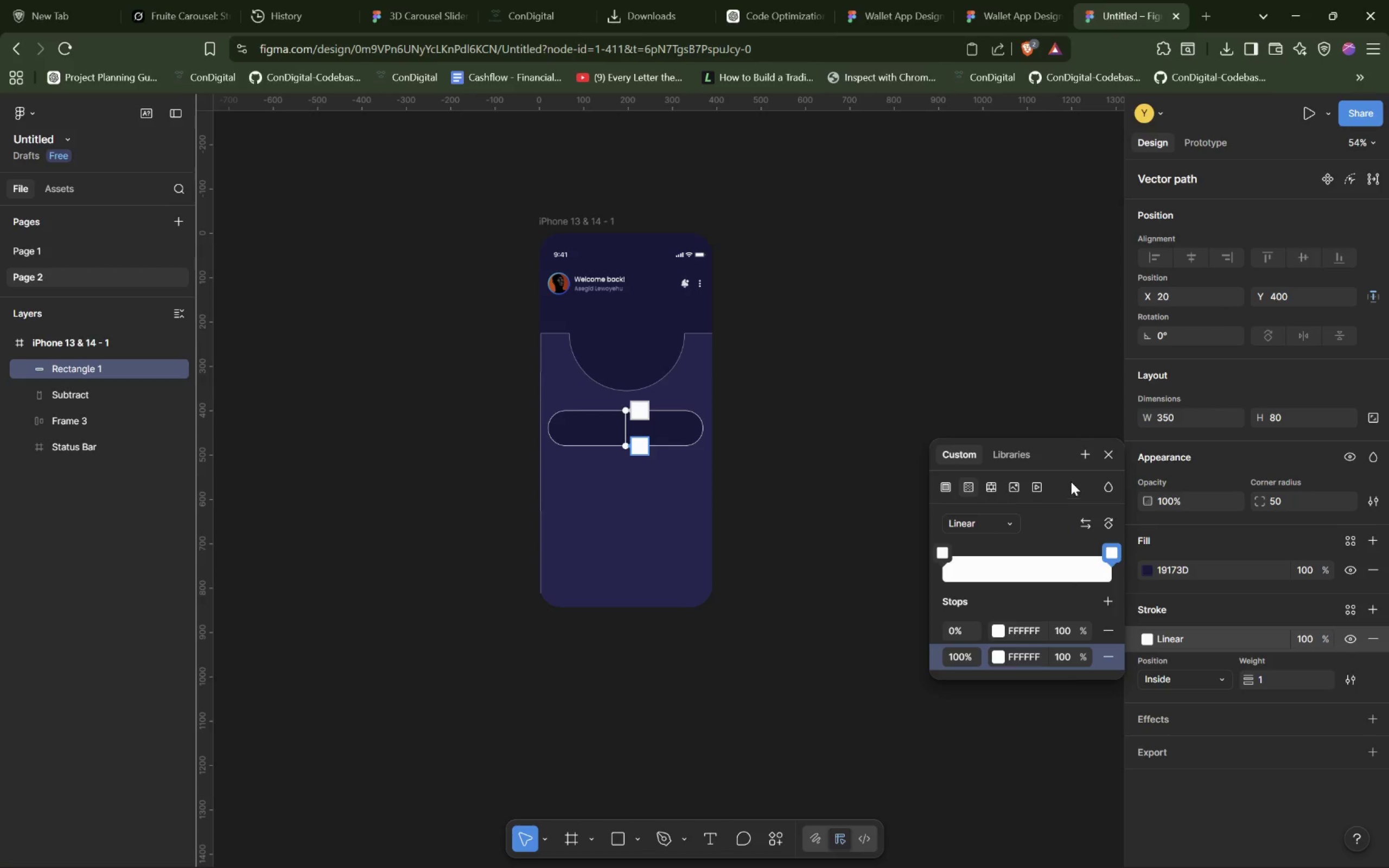 
left_click_drag(start_coordinate=[628, 444], to_coordinate=[622, 442])
 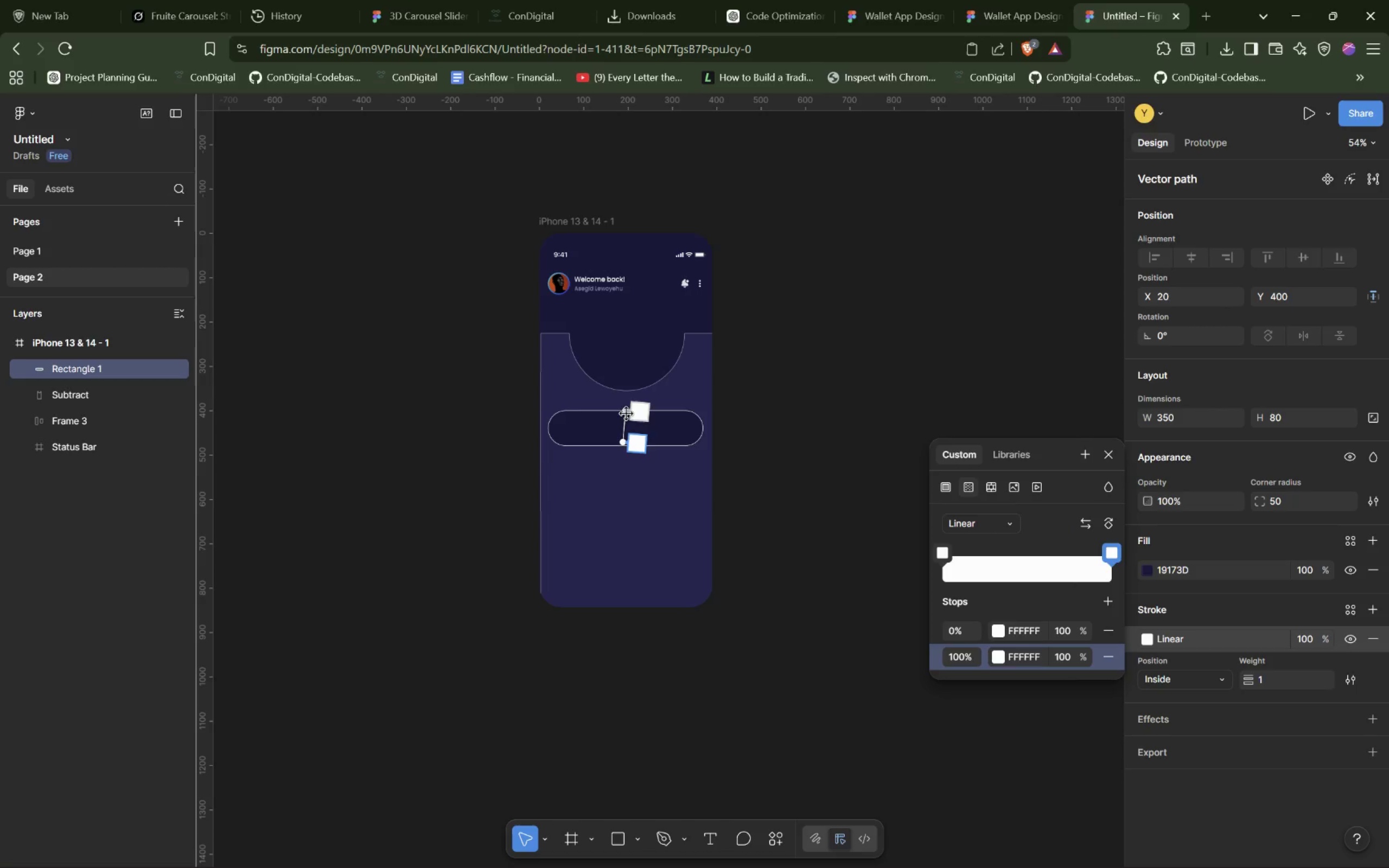 
left_click_drag(start_coordinate=[627, 413], to_coordinate=[622, 415])
 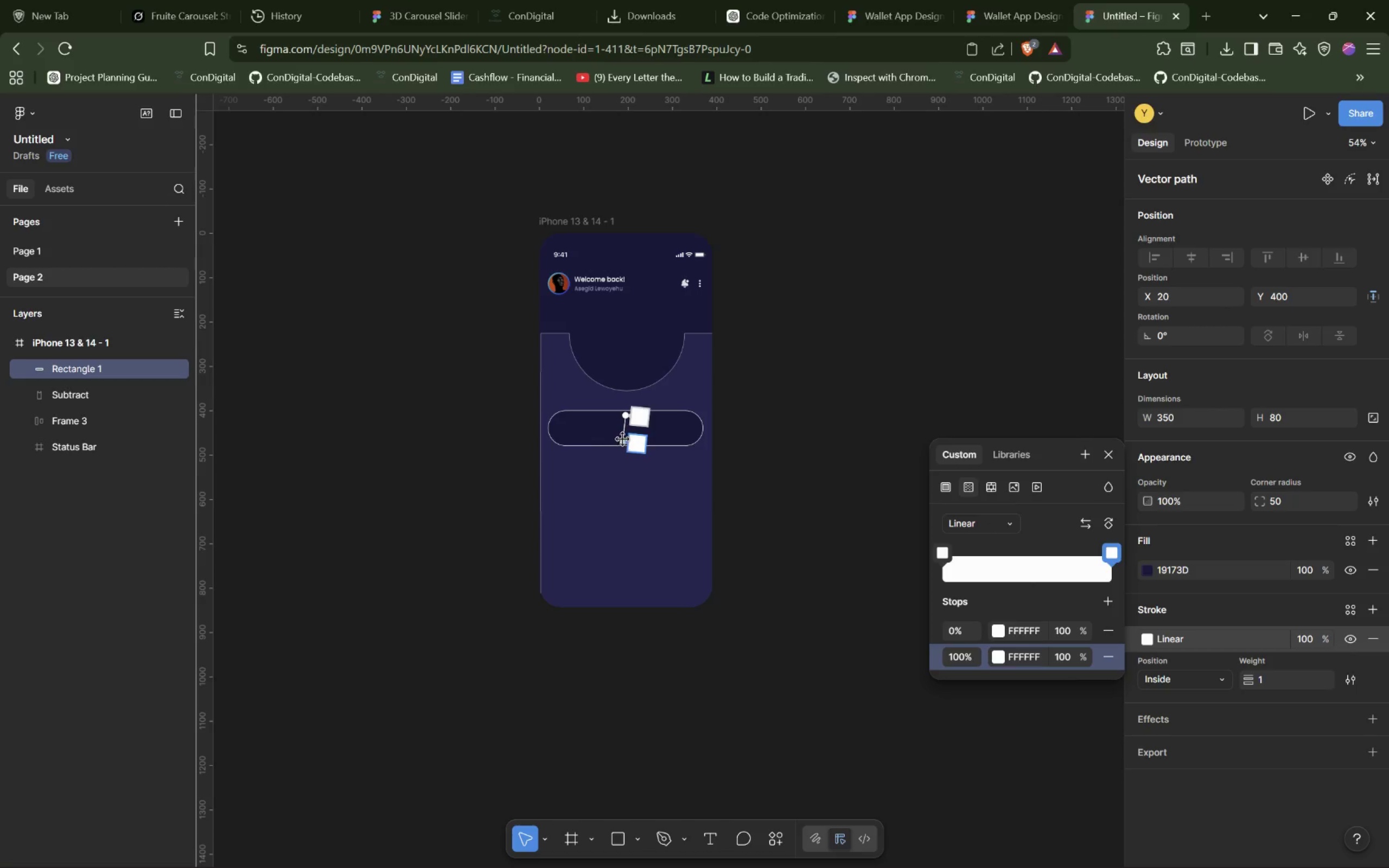 
left_click_drag(start_coordinate=[619, 439], to_coordinate=[623, 440])
 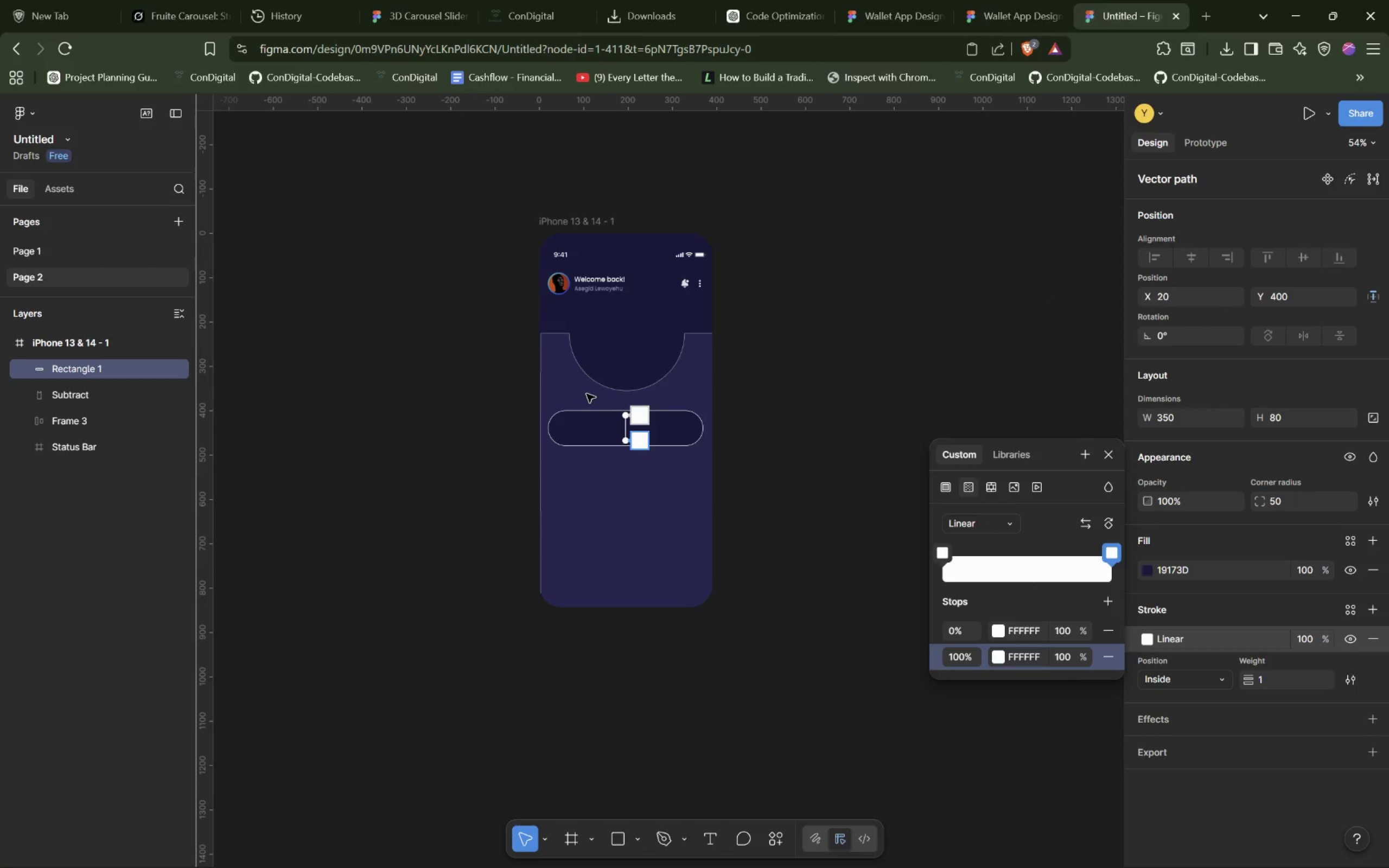 
wait(19.0)
 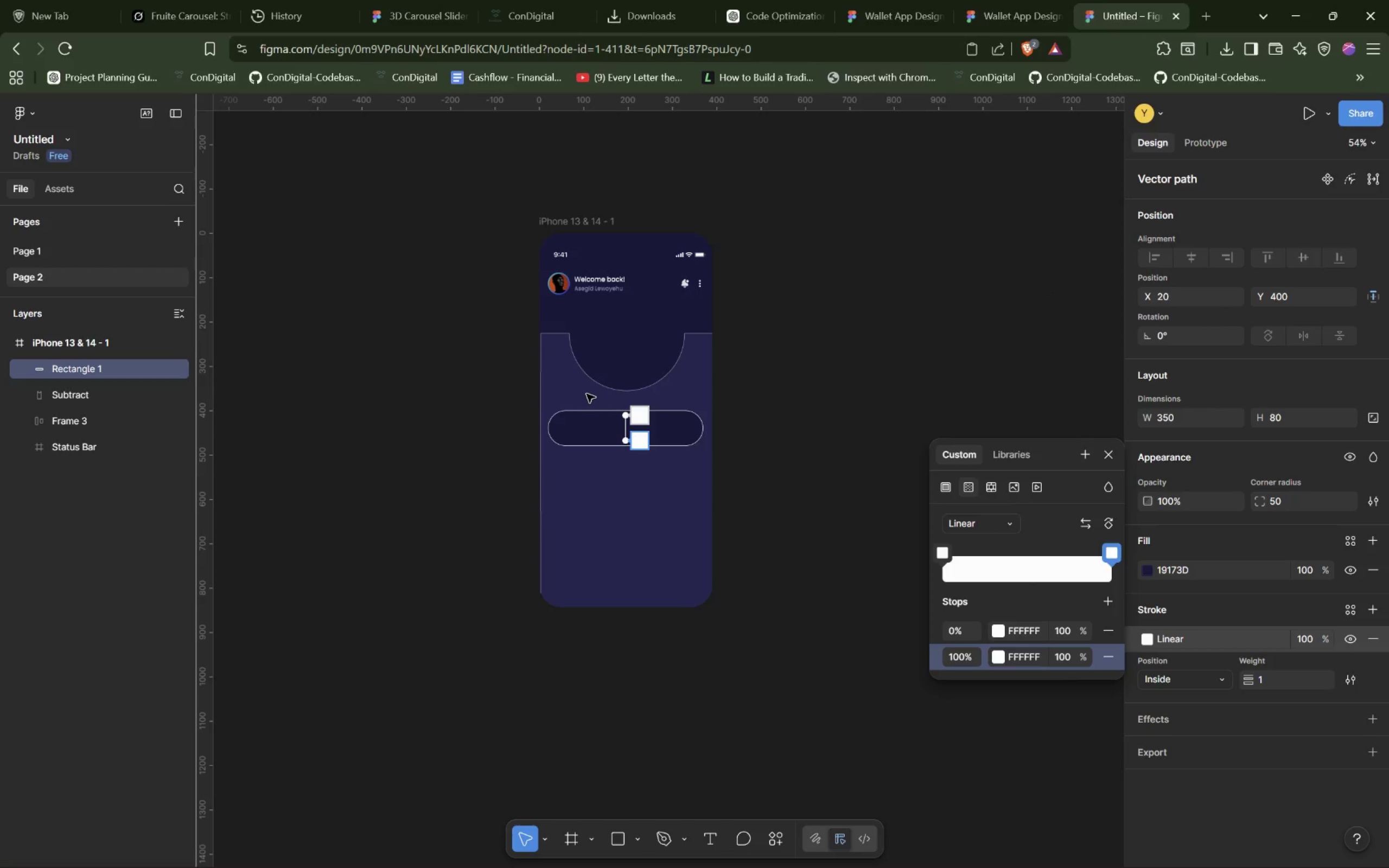 
left_click([1112, 492])
 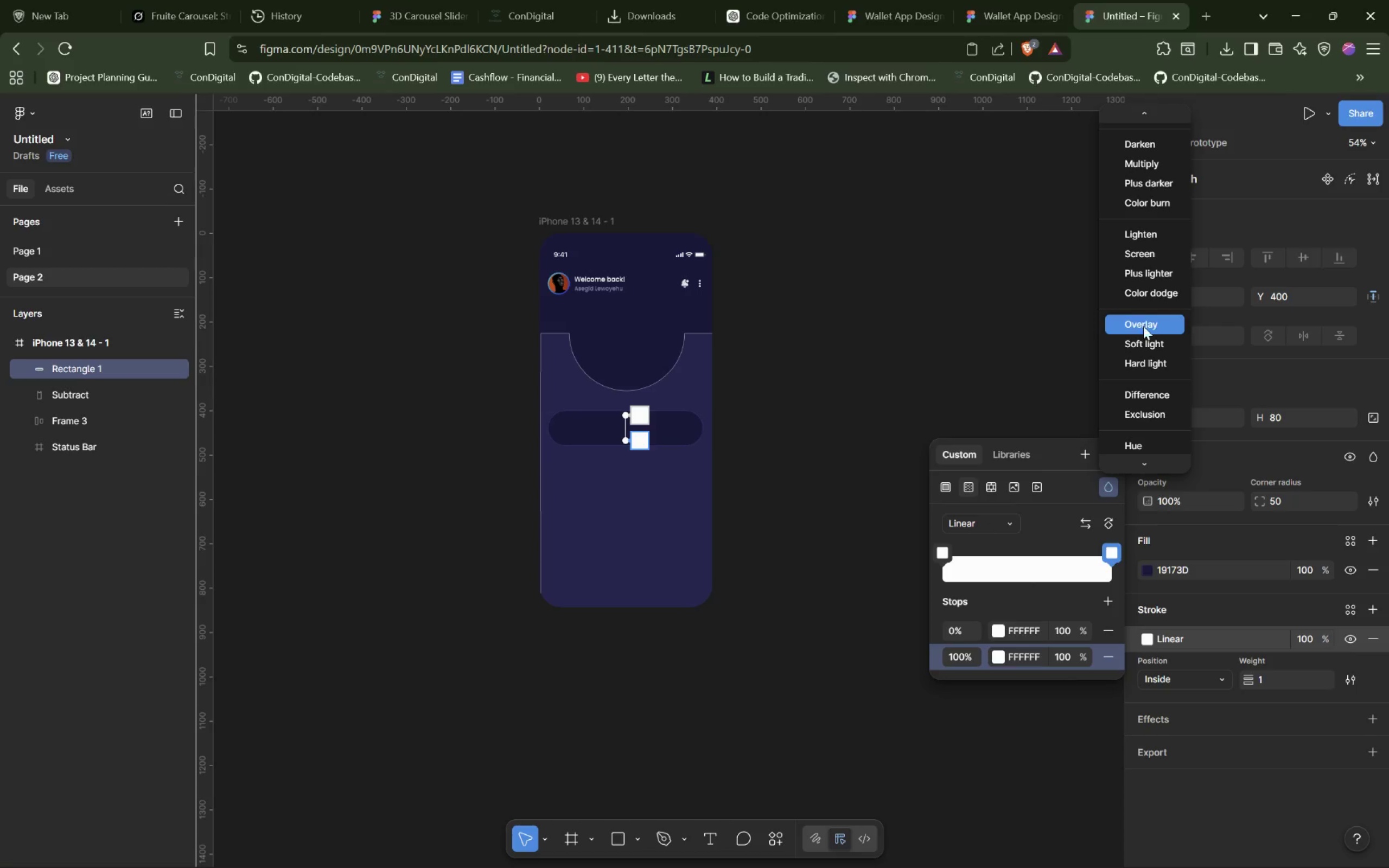 
left_click([1148, 330])
 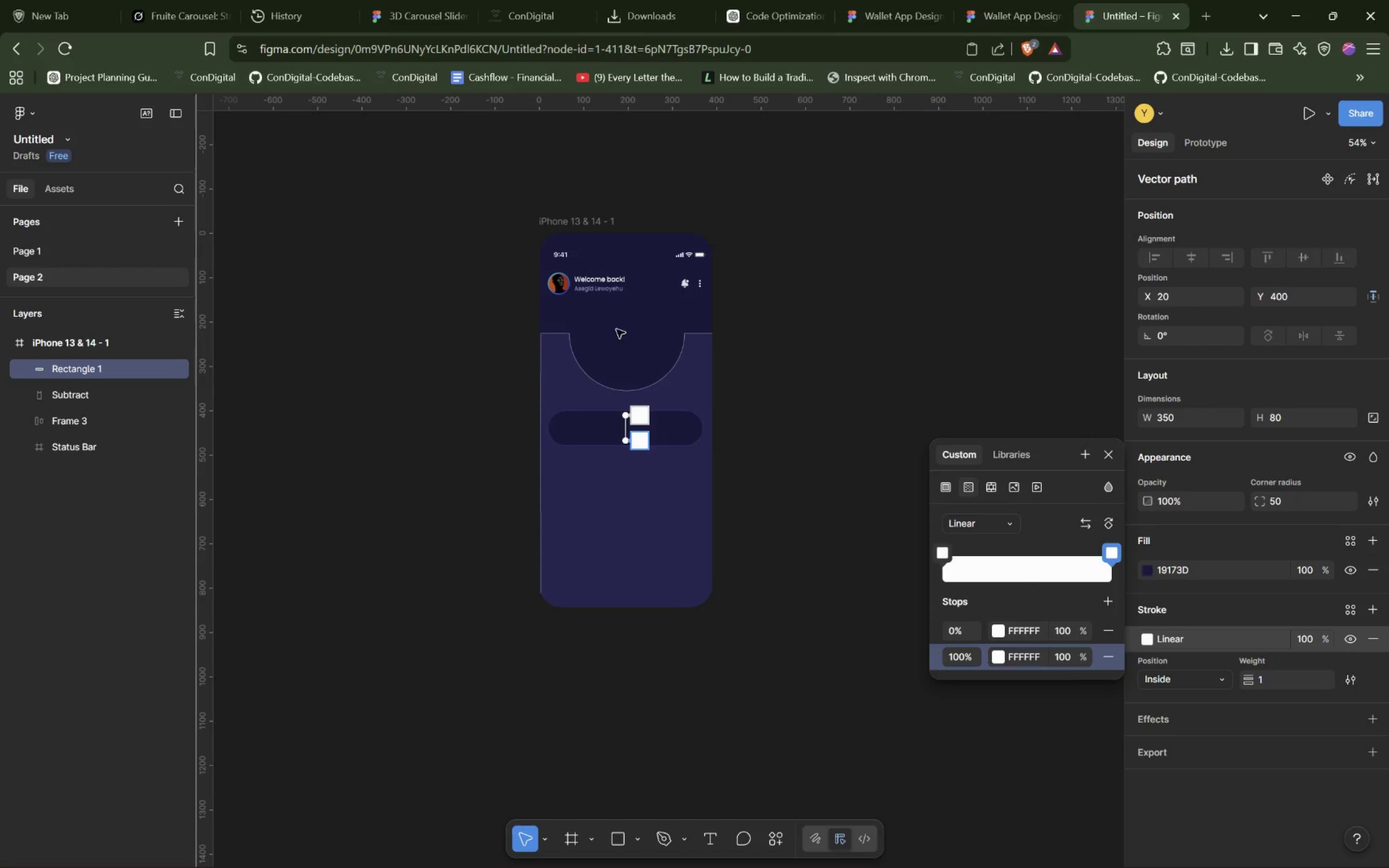 
left_click([630, 346])
 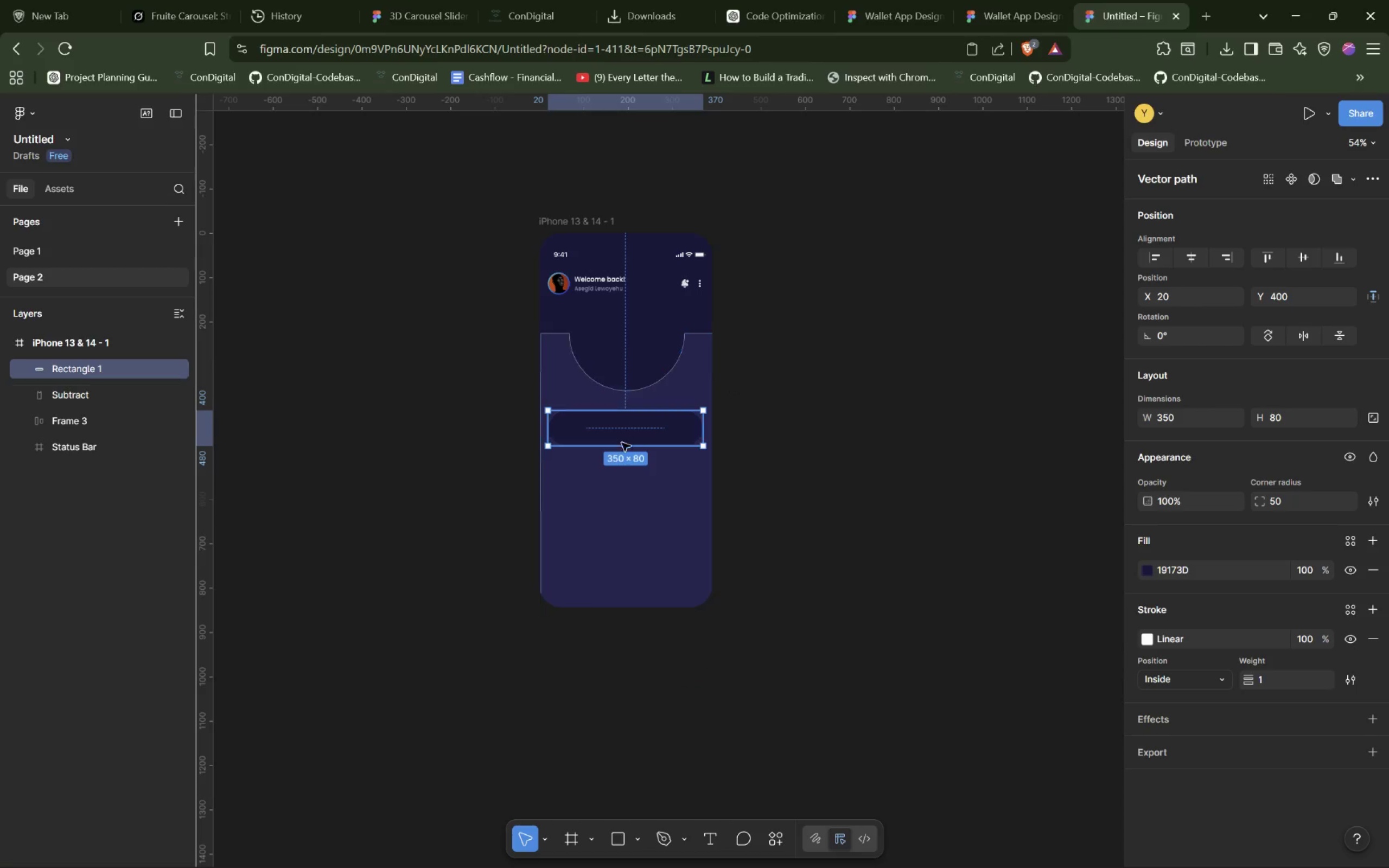 
left_click([632, 507])
 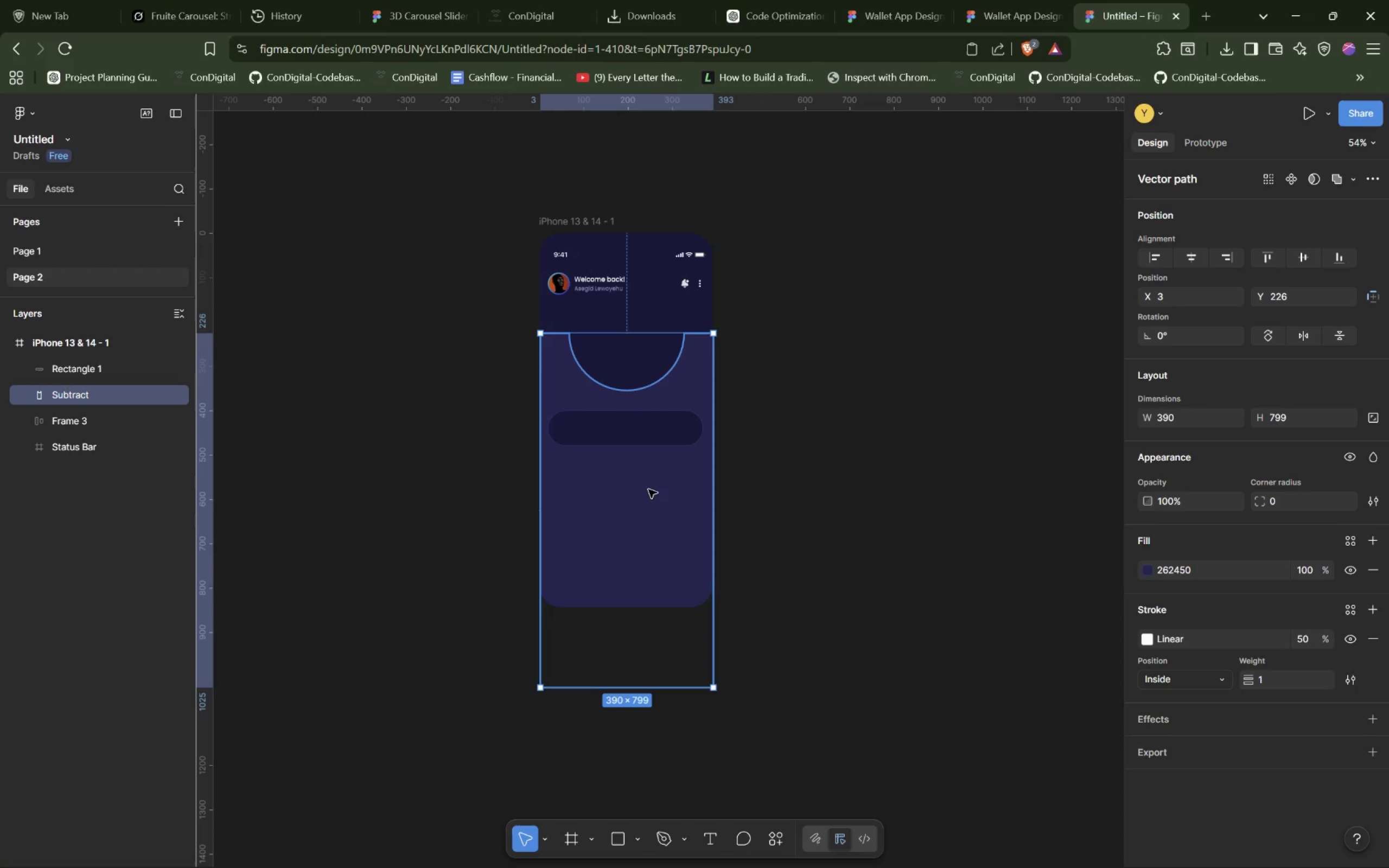 
hold_key(key=ControlLeft, duration=0.88)
scroll: coordinate [656, 466], scroll_direction: up, amount: 14.0
 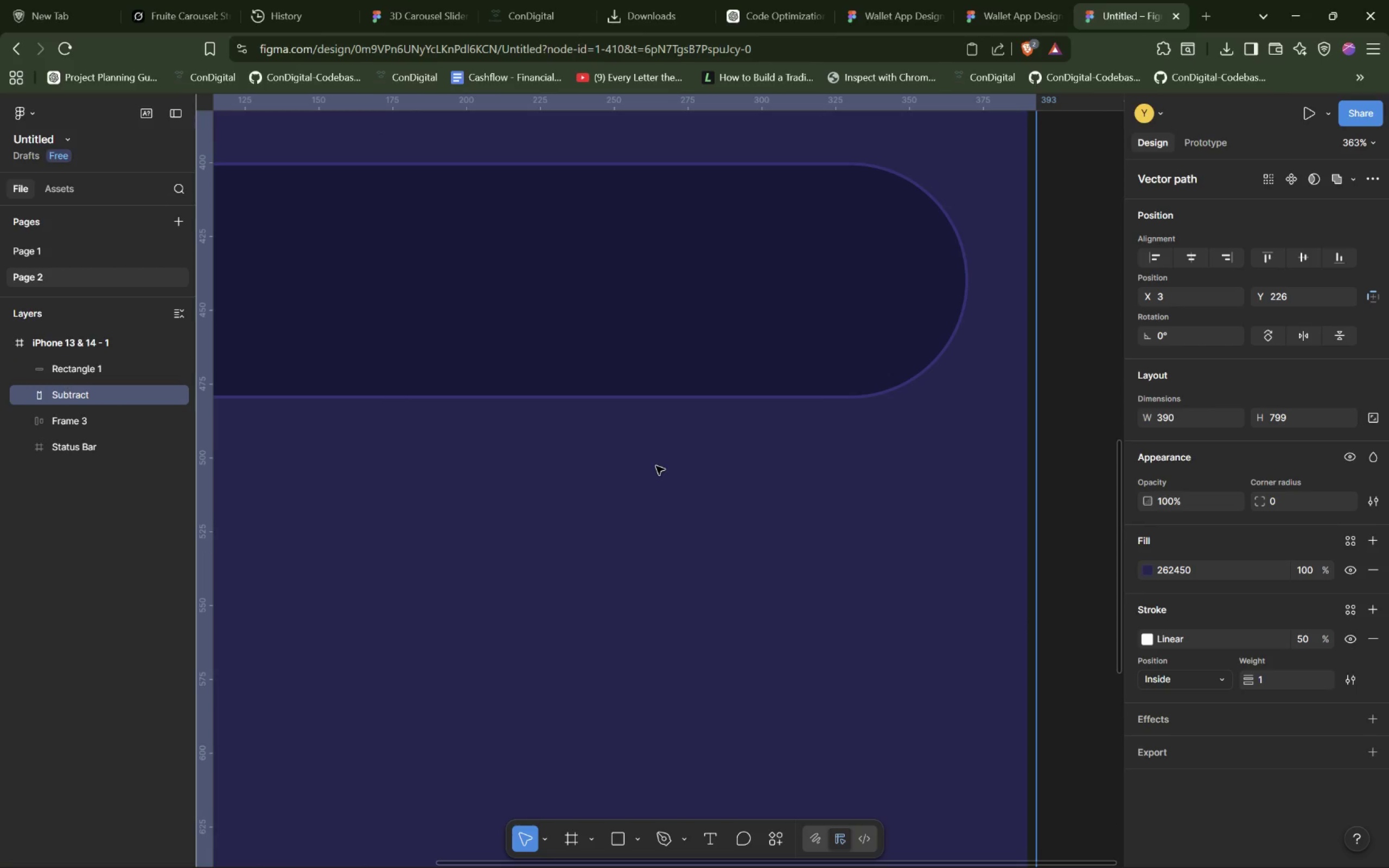 
hold_key(key=ShiftLeft, duration=0.86)
 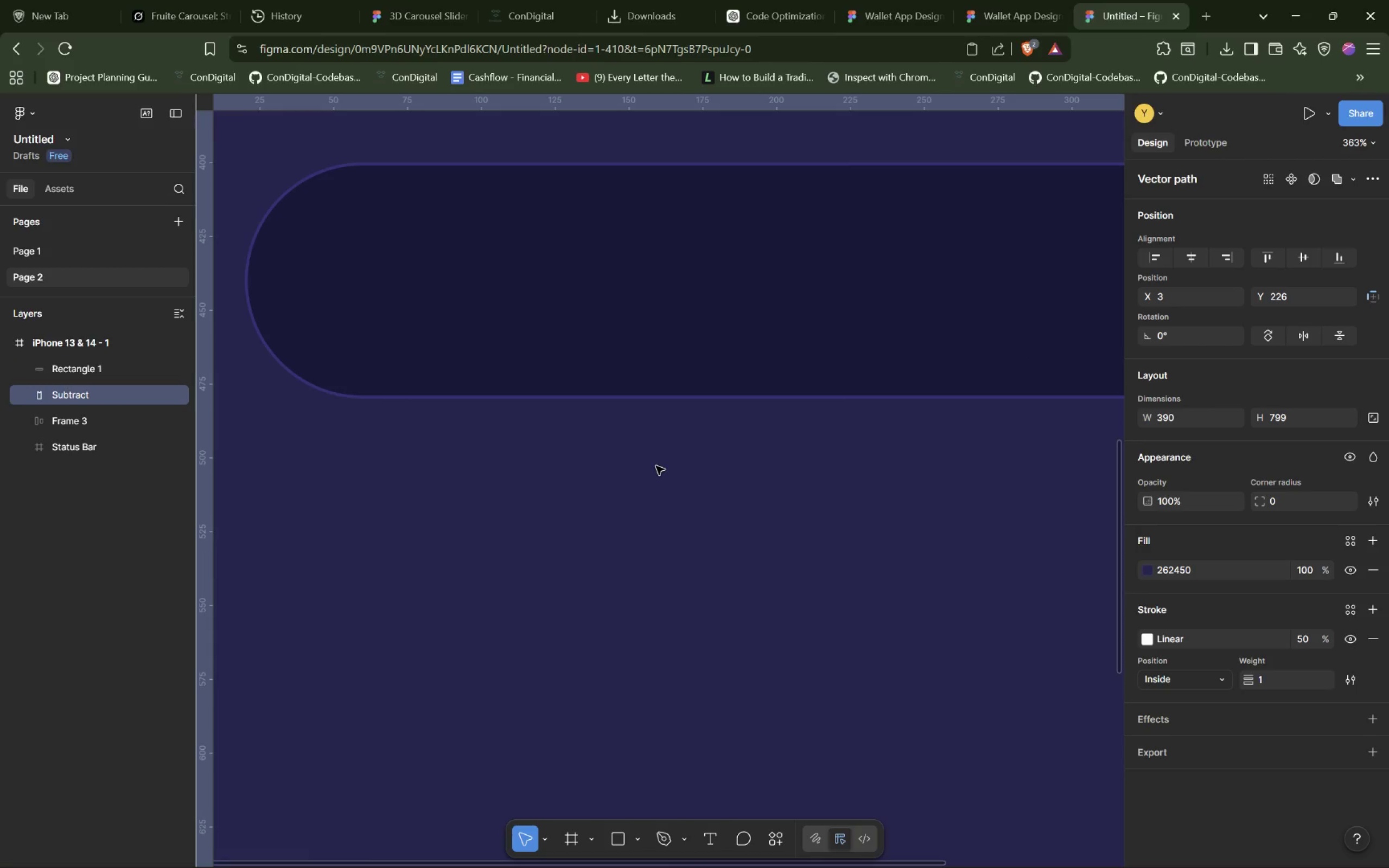 
hold_key(key=ControlLeft, duration=0.69)
scroll: coordinate [656, 466], scroll_direction: down, amount: 6.0
 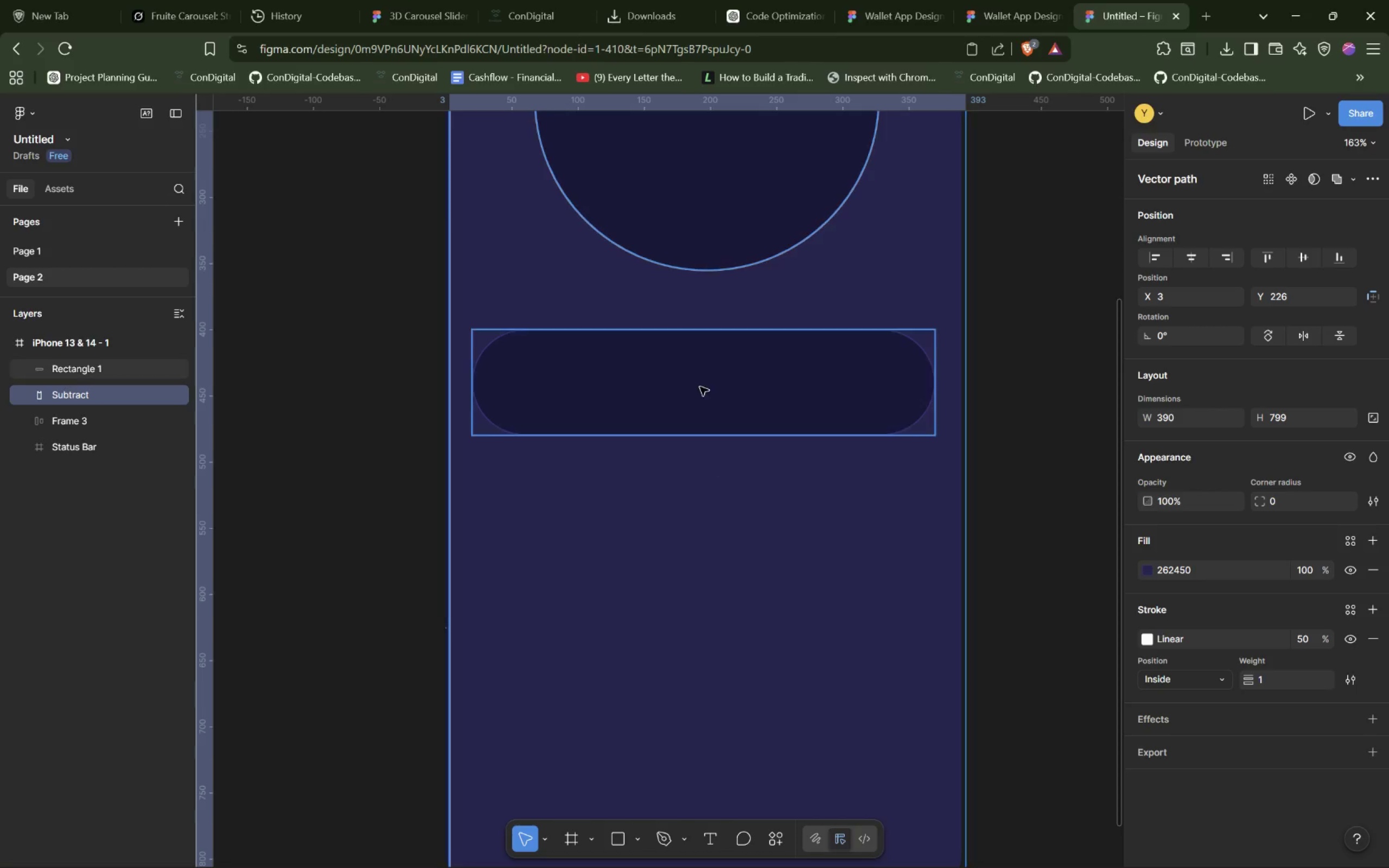 
wait(7.32)
 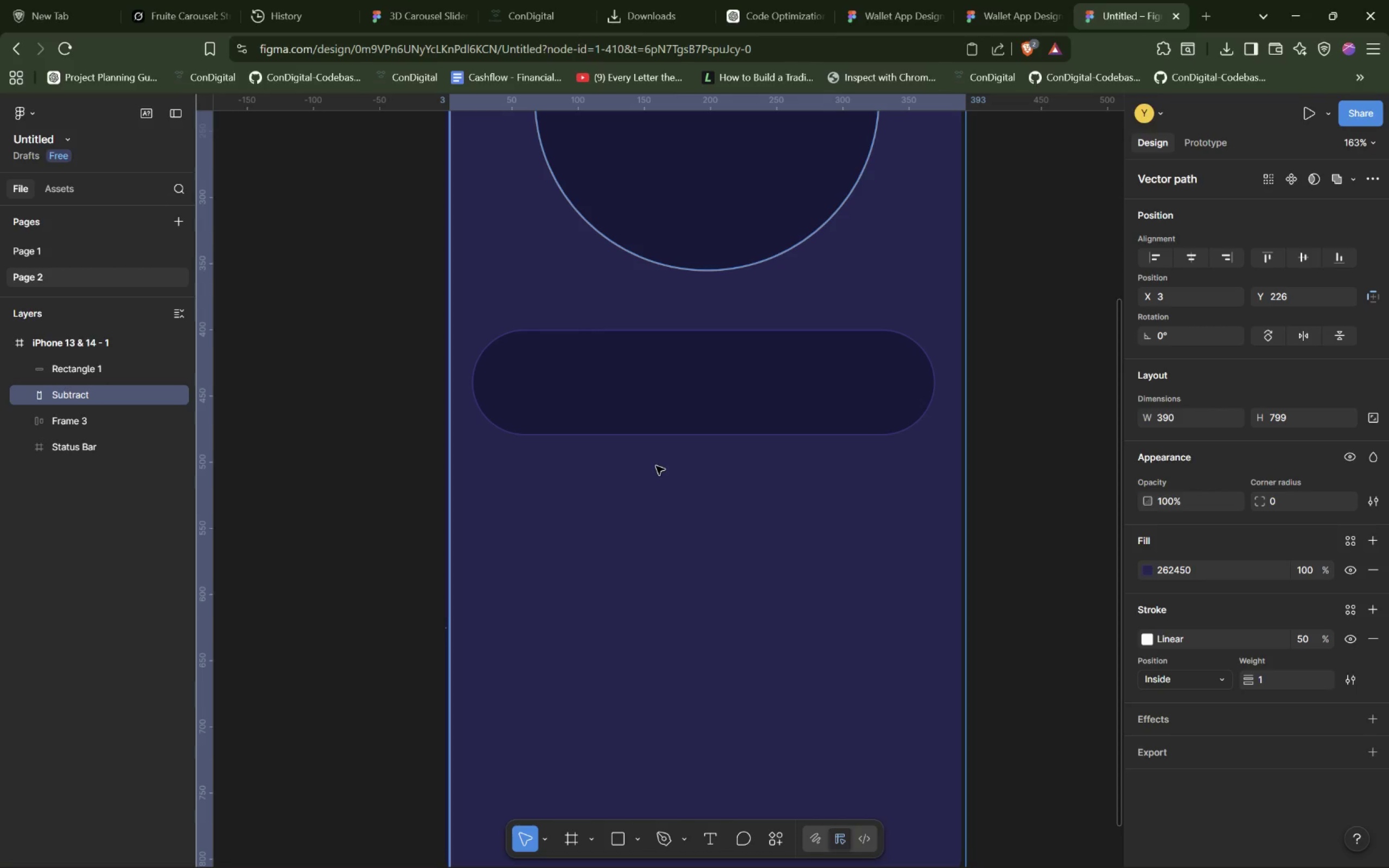 
left_click([784, 387])
 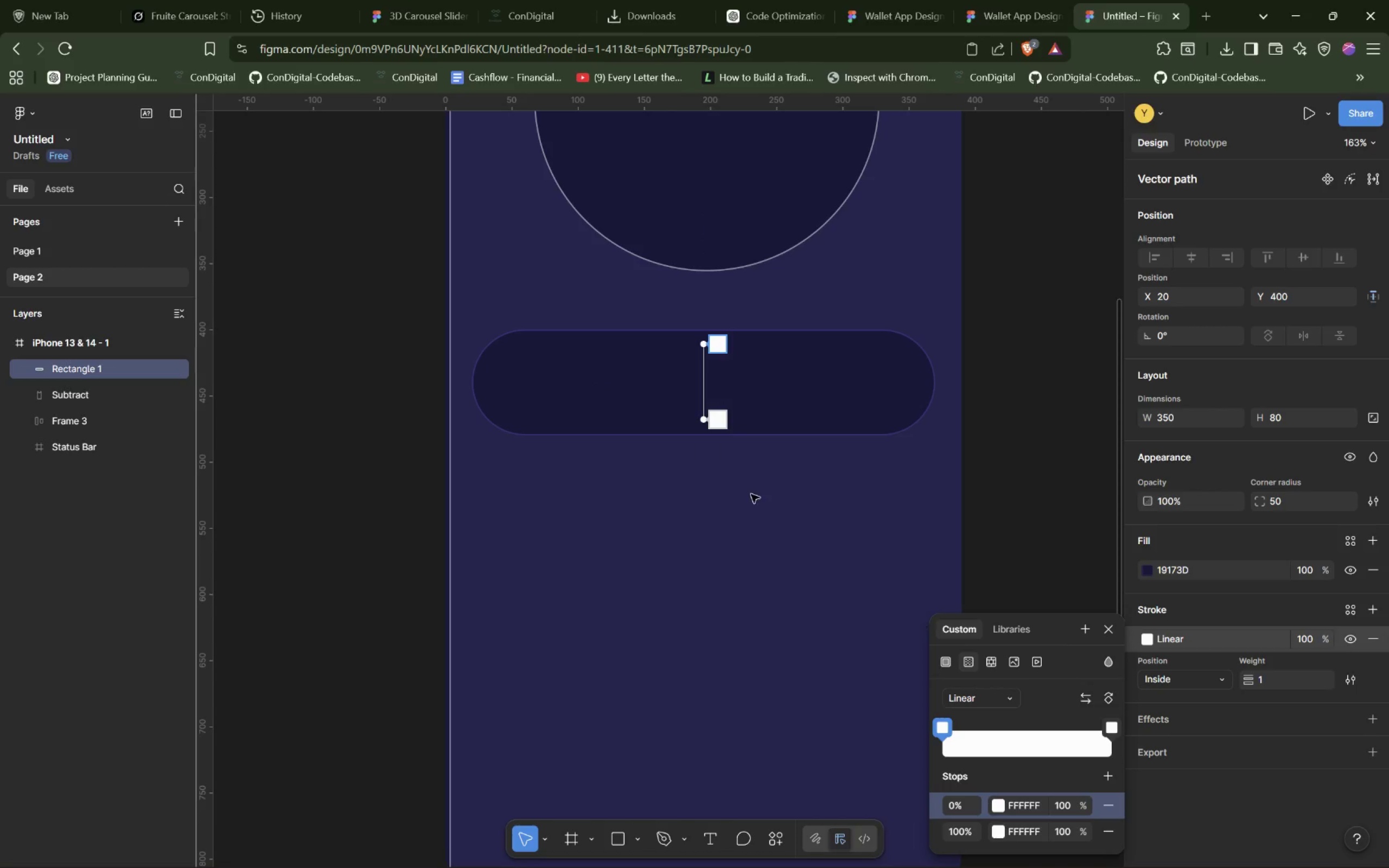 
left_click_drag(start_coordinate=[706, 422], to_coordinate=[752, 430])
 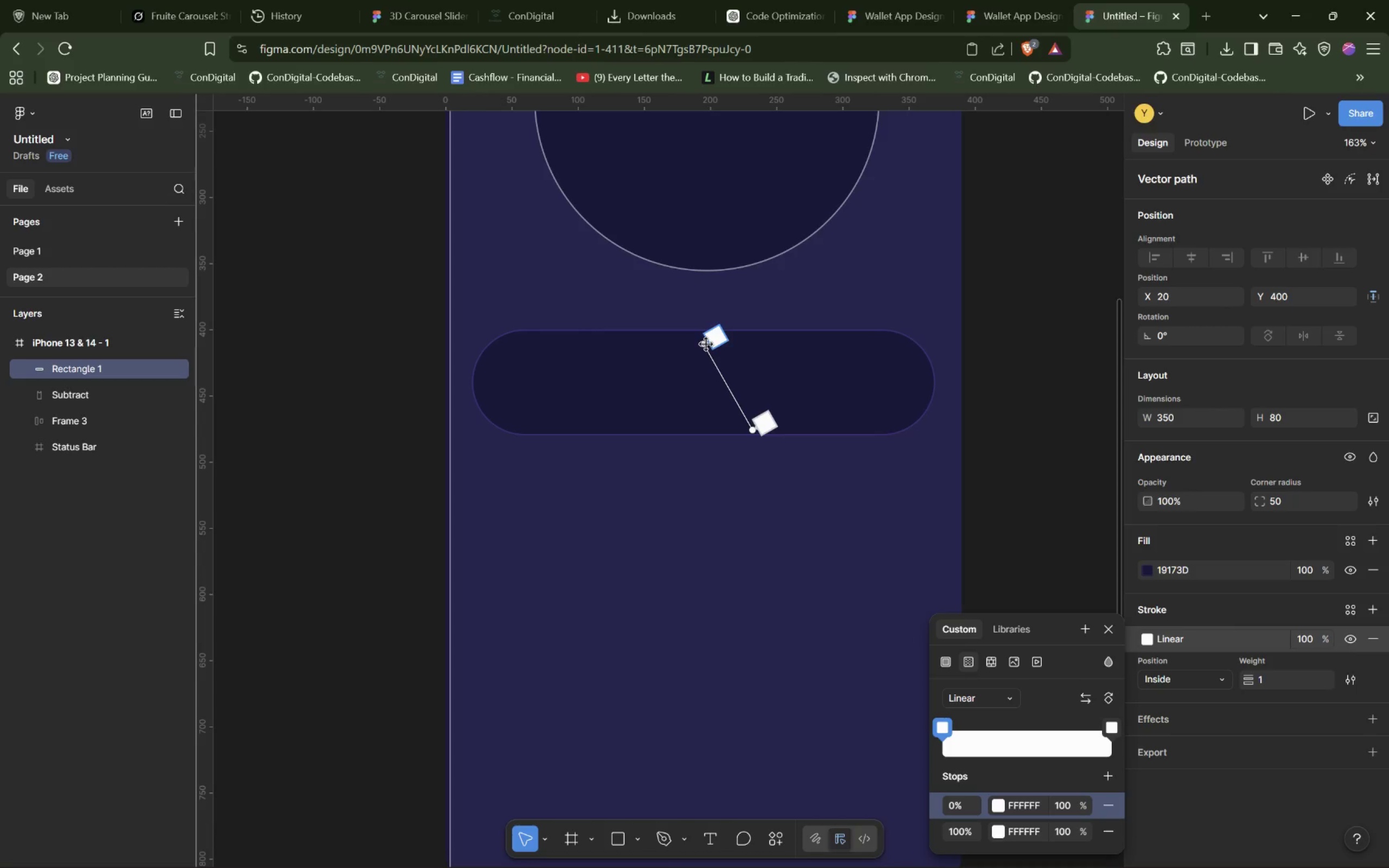 
left_click_drag(start_coordinate=[706, 344], to_coordinate=[647, 348])
 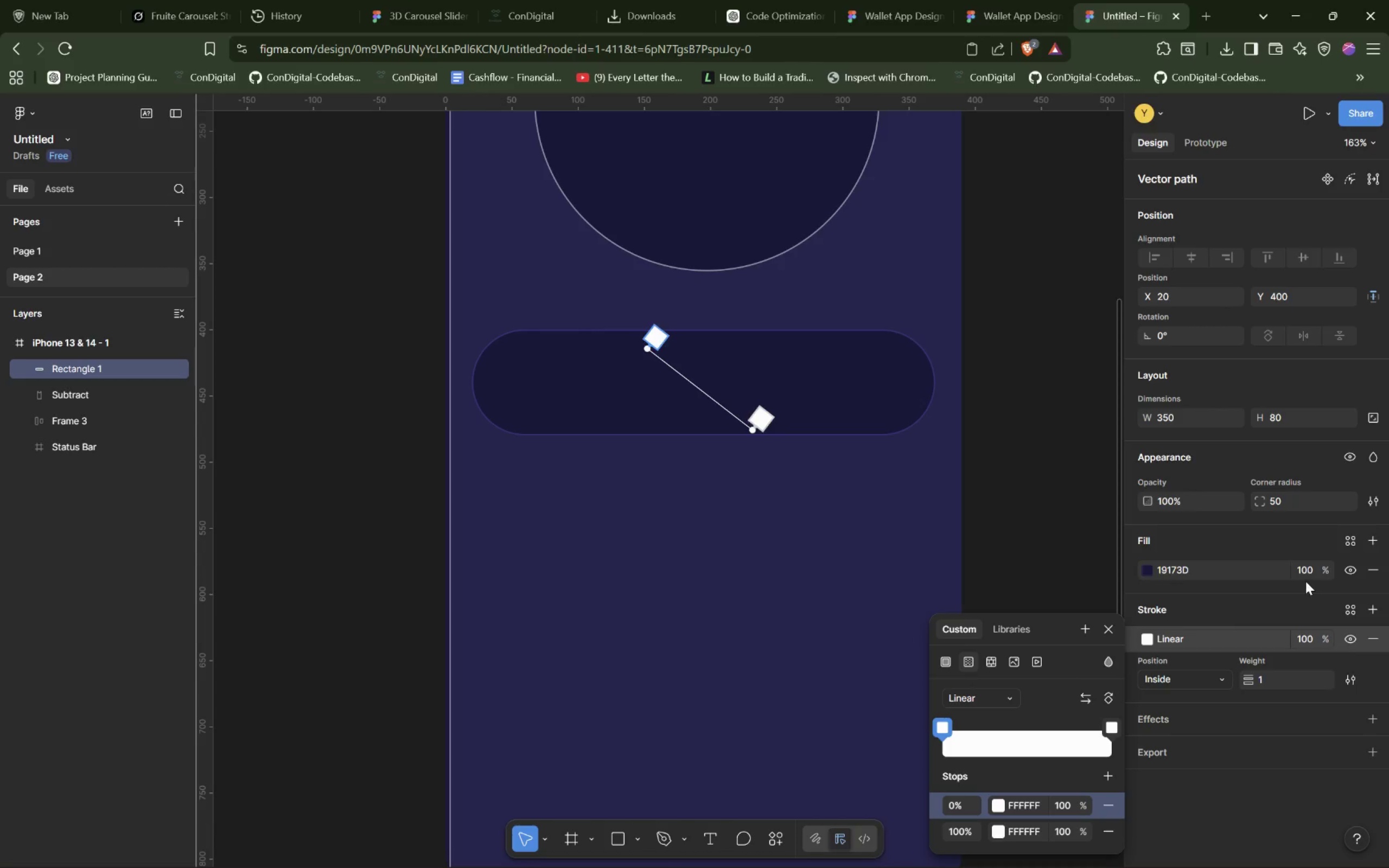 
wait(15.66)
 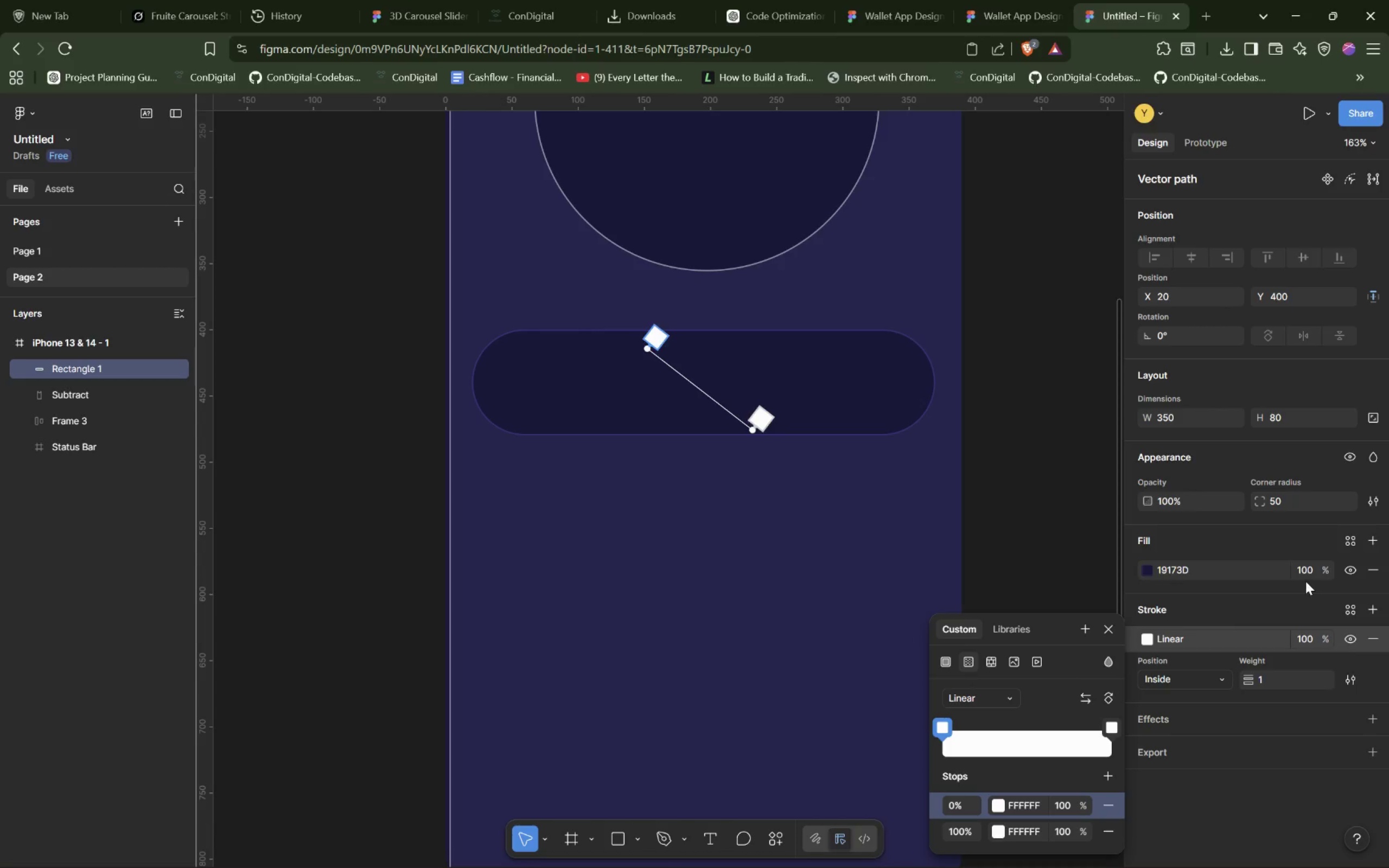 
double_click([1309, 635])
 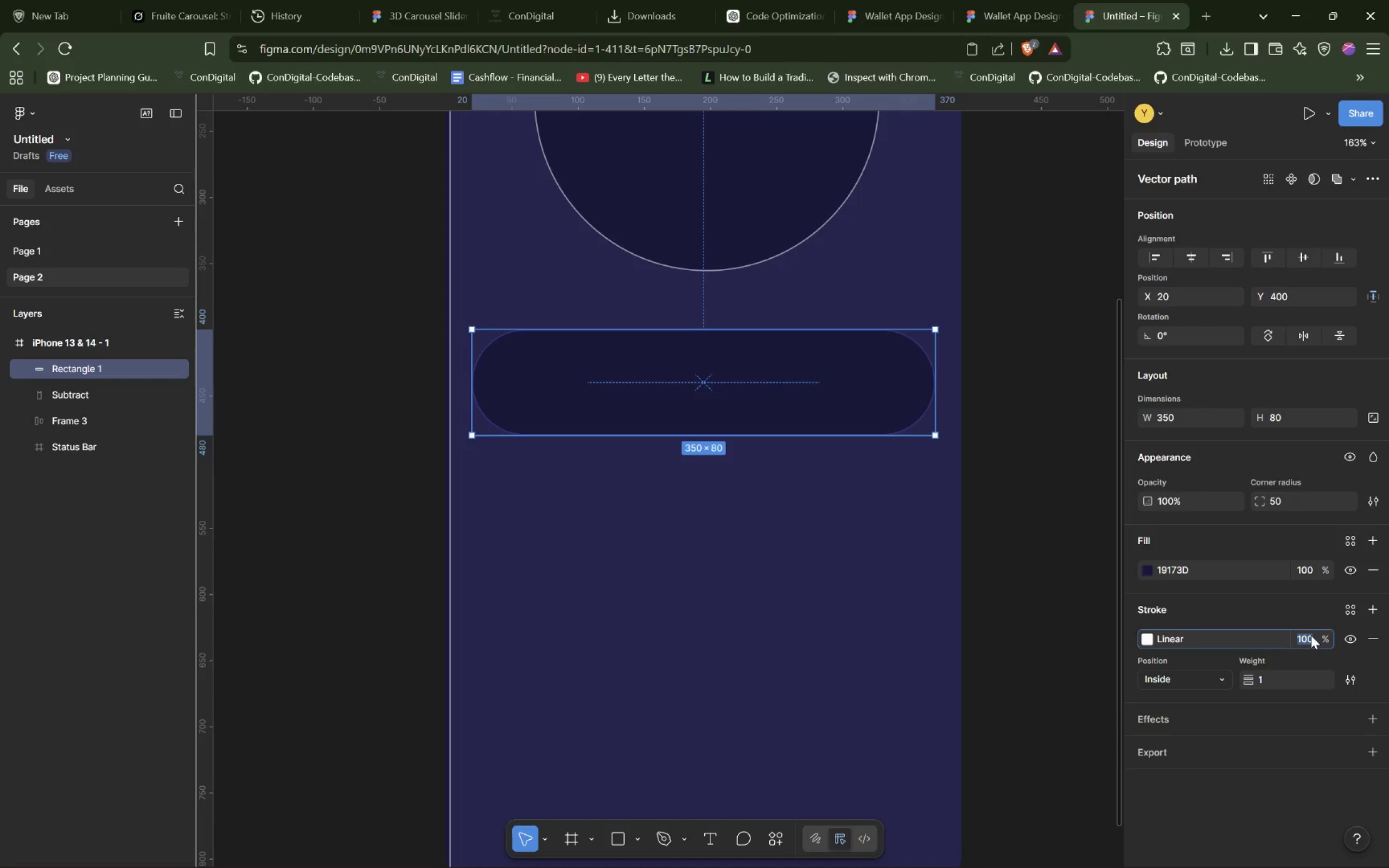 
type(50)
 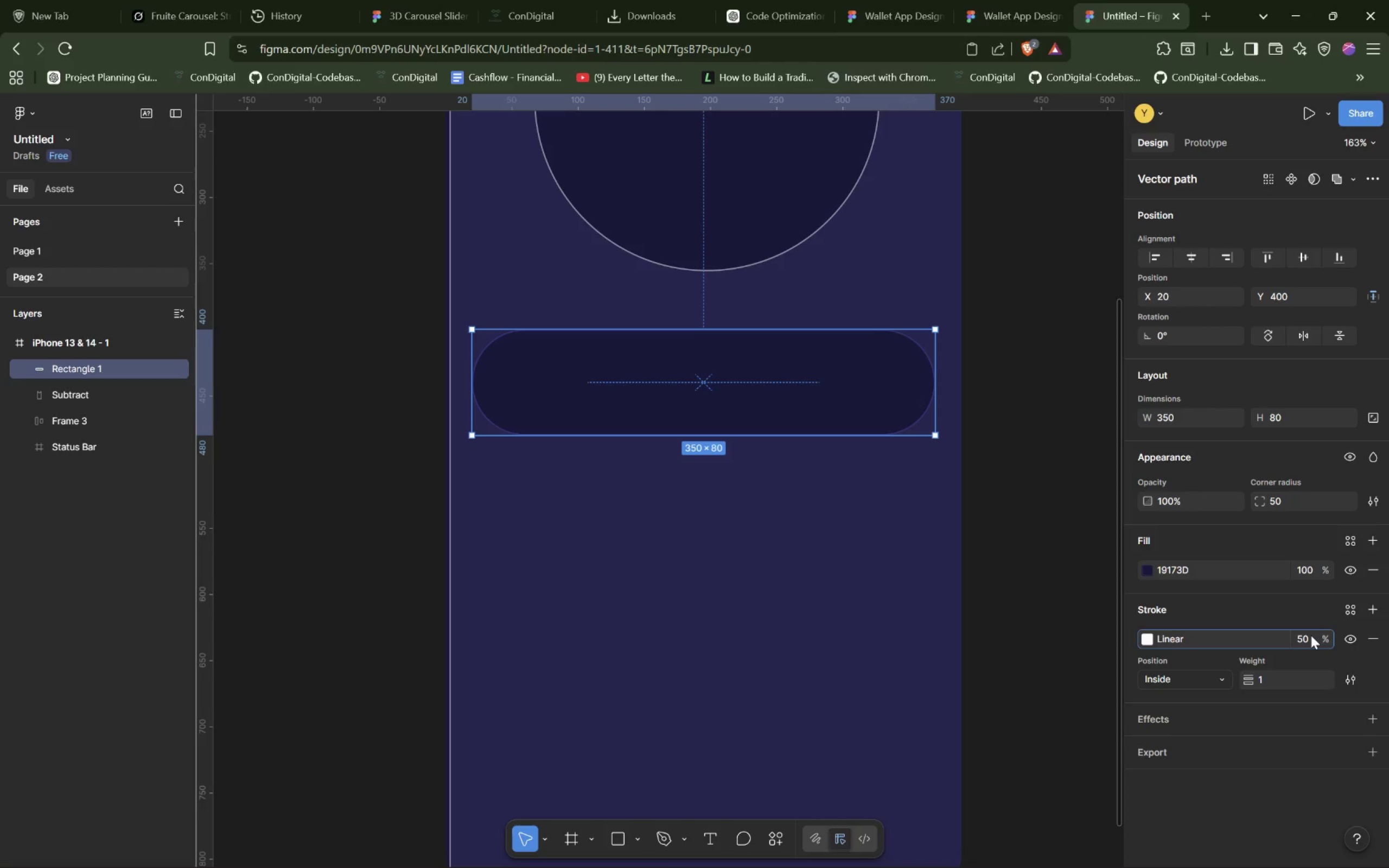 
key(Enter)
 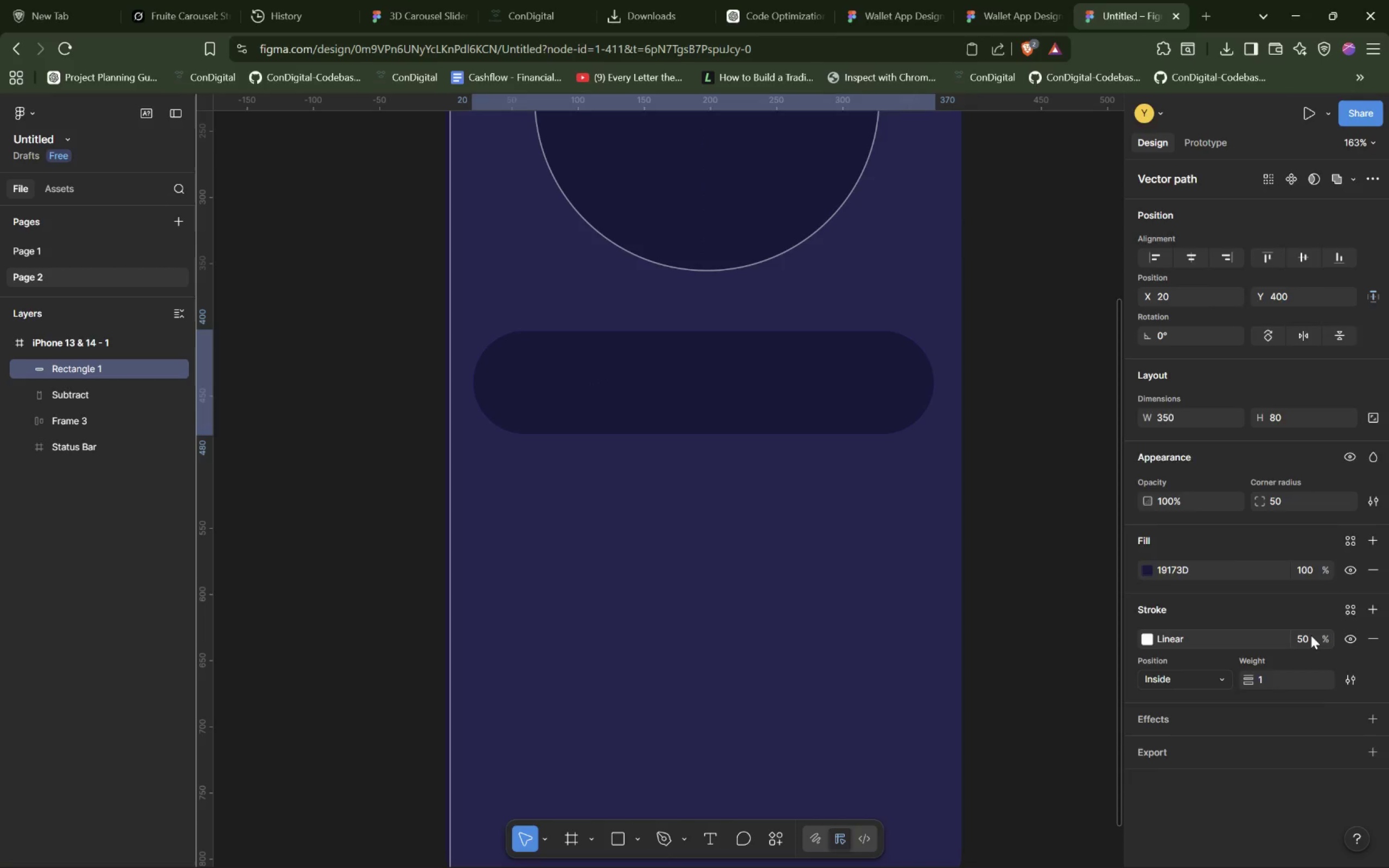 
key(Enter)
 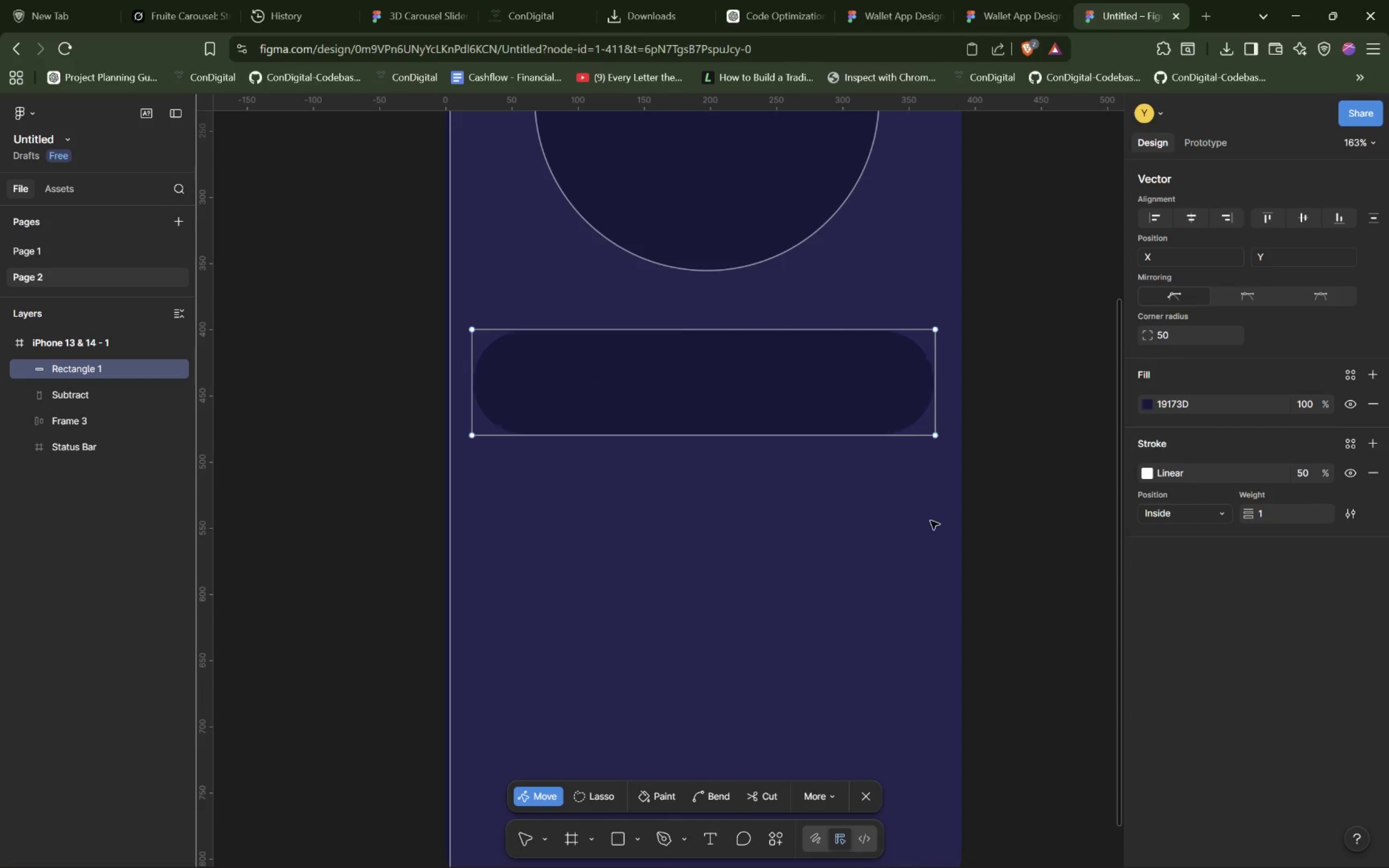 
left_click([864, 385])
 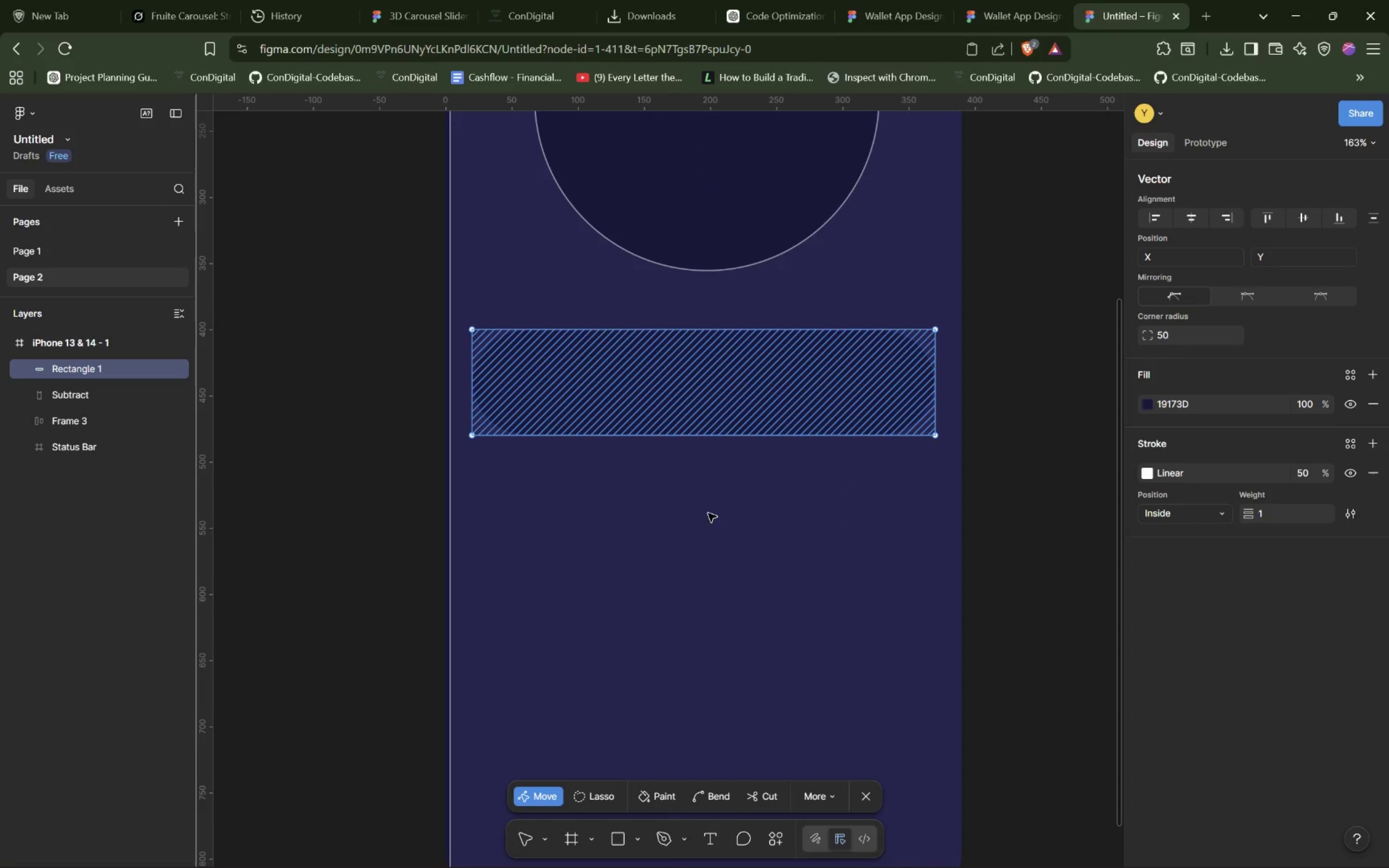 
double_click([785, 393])
 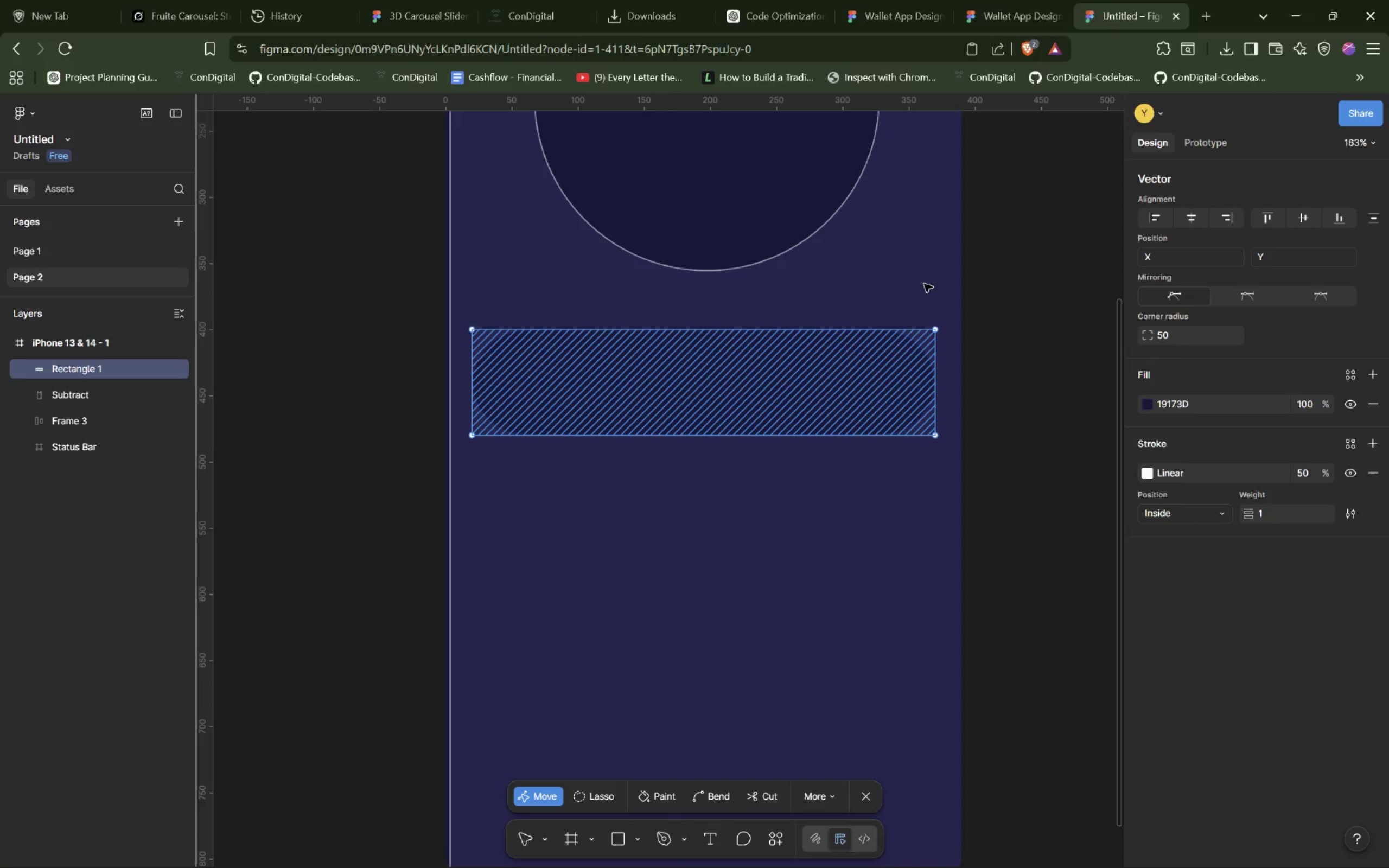 
left_click([915, 260])
 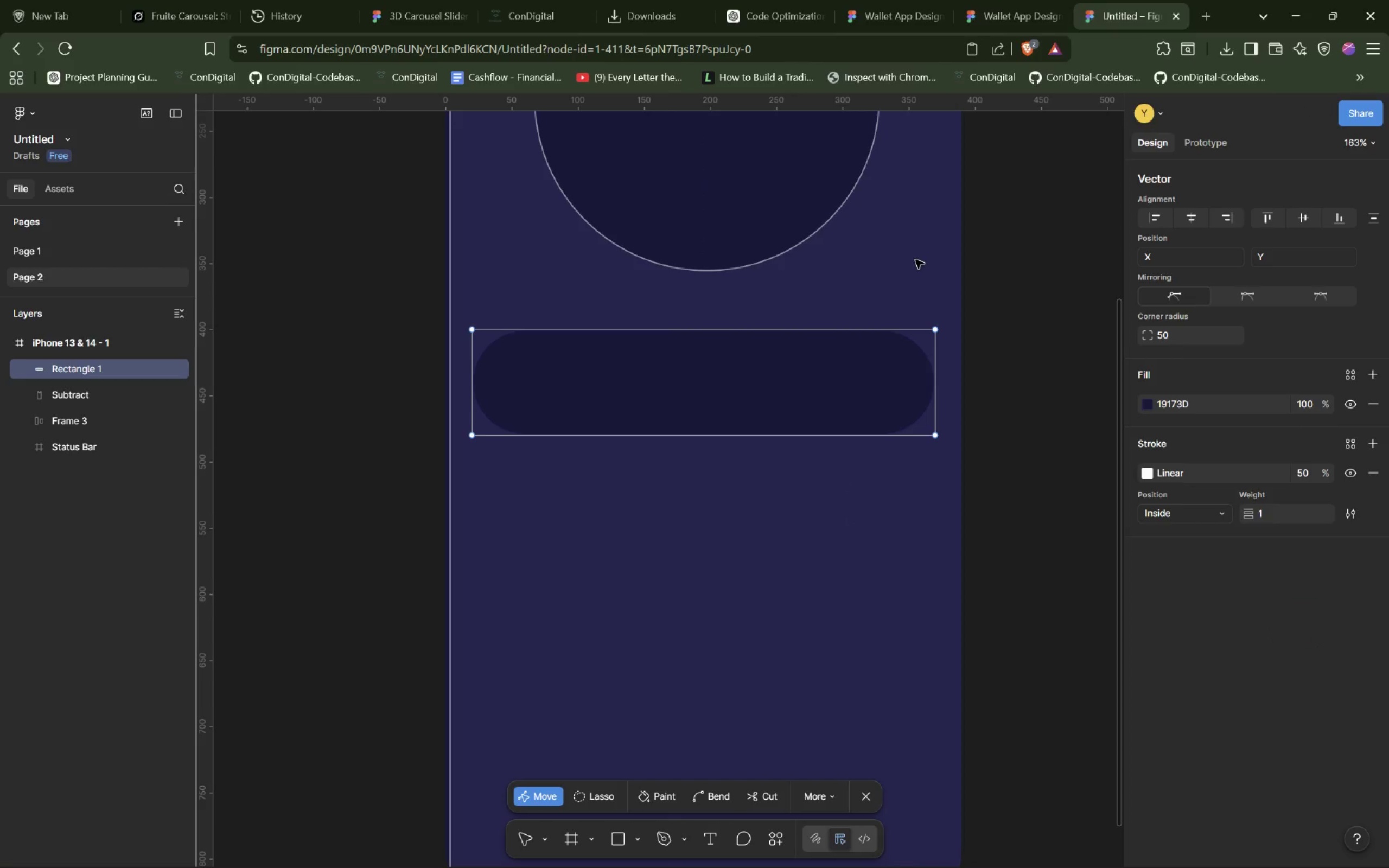 
key(Escape)
 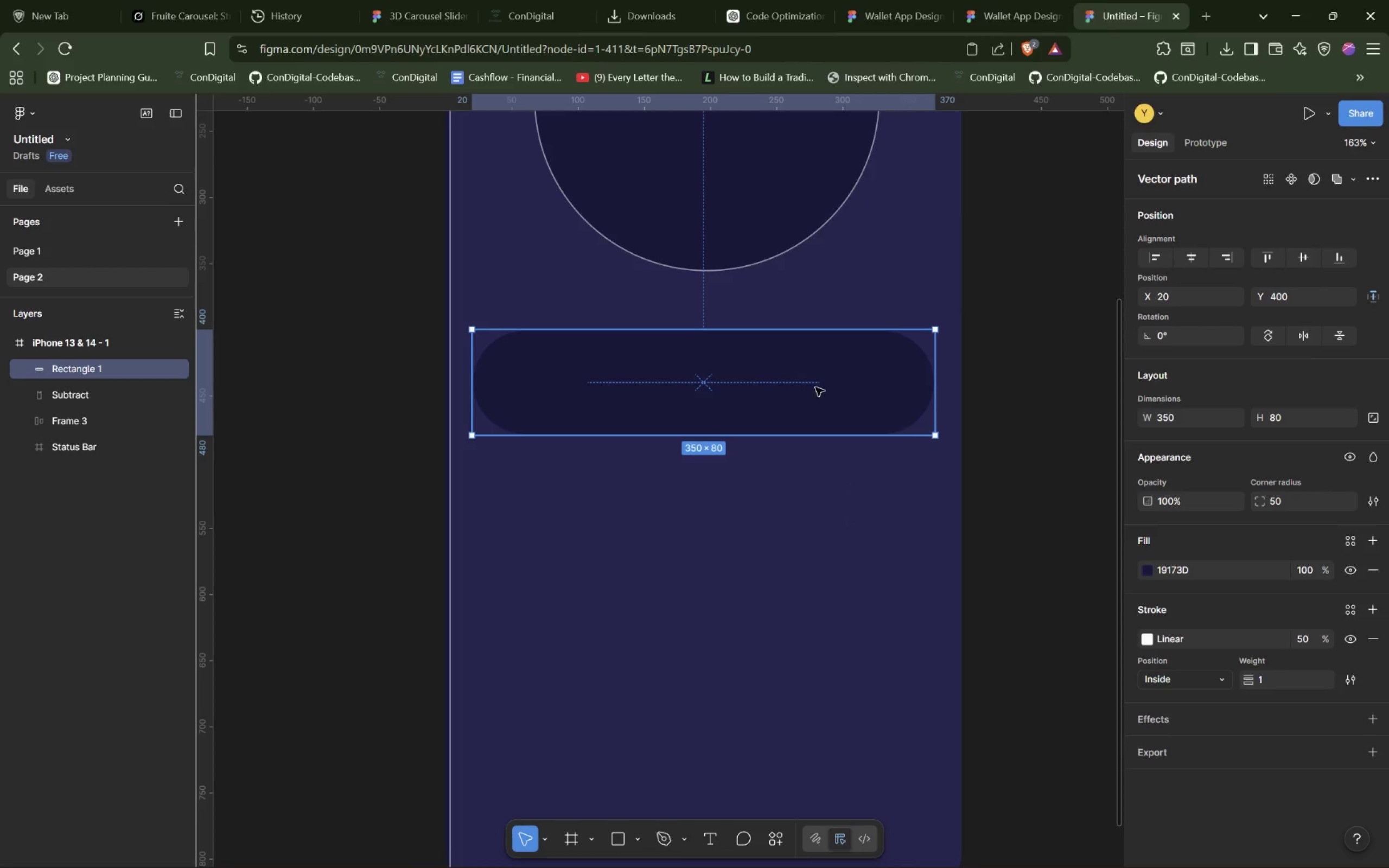 
left_click([820, 394])
 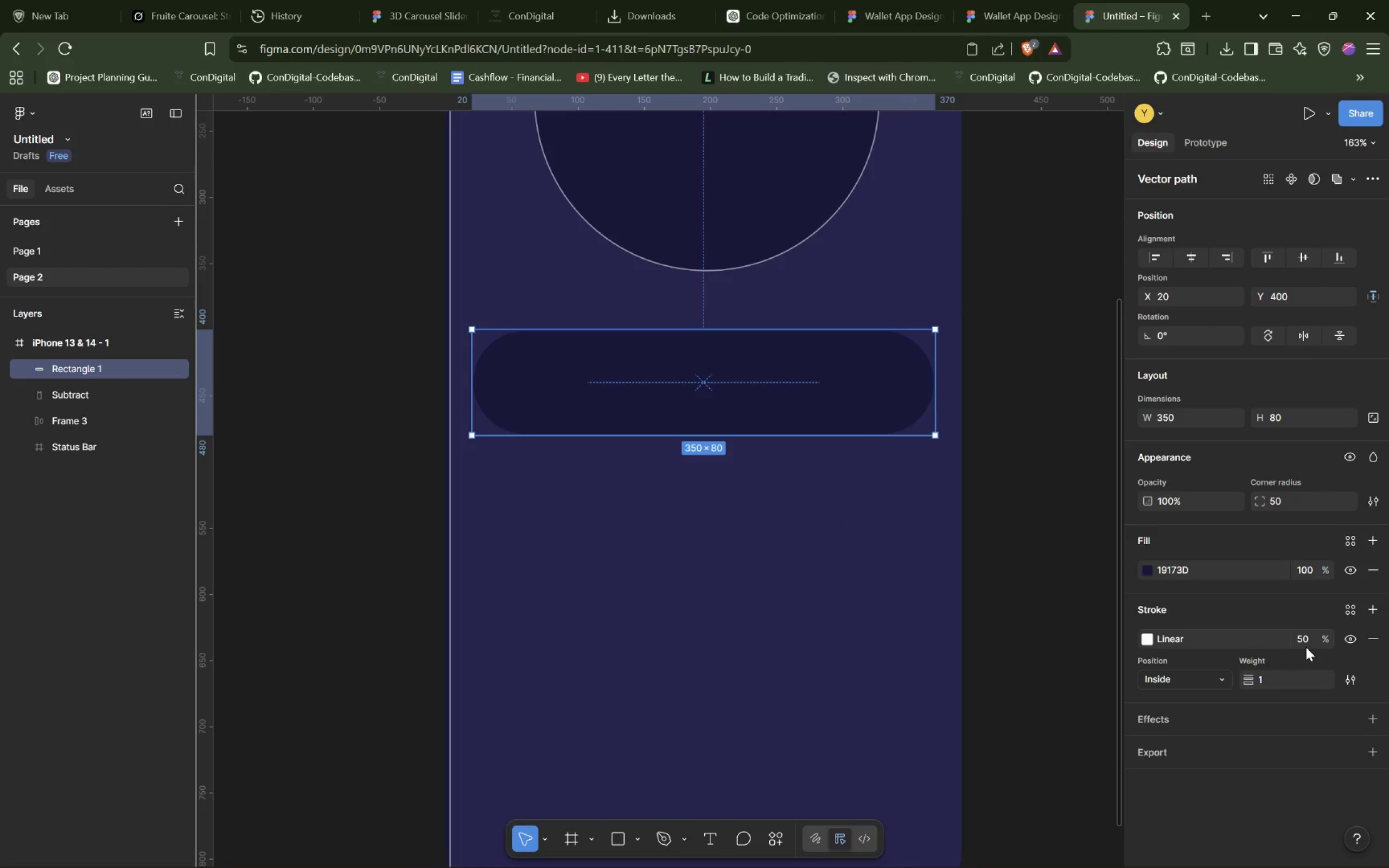 
double_click([1305, 640])
 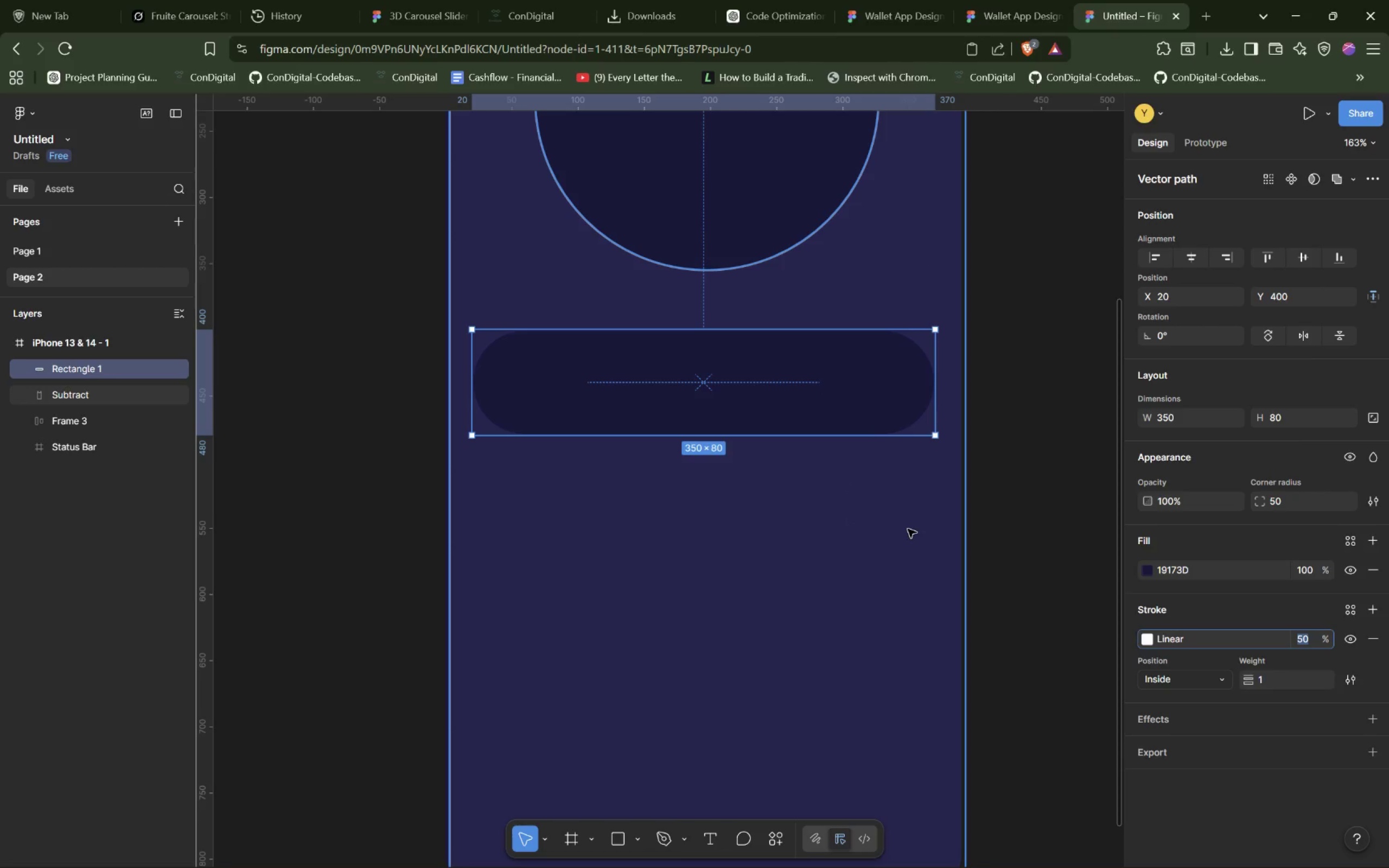 
hold_key(key=ControlLeft, duration=0.92)
scroll: coordinate [786, 529], scroll_direction: up, amount: 6.0
 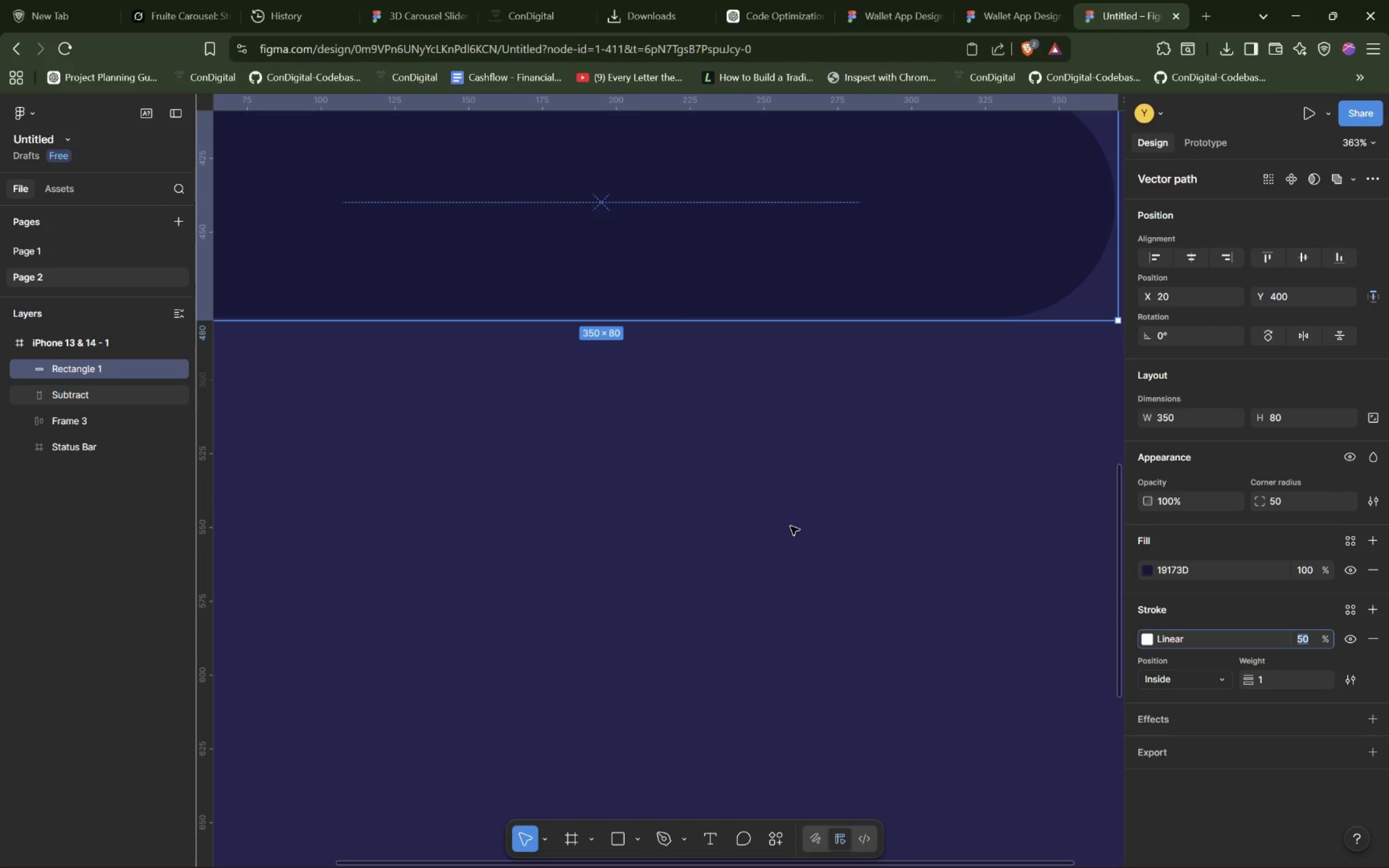 
hold_key(key=ControlLeft, duration=1.5)
 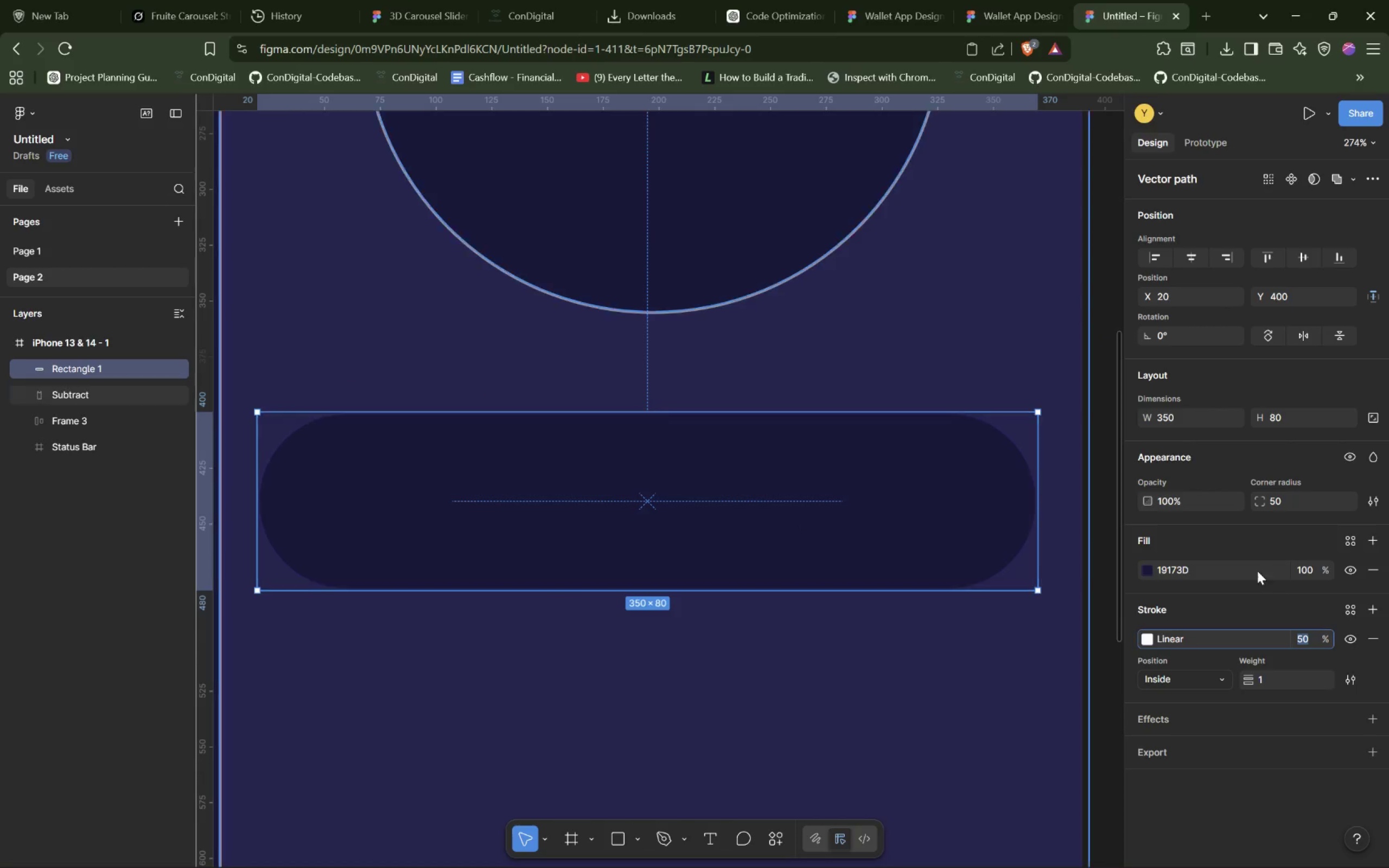 
scroll: coordinate [791, 526], scroll_direction: up, amount: 5.0
 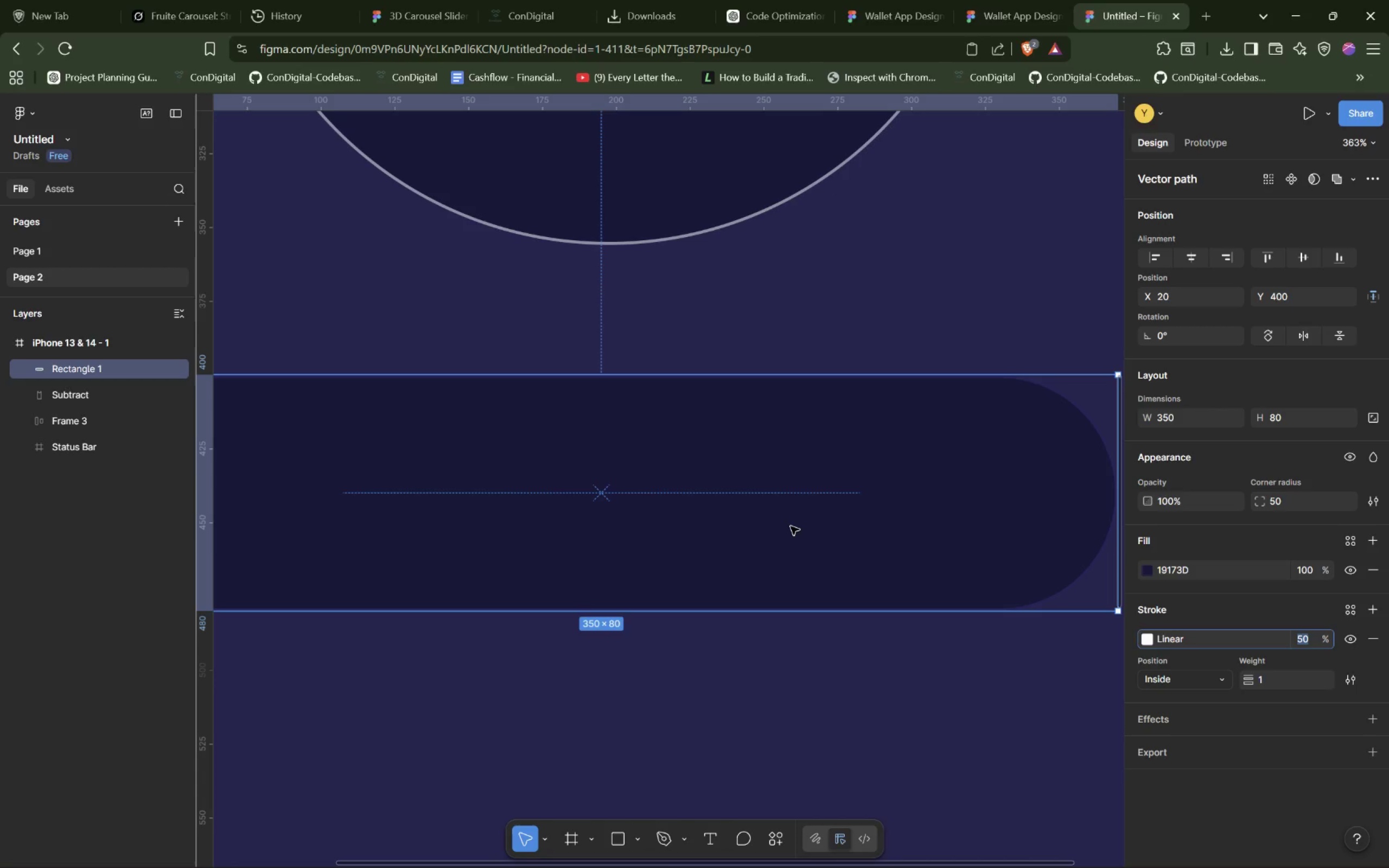 
scroll: coordinate [791, 526], scroll_direction: down, amount: 5.0
 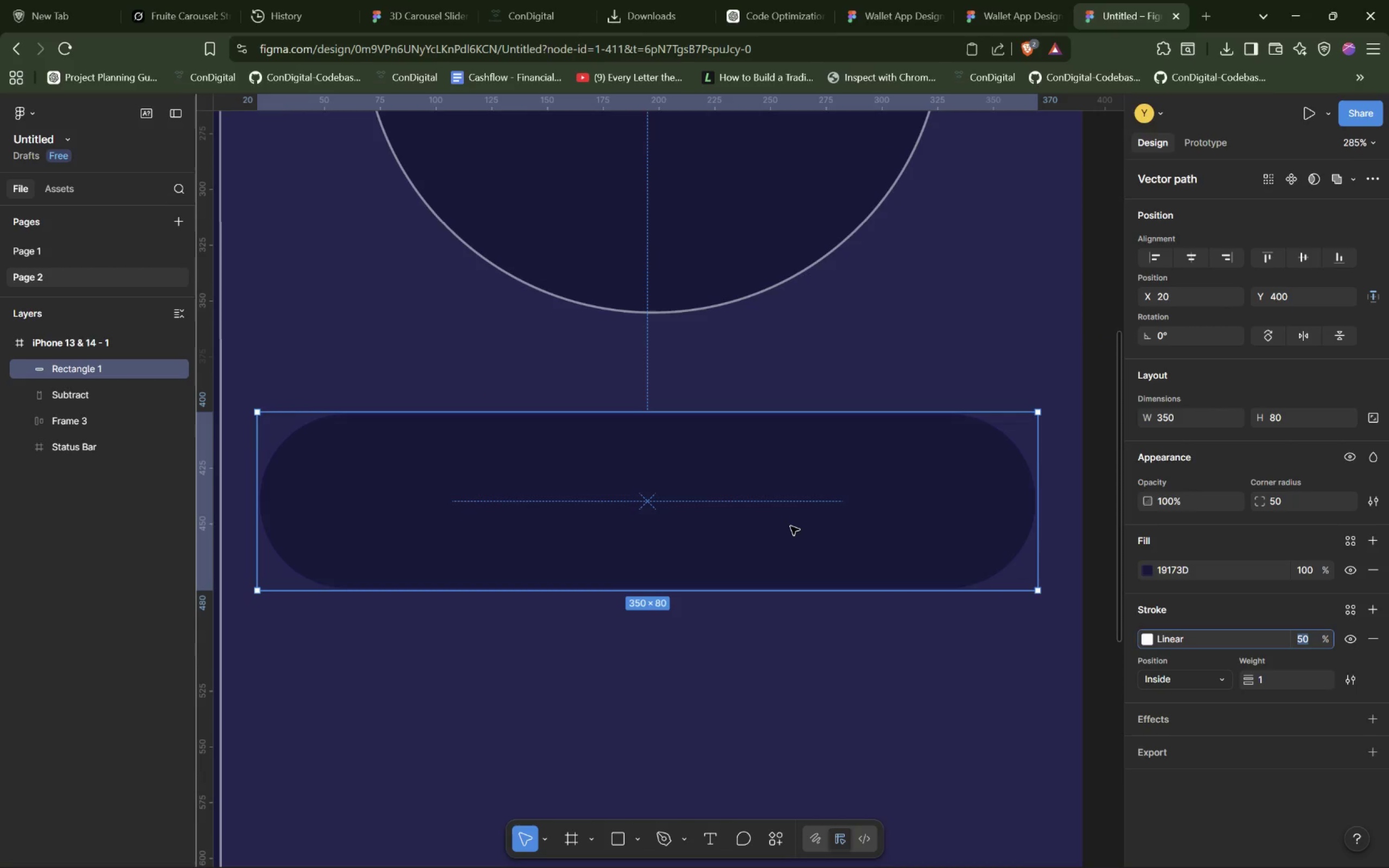 
key(Control+ControlLeft)
 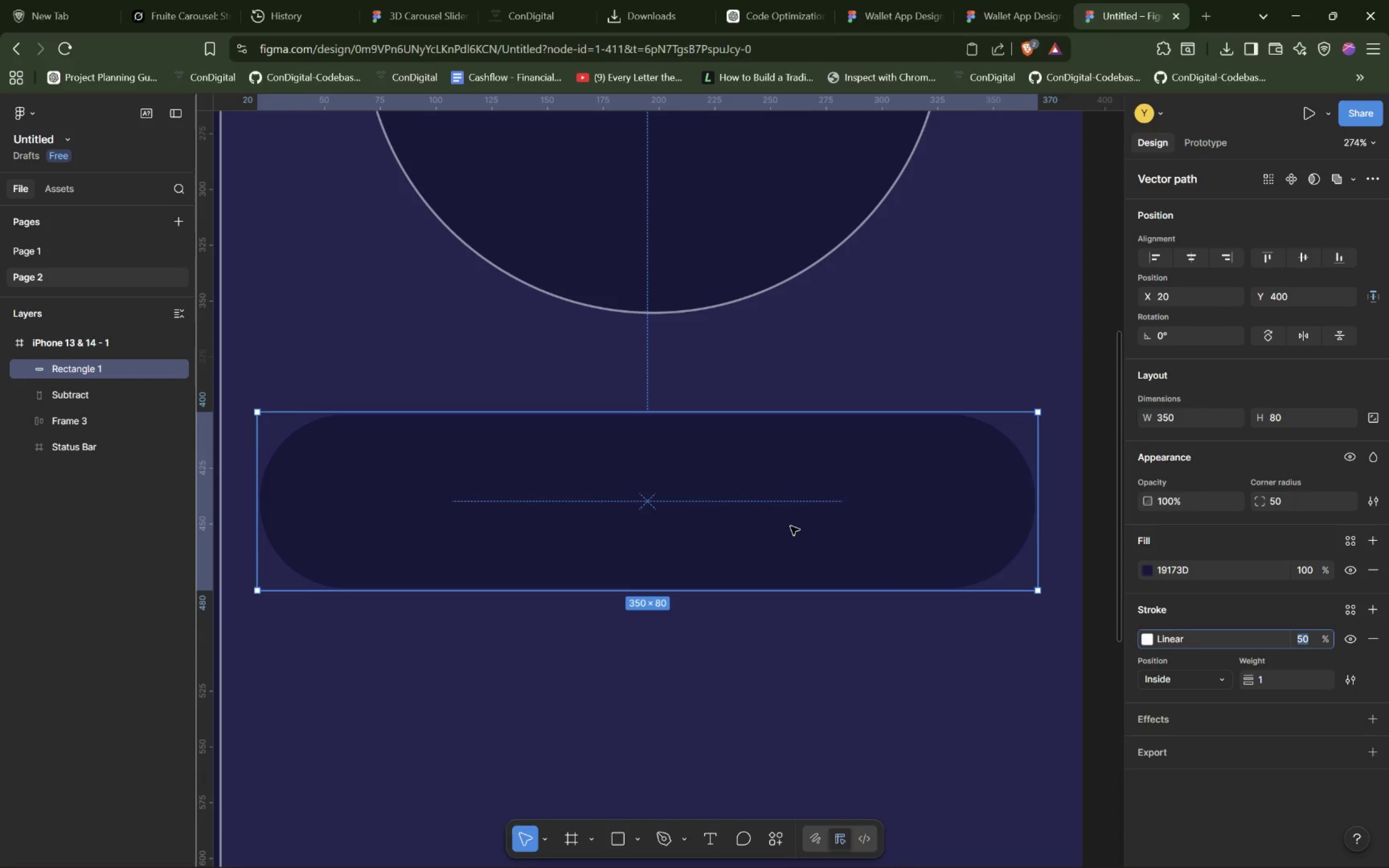 
key(Control+ControlLeft)
 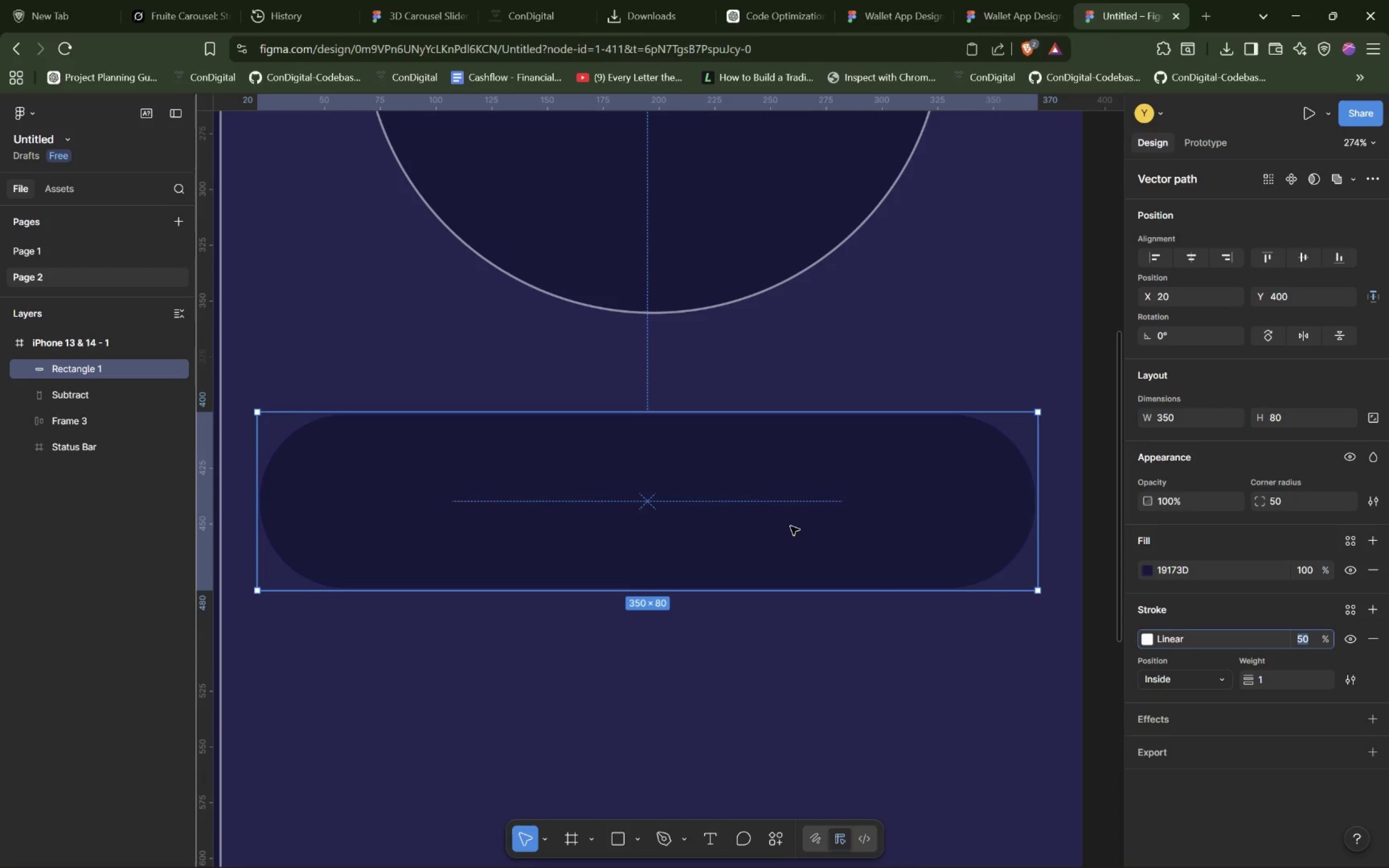 
key(Control+ControlLeft)
 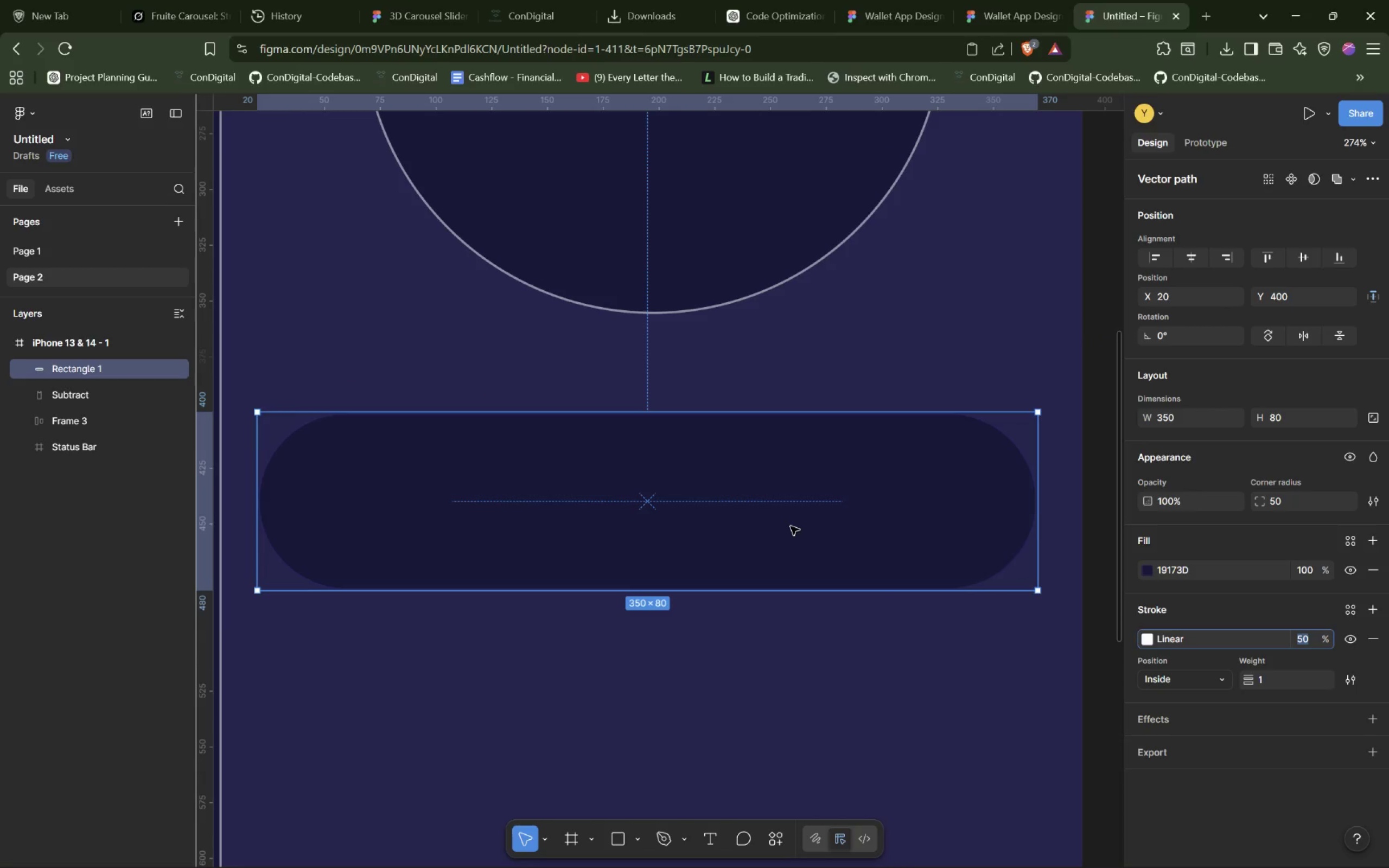 
key(Control+ControlLeft)
 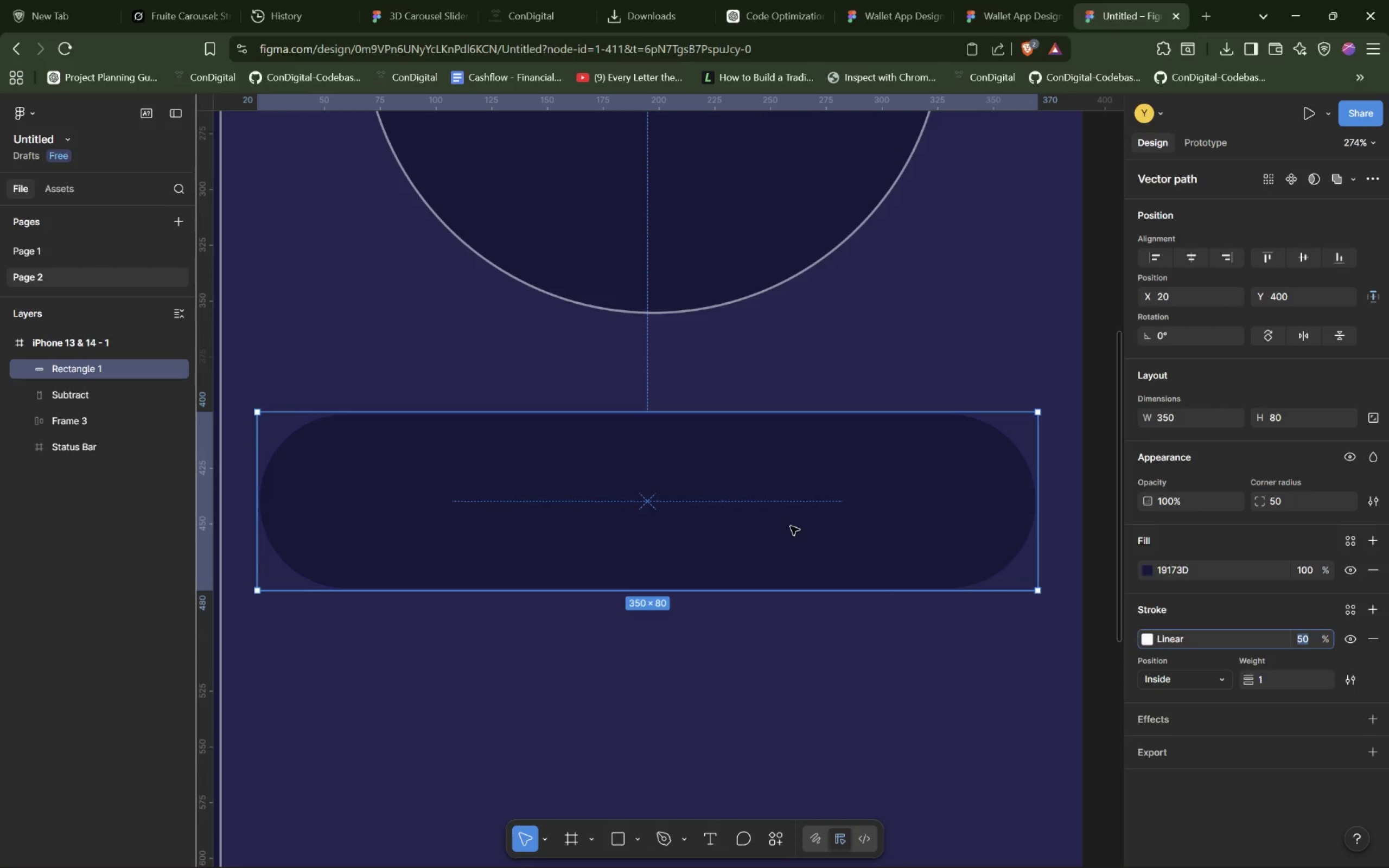 
key(Control+ControlLeft)
 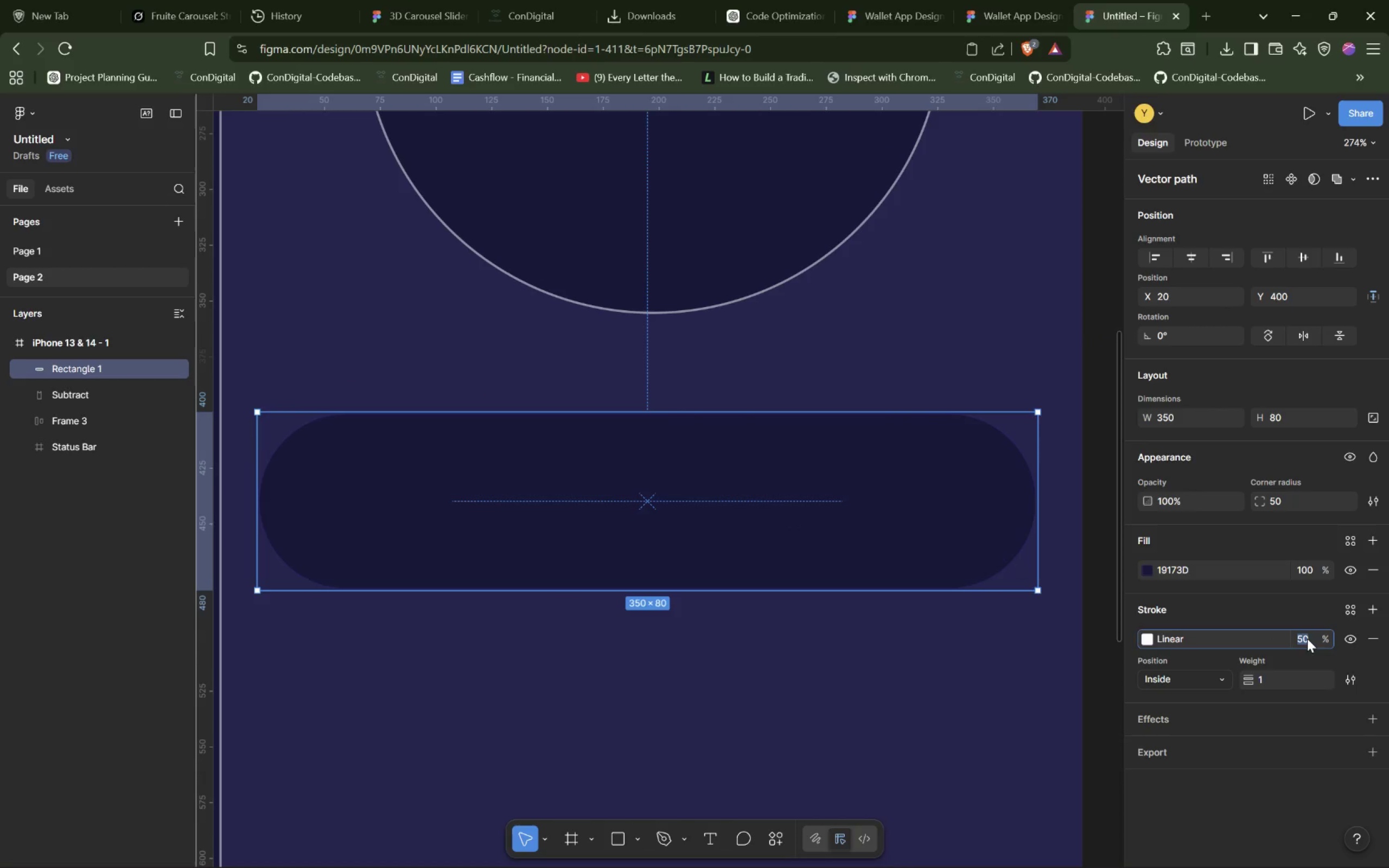 
type(80)
 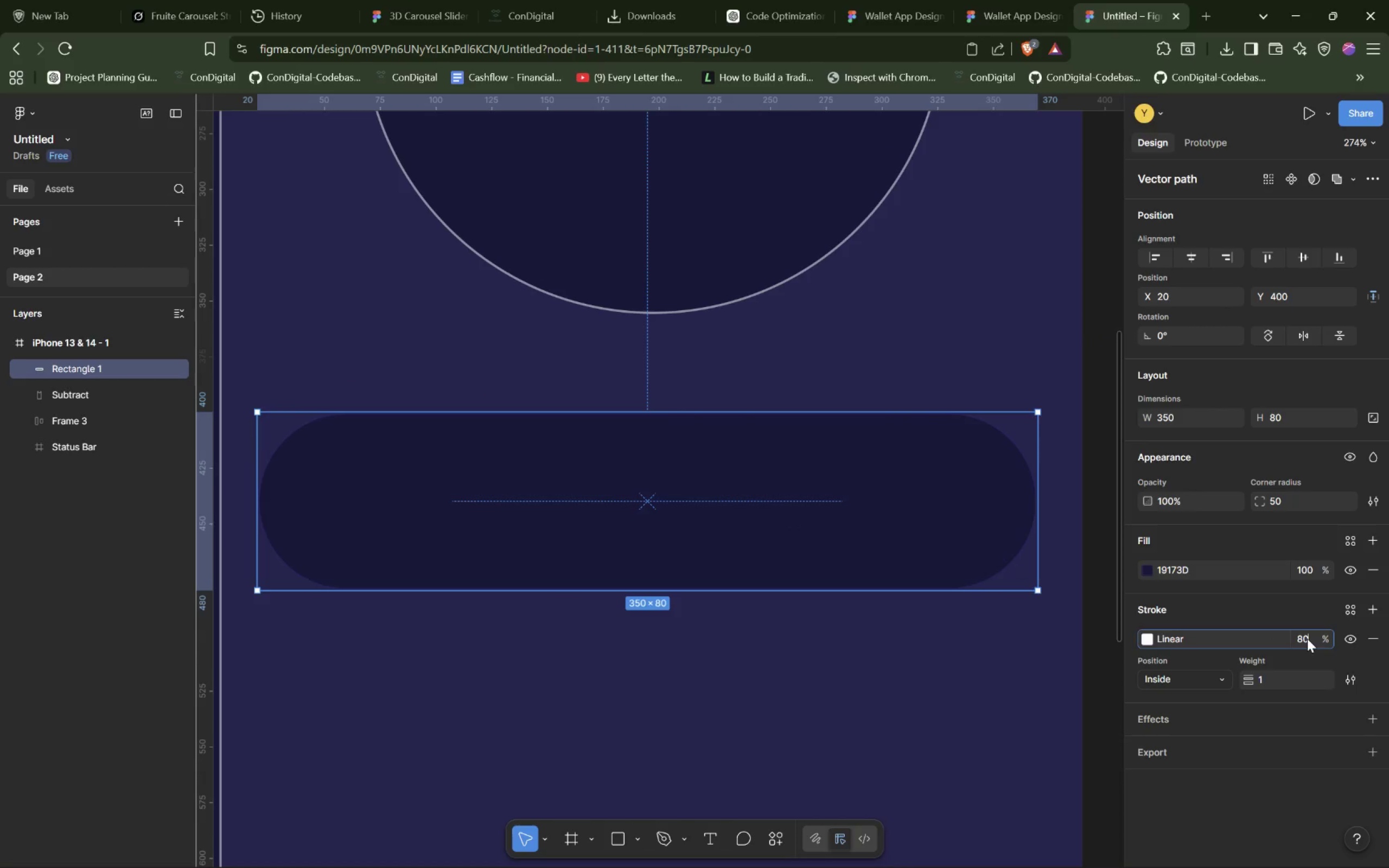 
key(Enter)
 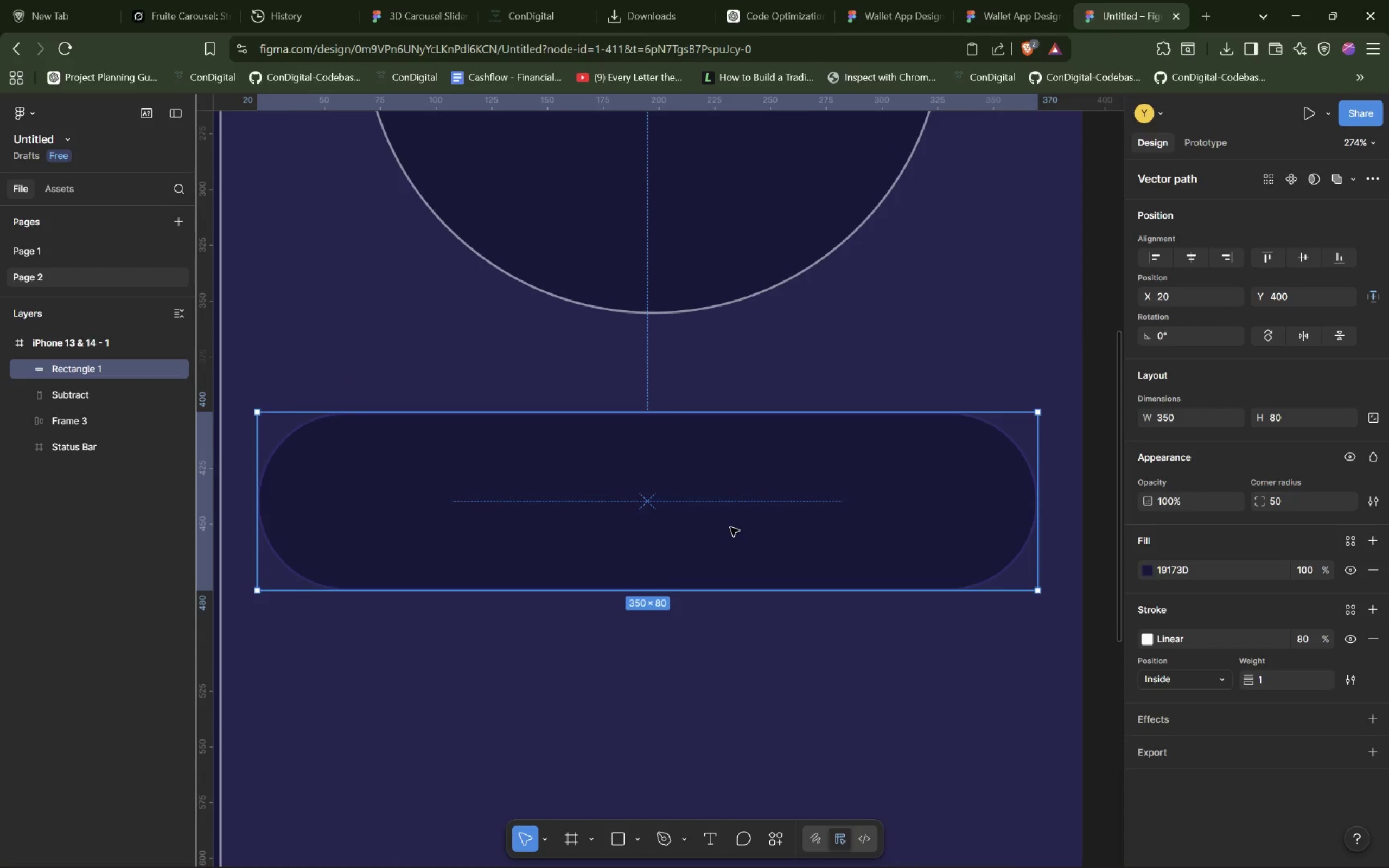 
left_click([863, 344])
 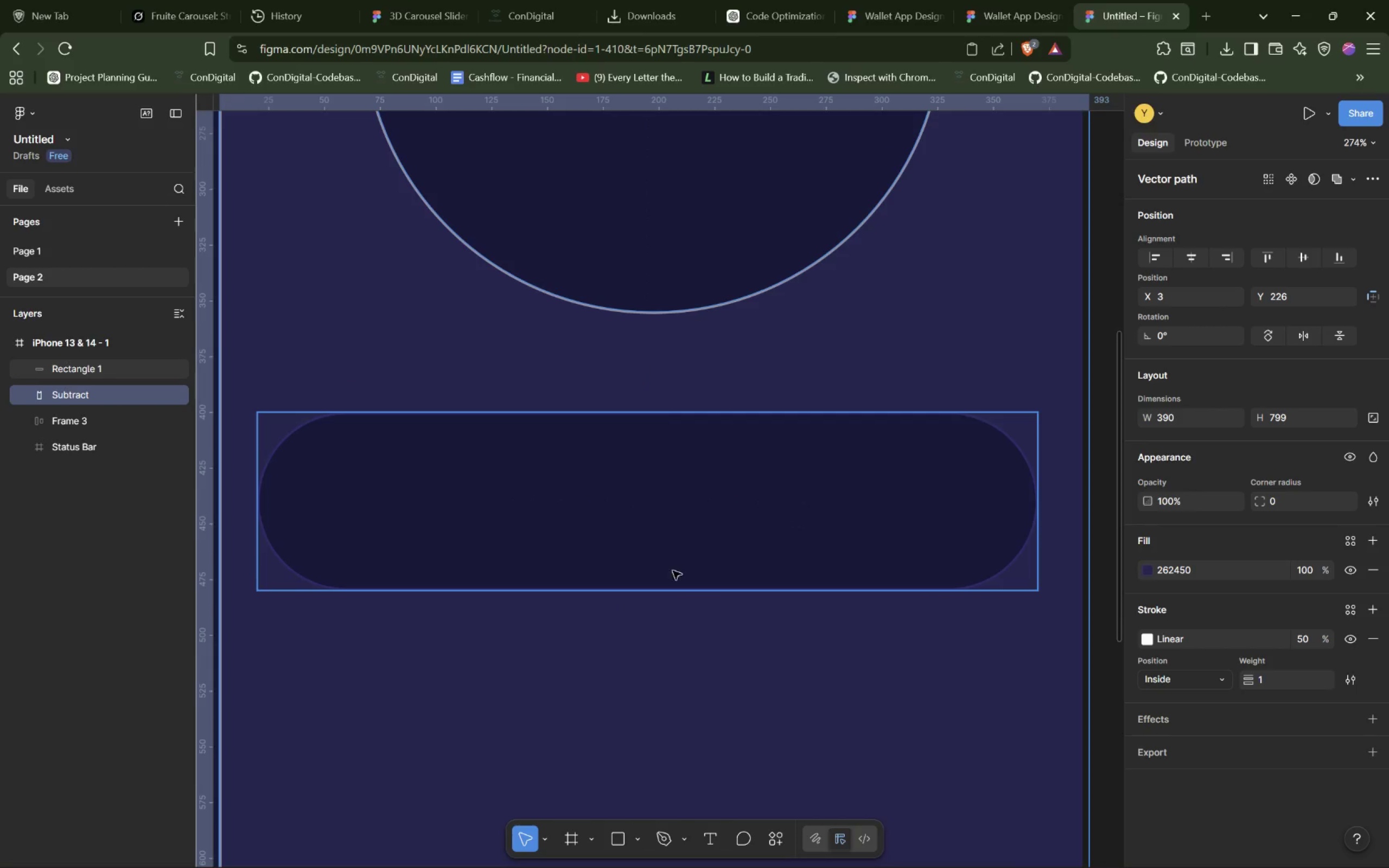 
left_click([748, 679])
 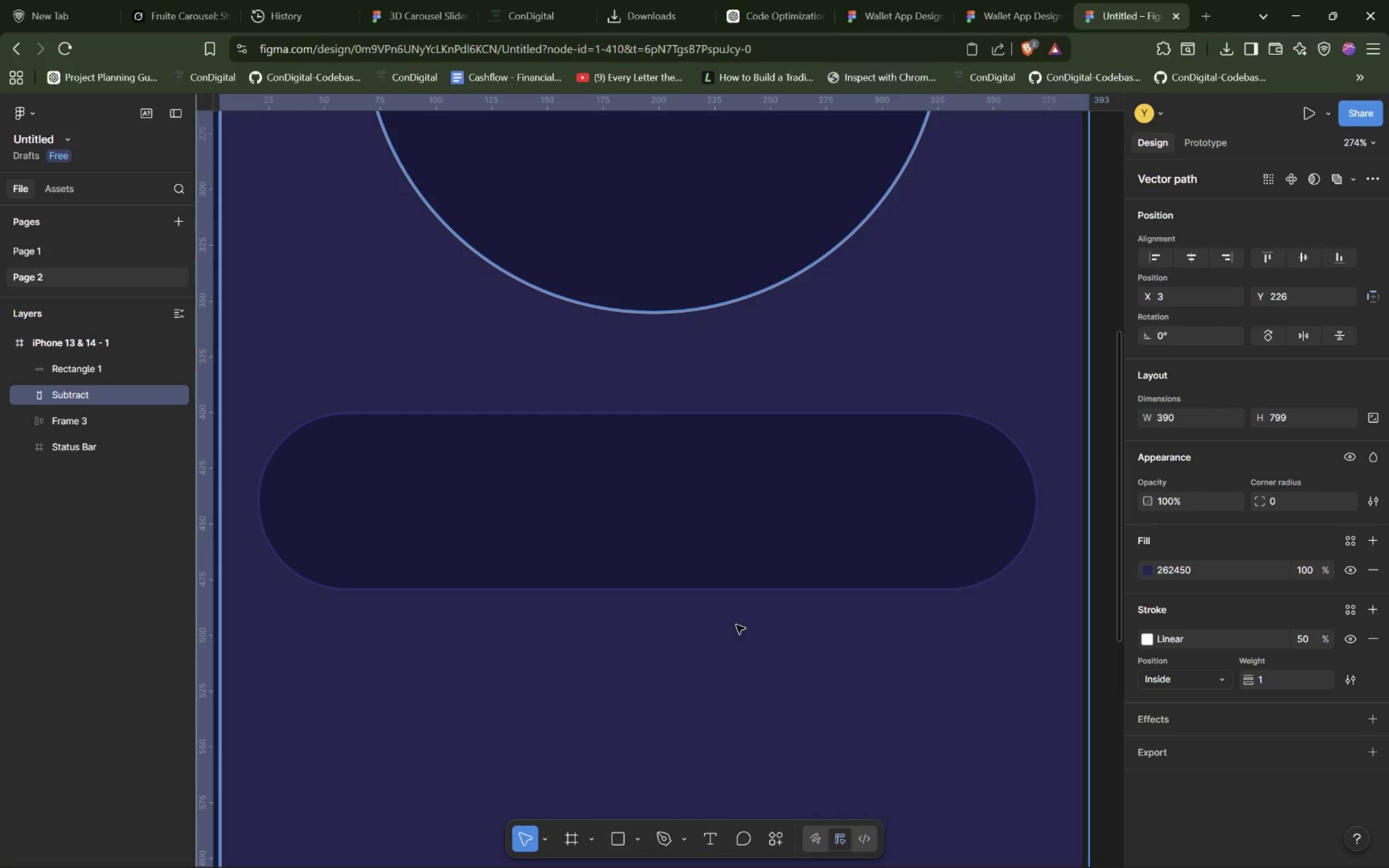 
wait(10.45)
 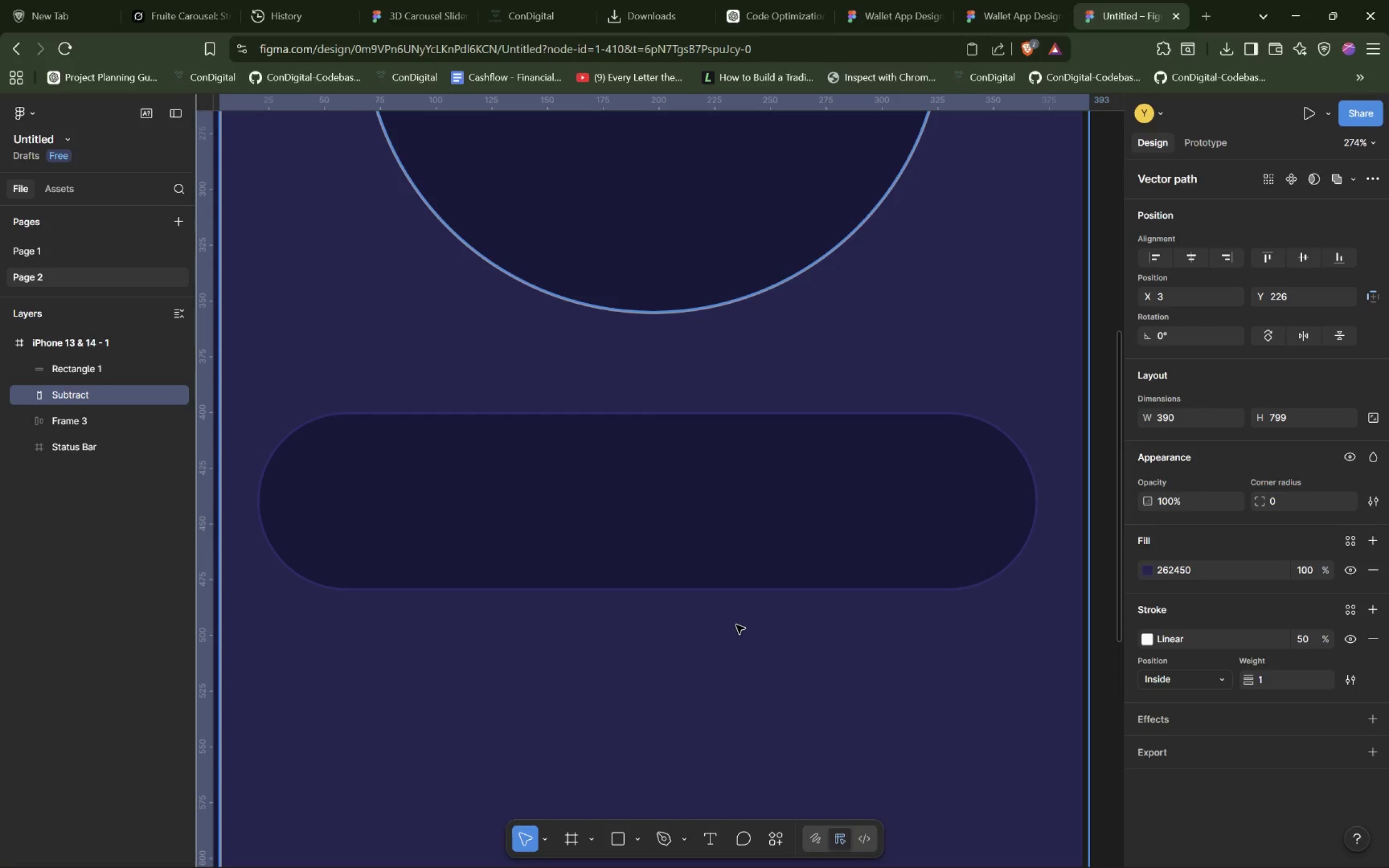 
hold_key(key=ControlLeft, duration=1.11)
scroll: coordinate [860, 365], scroll_direction: down, amount: 6.0
 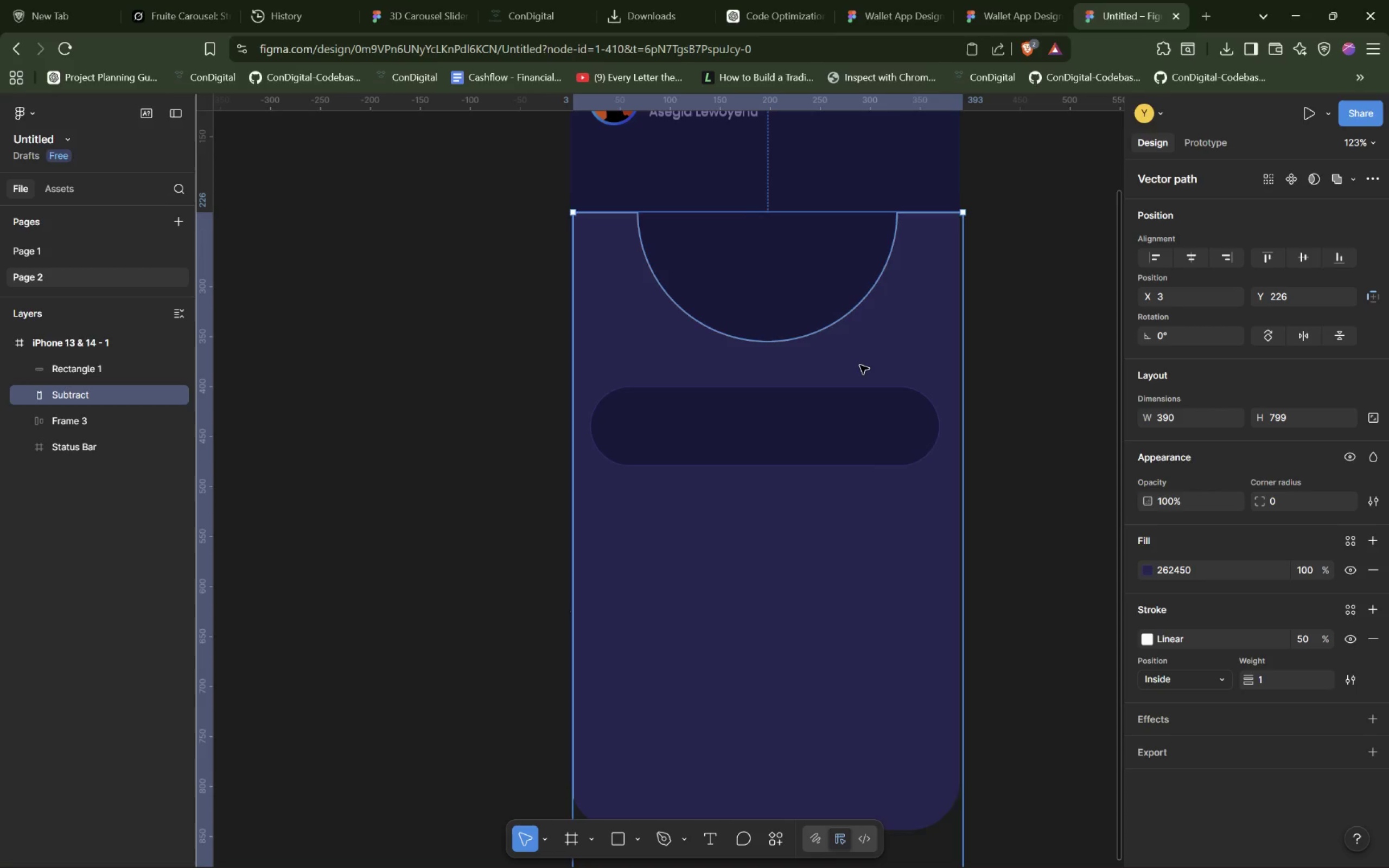 
hold_key(key=ControlLeft, duration=0.98)
 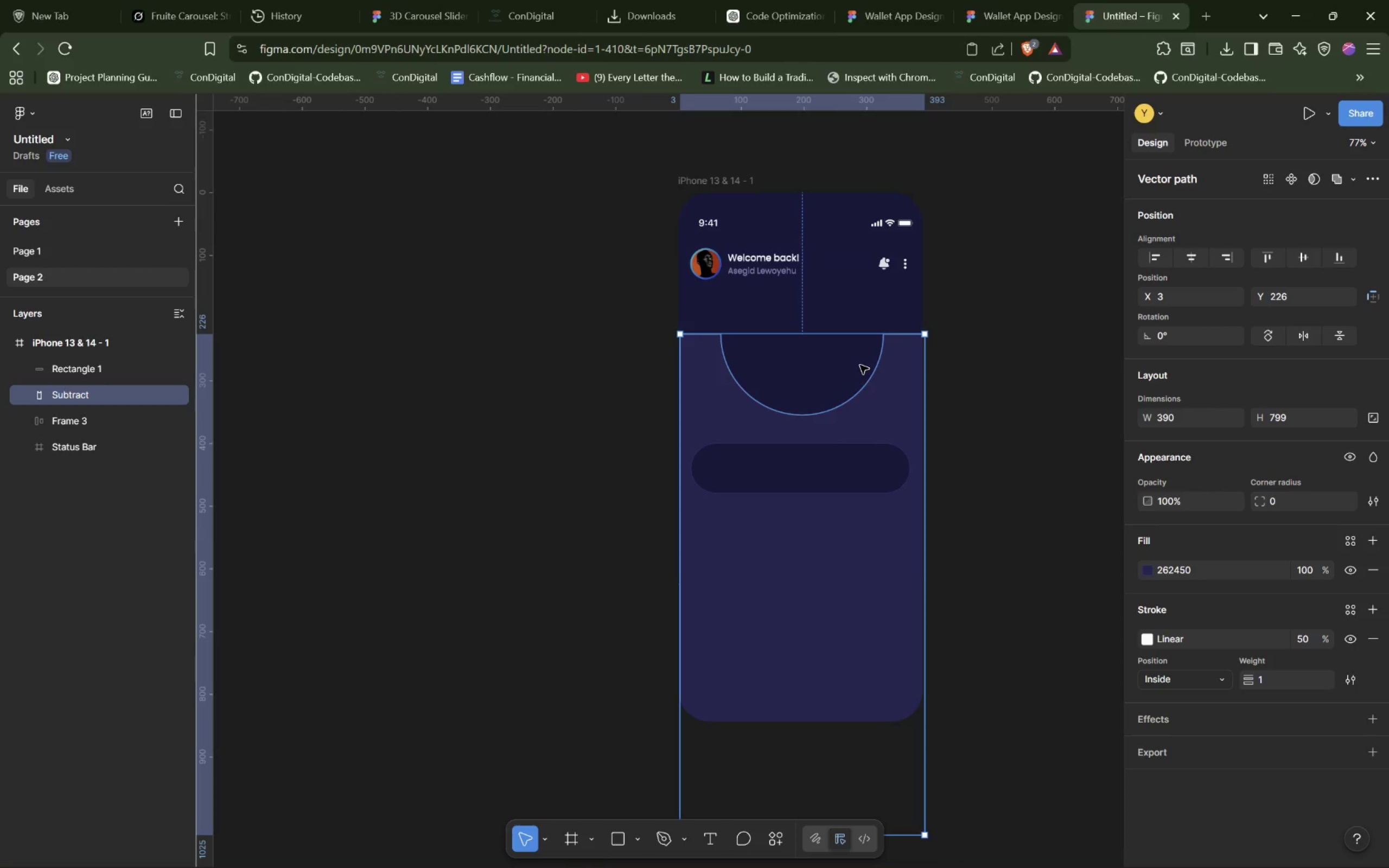 
scroll: coordinate [860, 365], scroll_direction: up, amount: 1.0
 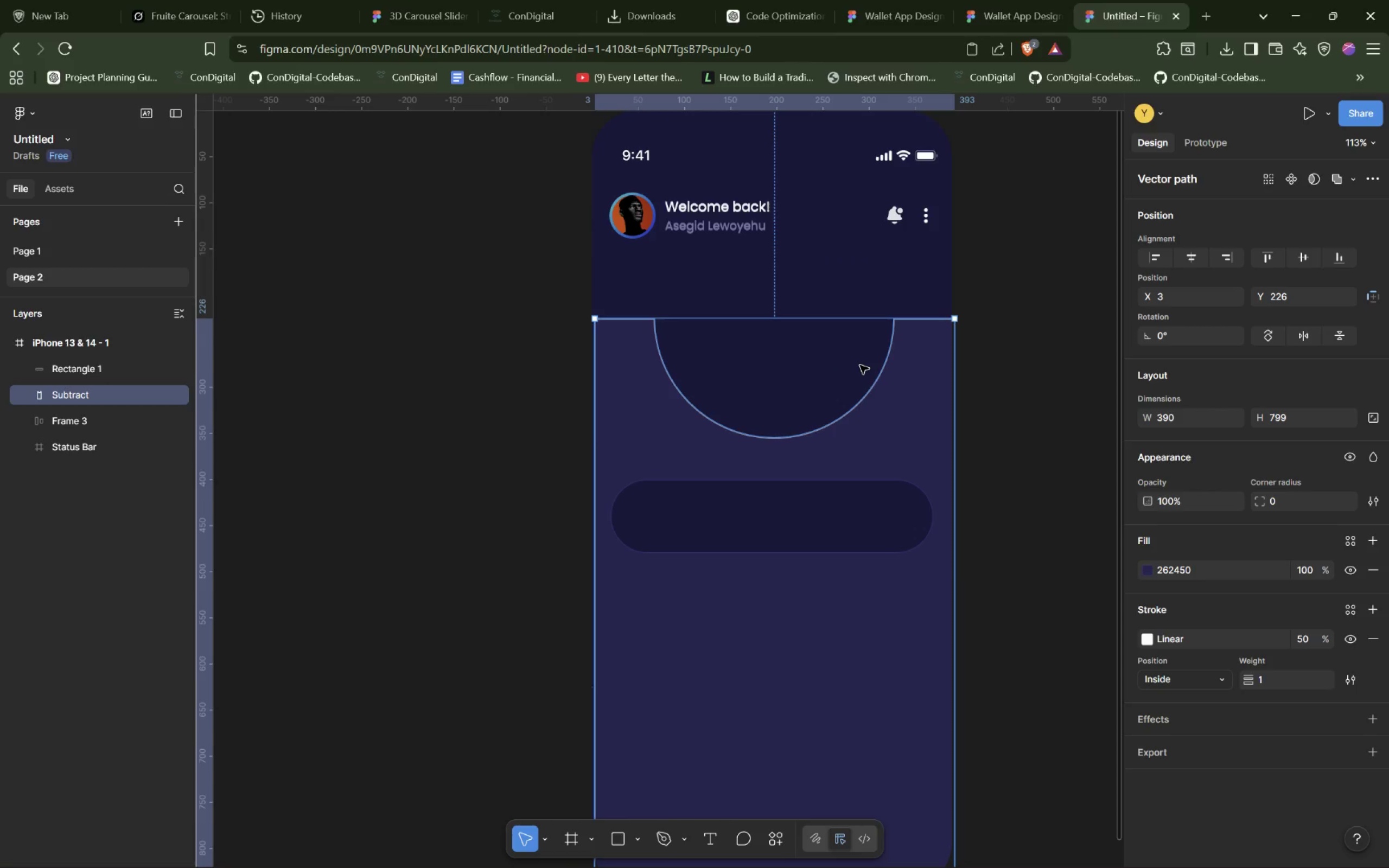 
scroll: coordinate [860, 365], scroll_direction: down, amount: 5.0
 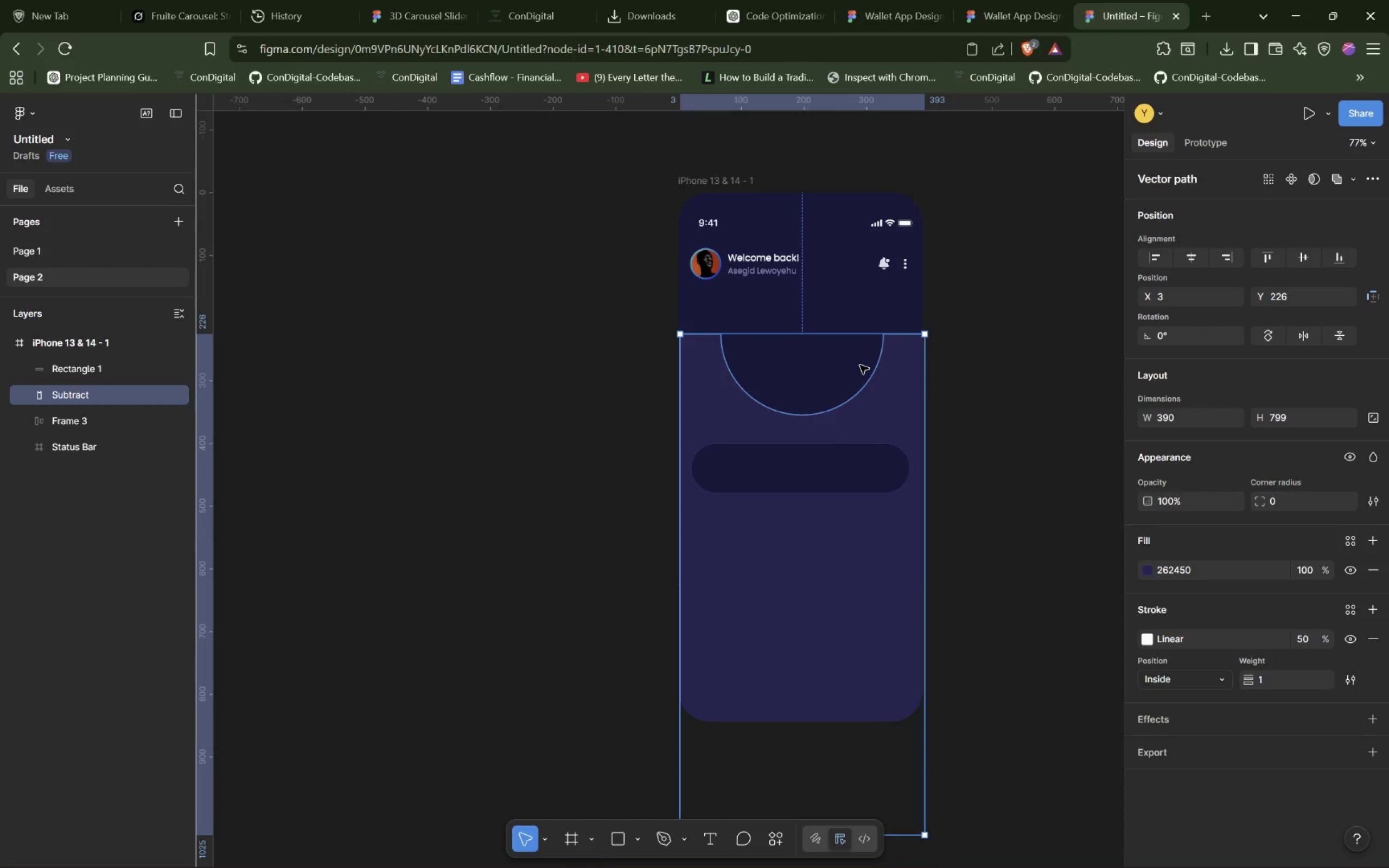 
hold_key(key=ShiftLeft, duration=1.5)
 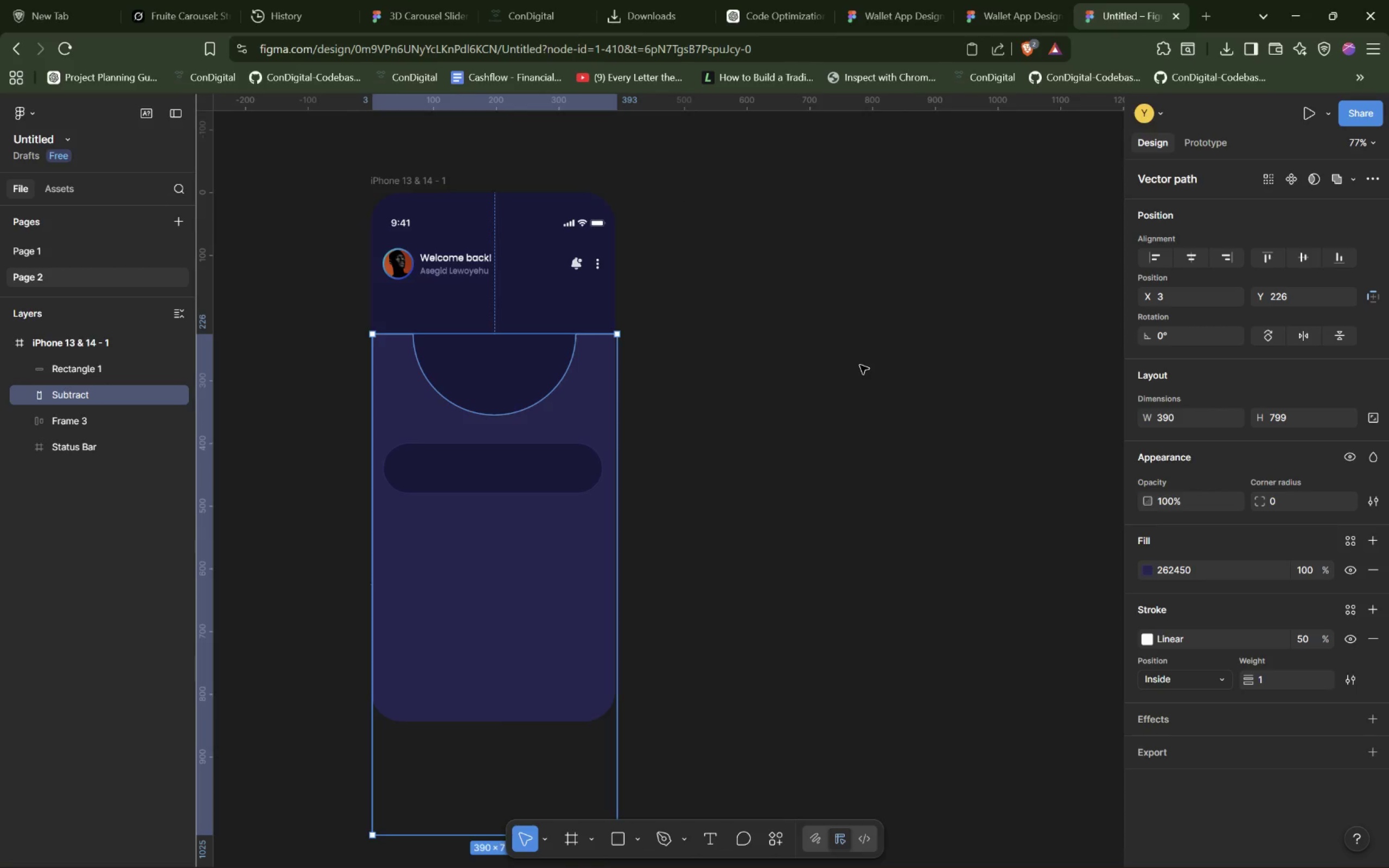 
hold_key(key=ShiftLeft, duration=1.42)
 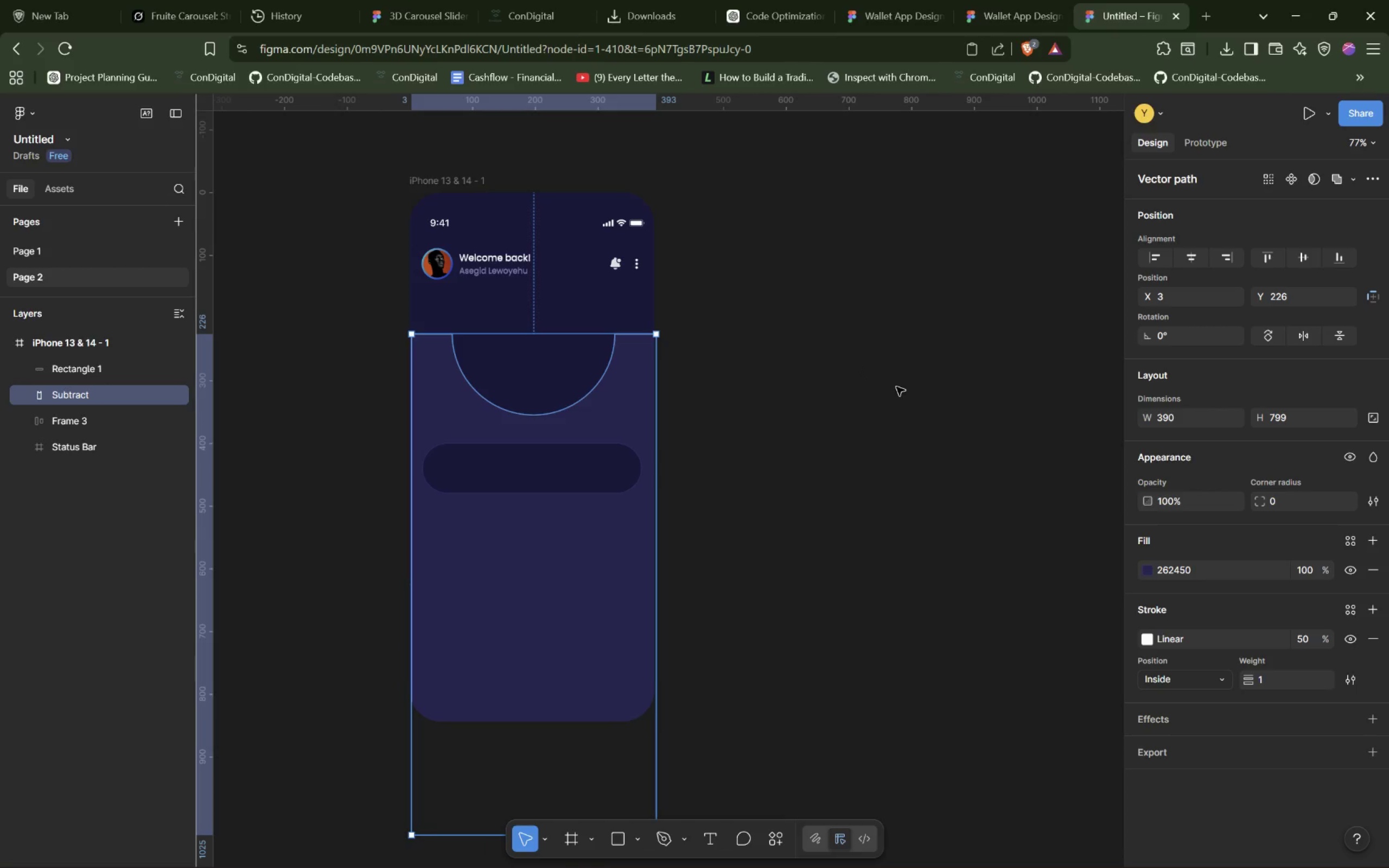 
scroll: coordinate [860, 365], scroll_direction: down, amount: 12.0
 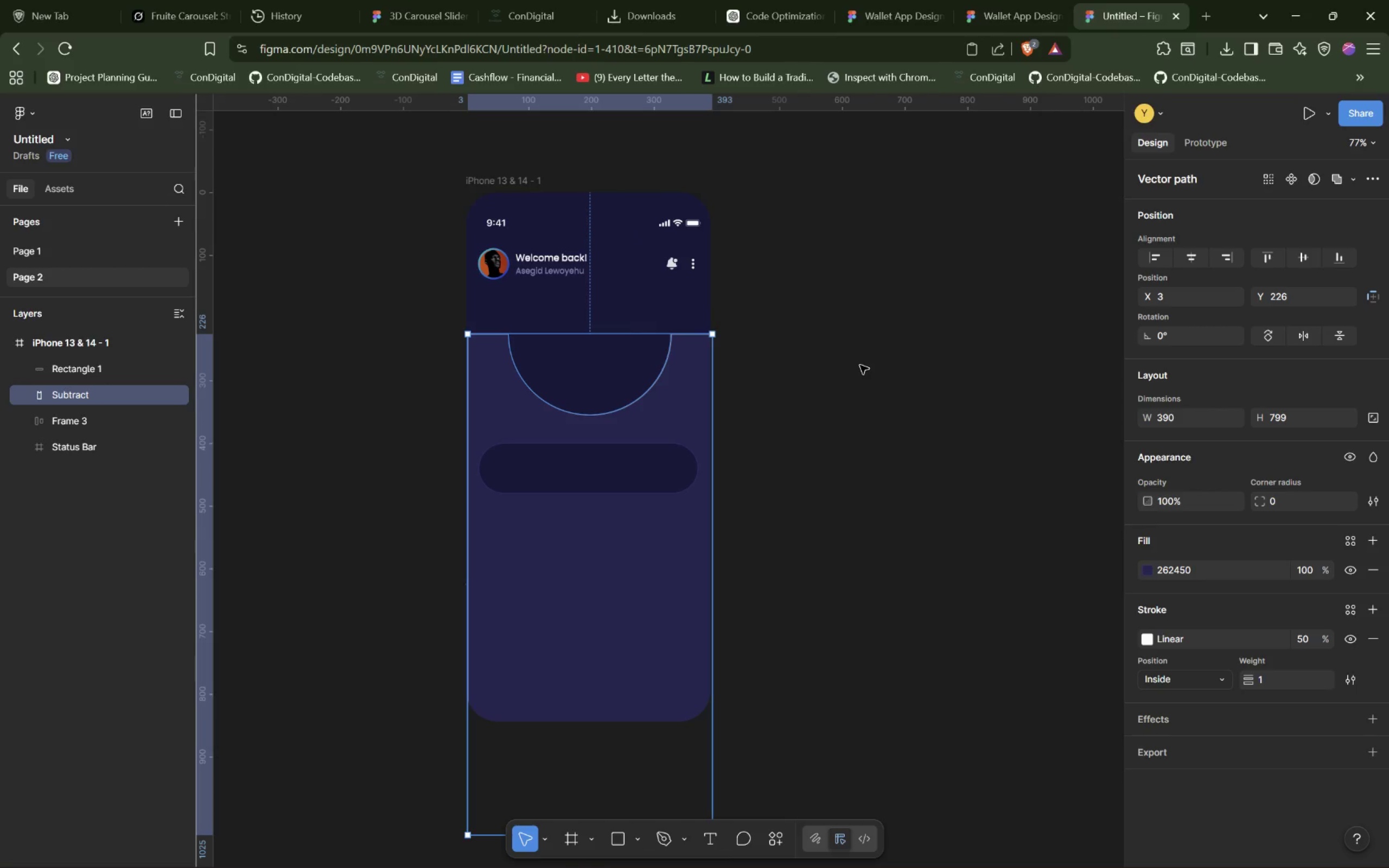 
scroll: coordinate [860, 365], scroll_direction: up, amount: 1.0
 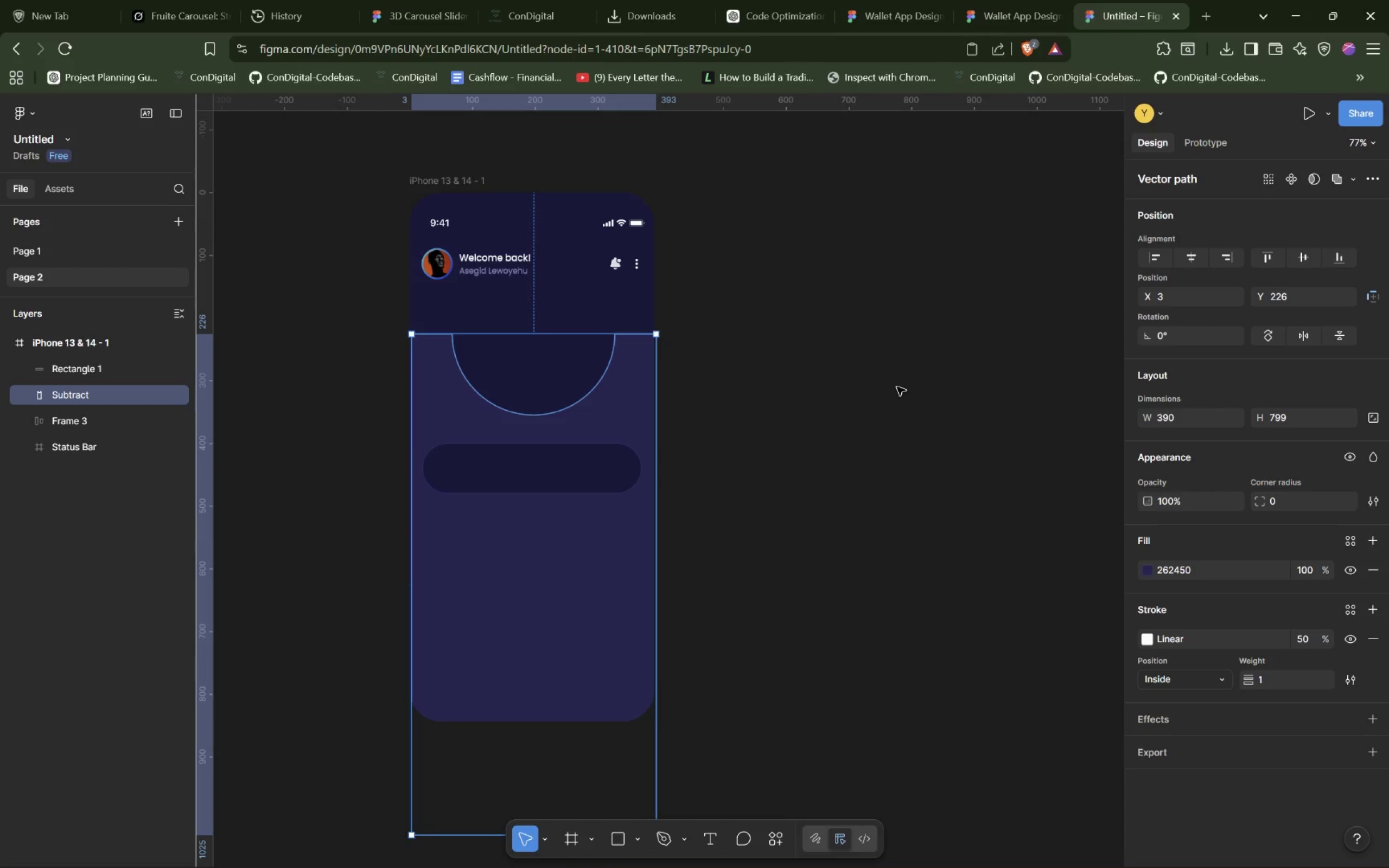 
left_click([896, 387])
 